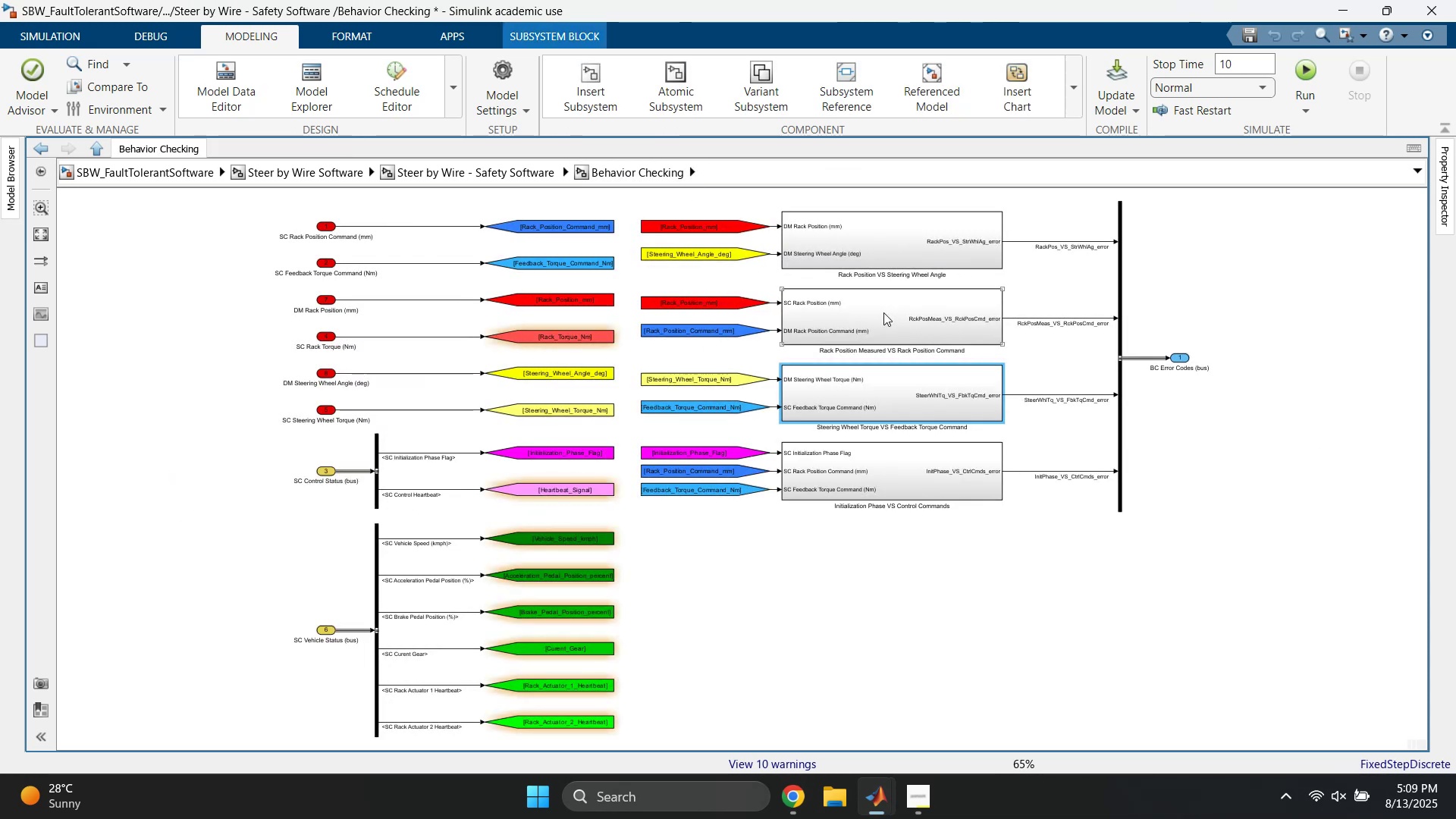 
double_click([883, 312])
 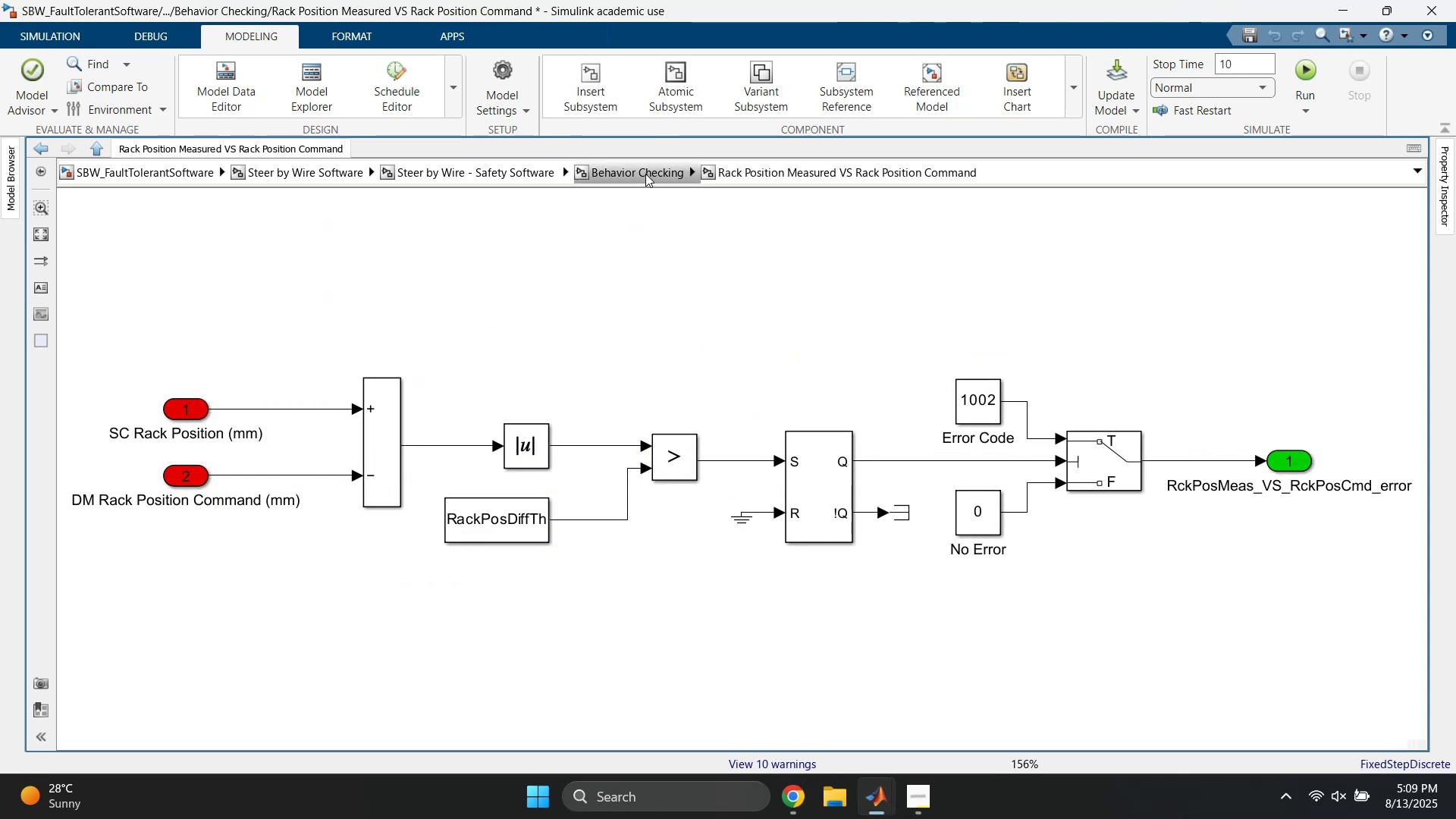 
left_click([645, 174])
 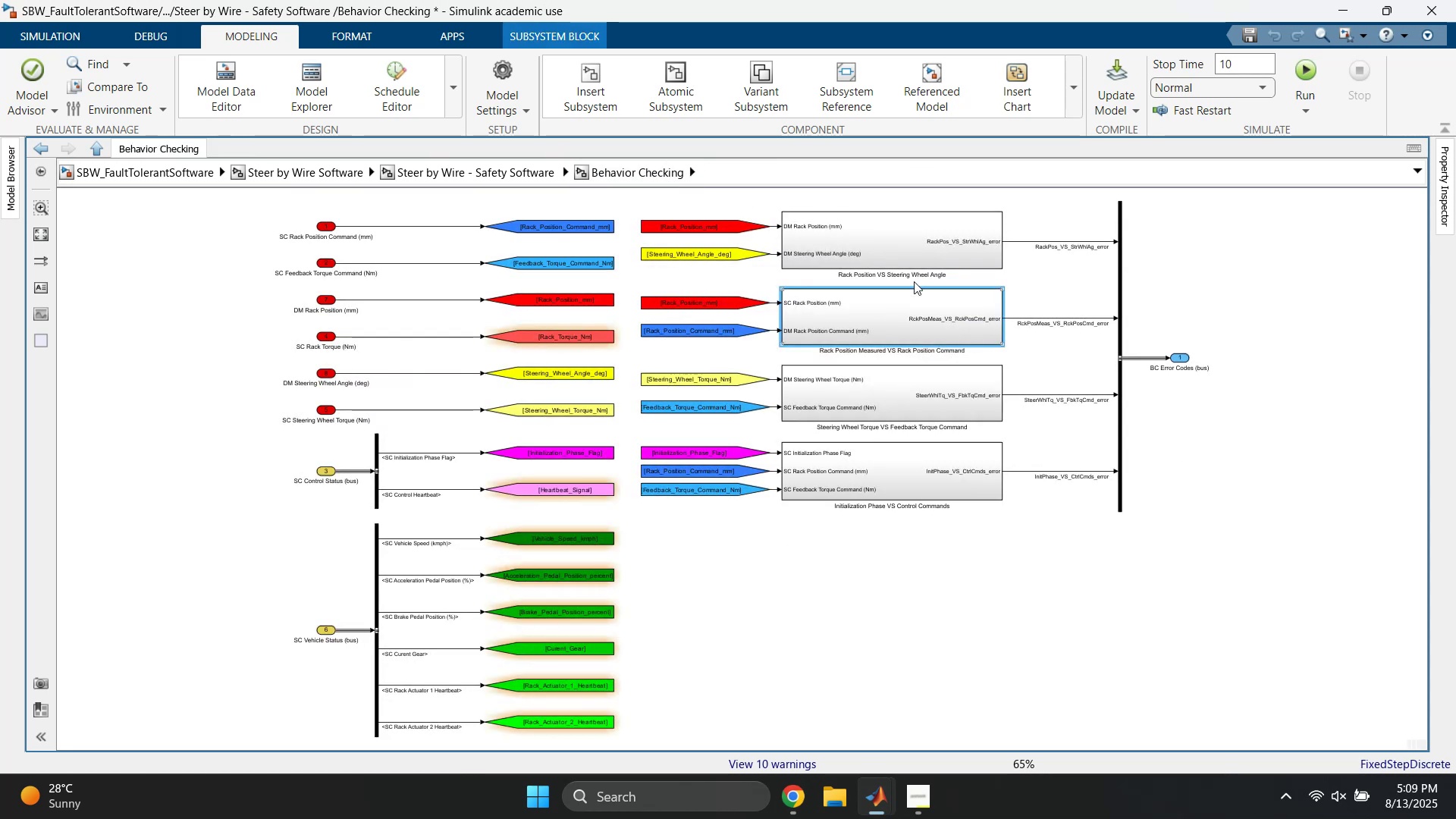 
double_click([905, 247])
 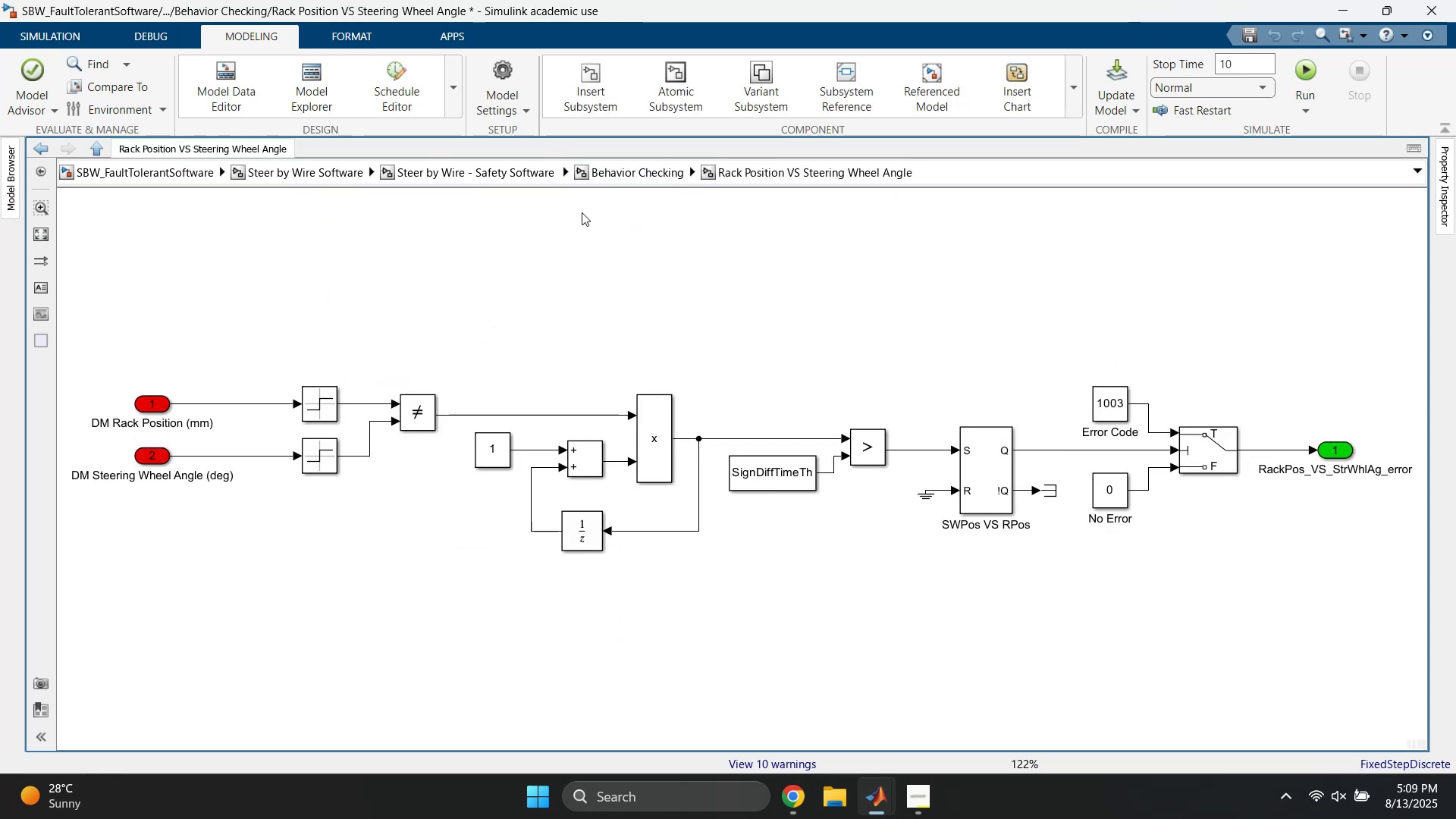 
left_click([654, 170])
 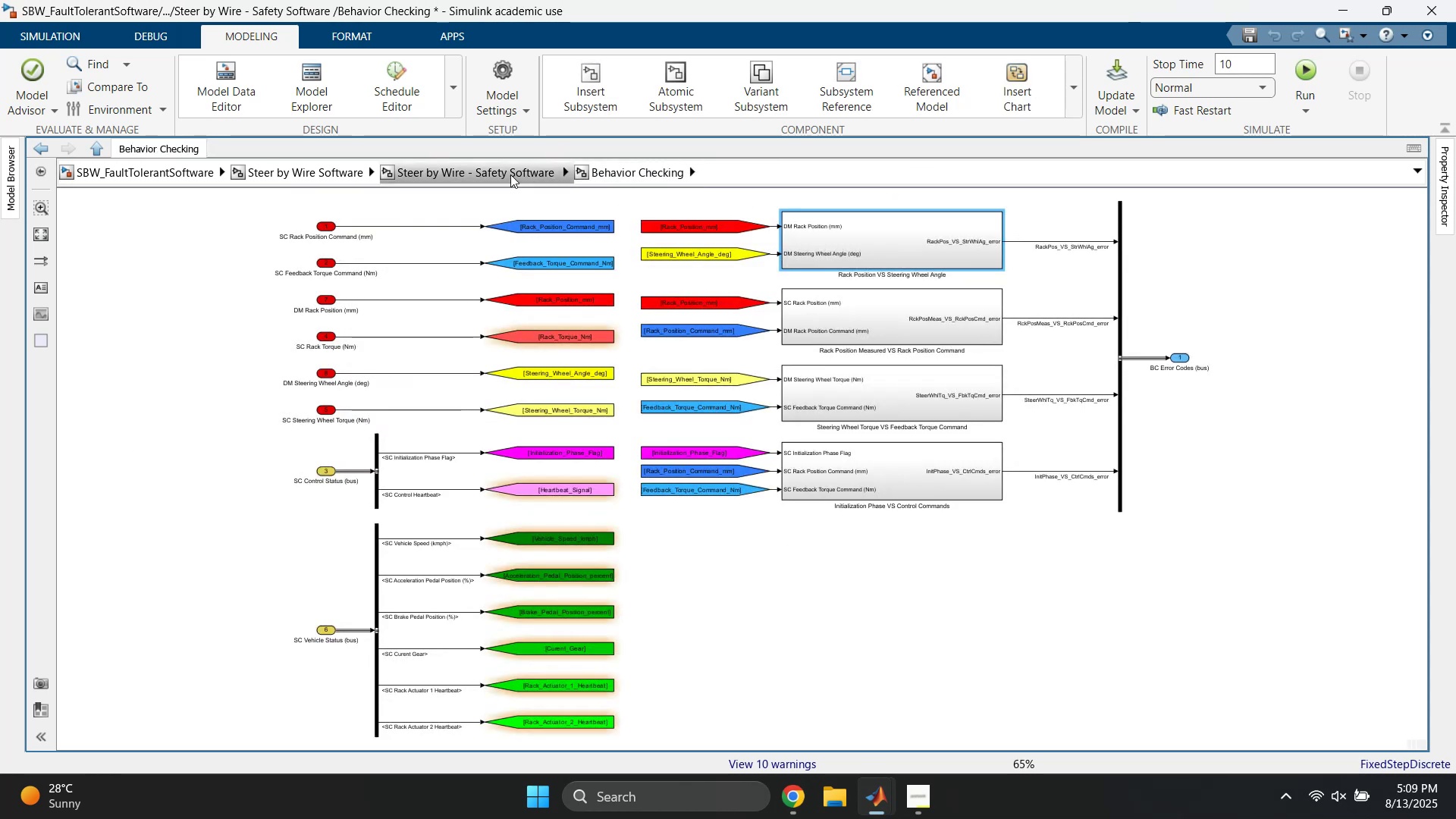 
left_click([510, 174])
 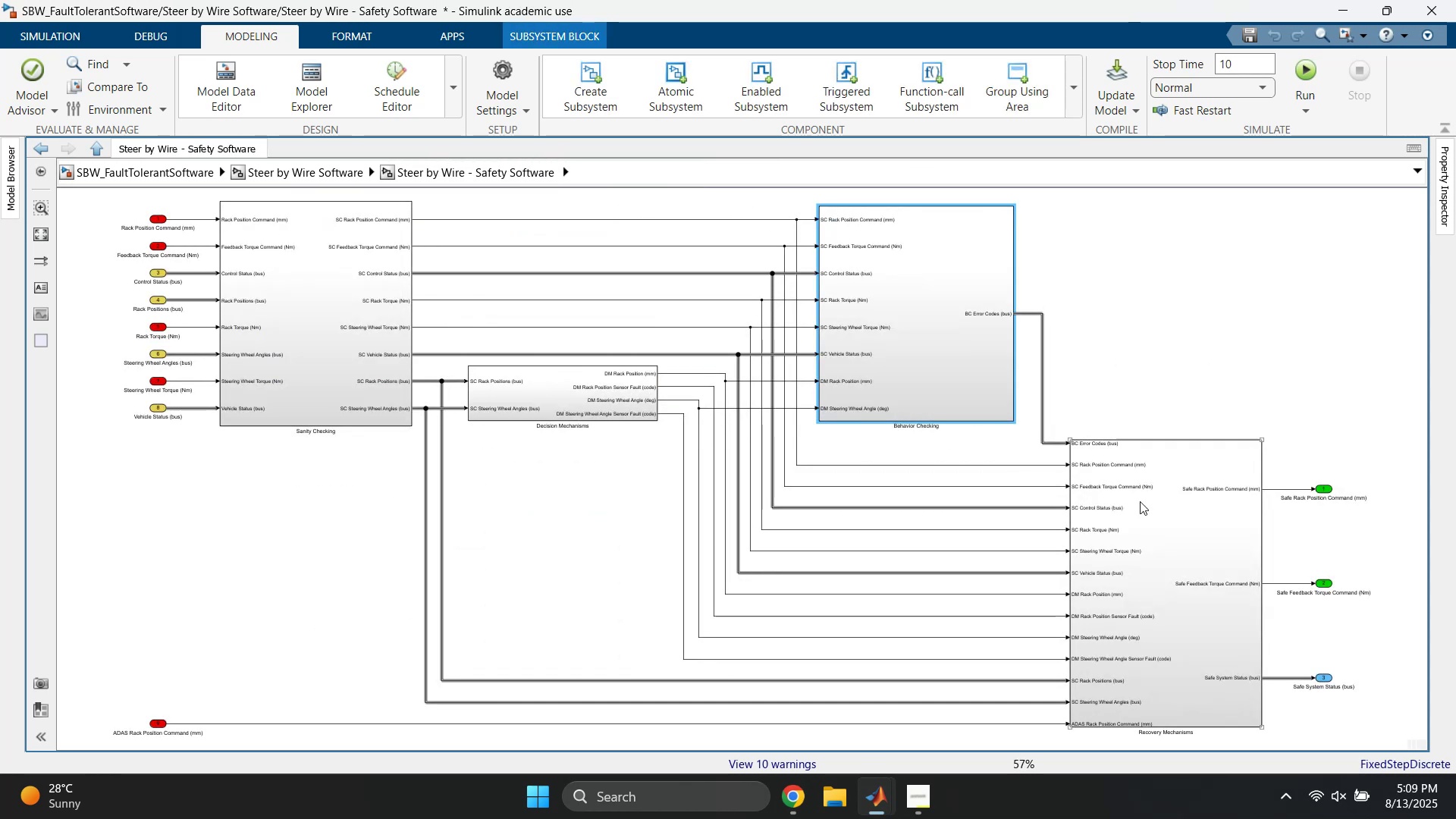 
double_click([1140, 501])
 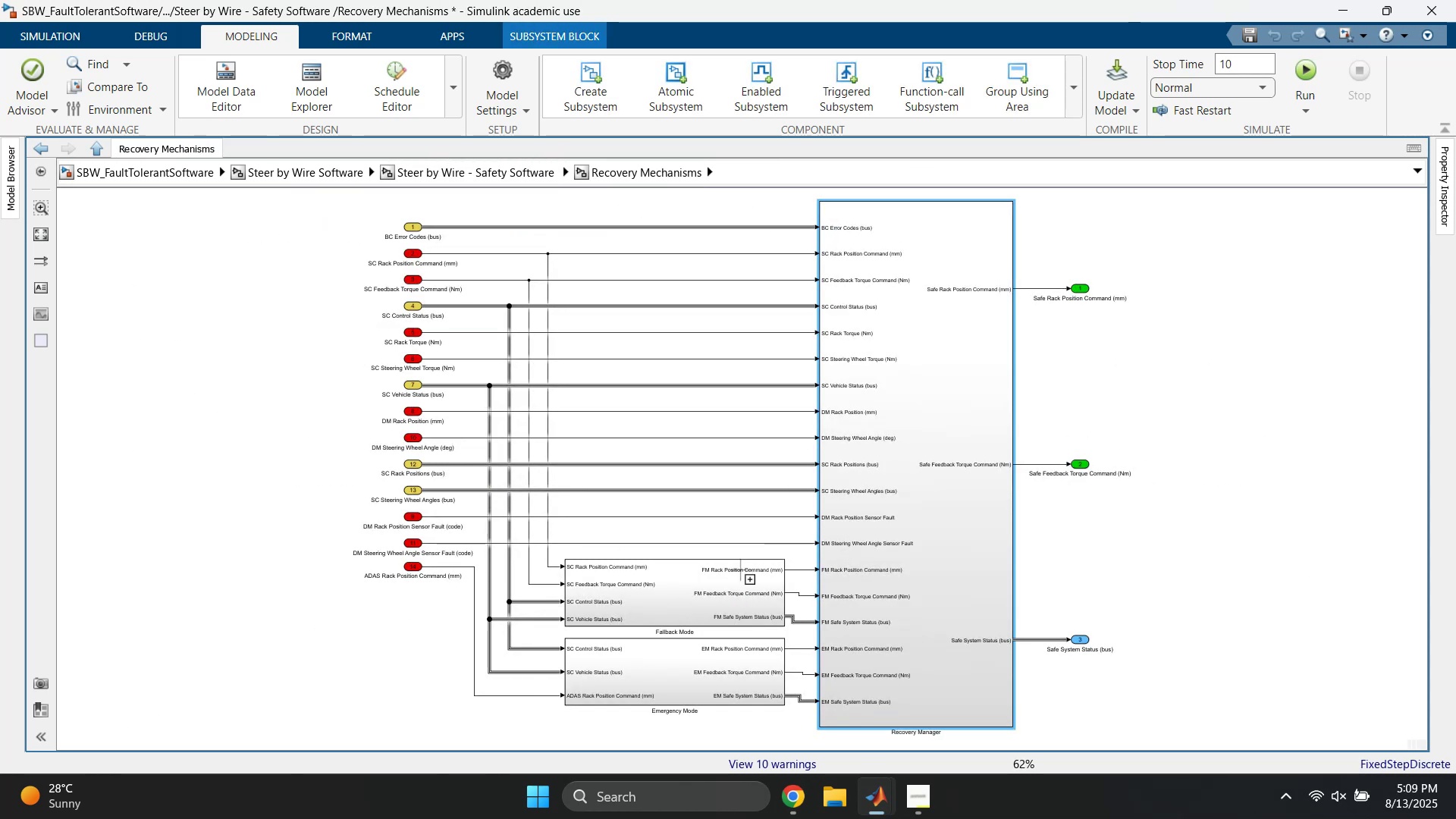 
double_click([705, 592])
 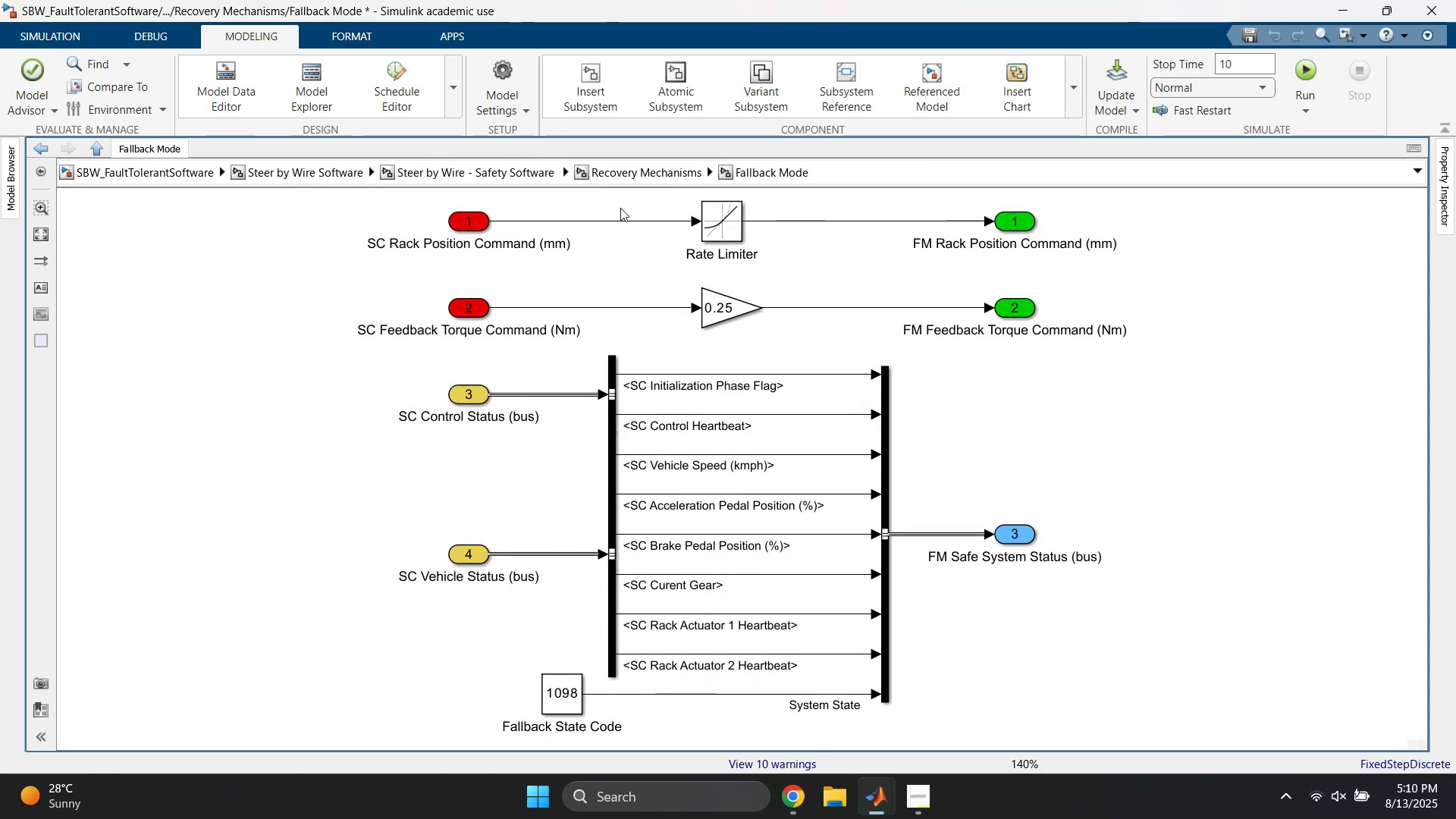 
left_click([622, 179])
 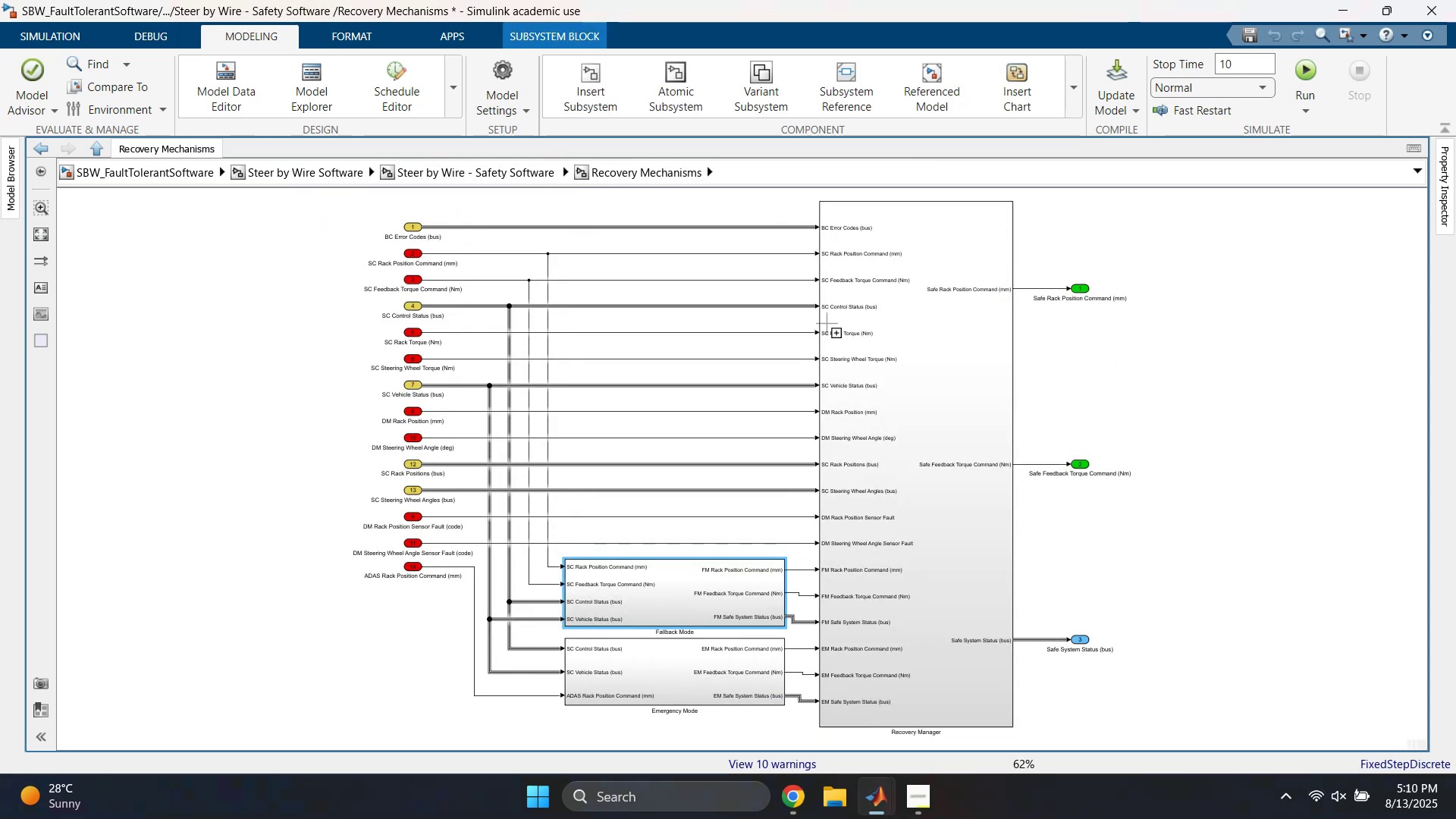 
double_click([870, 342])
 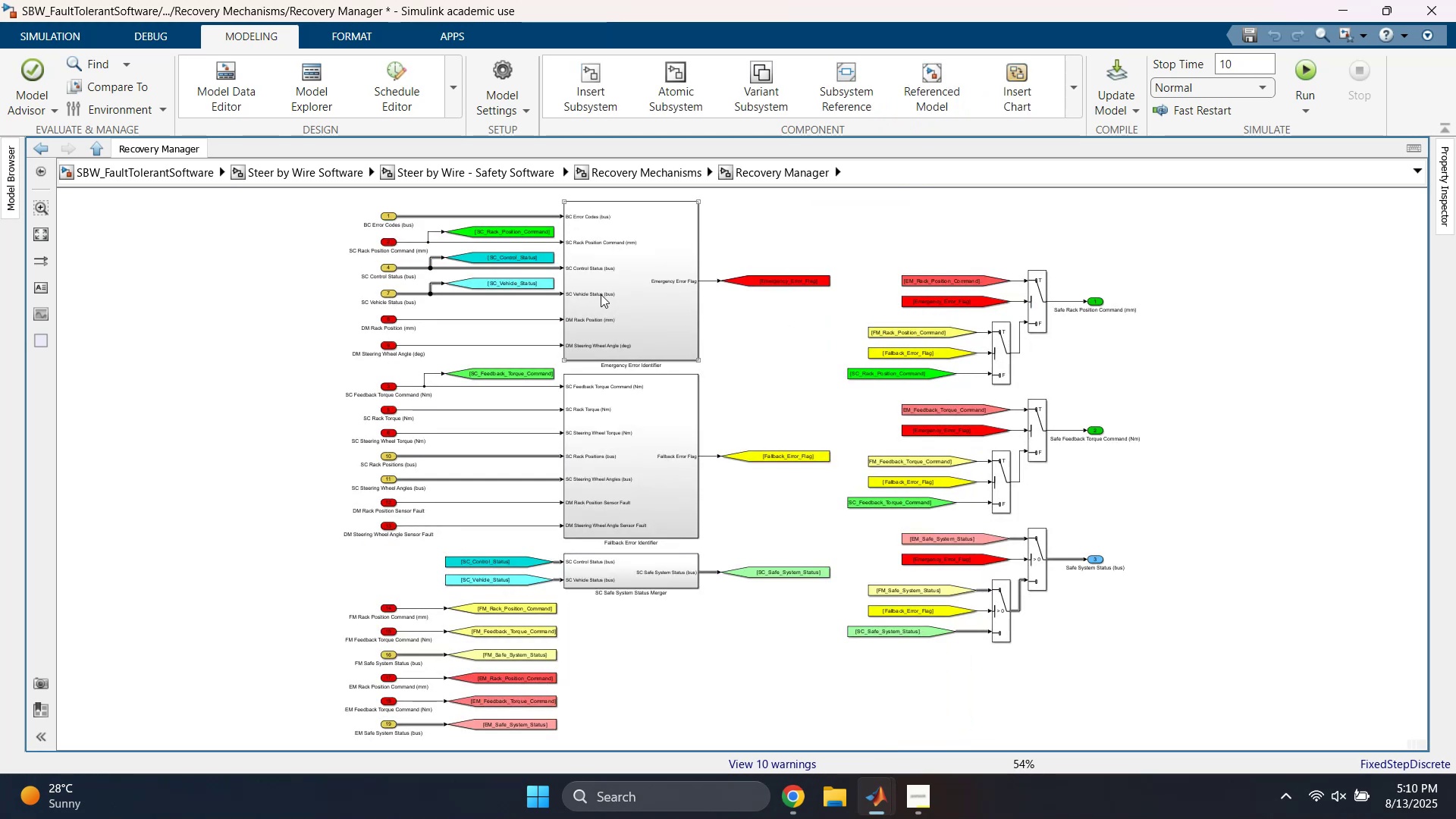 
double_click([641, 302])
 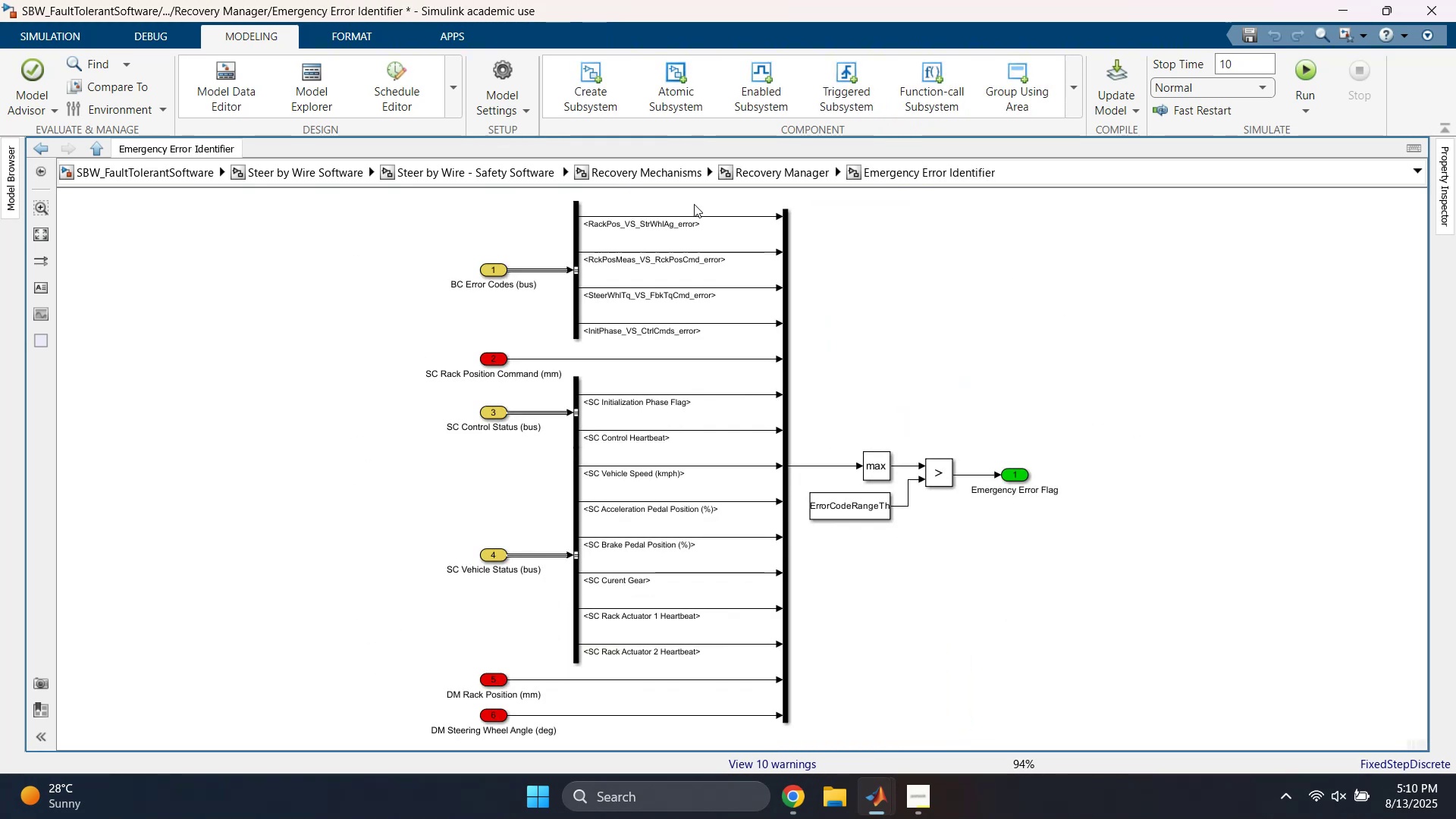 
left_click([734, 184])
 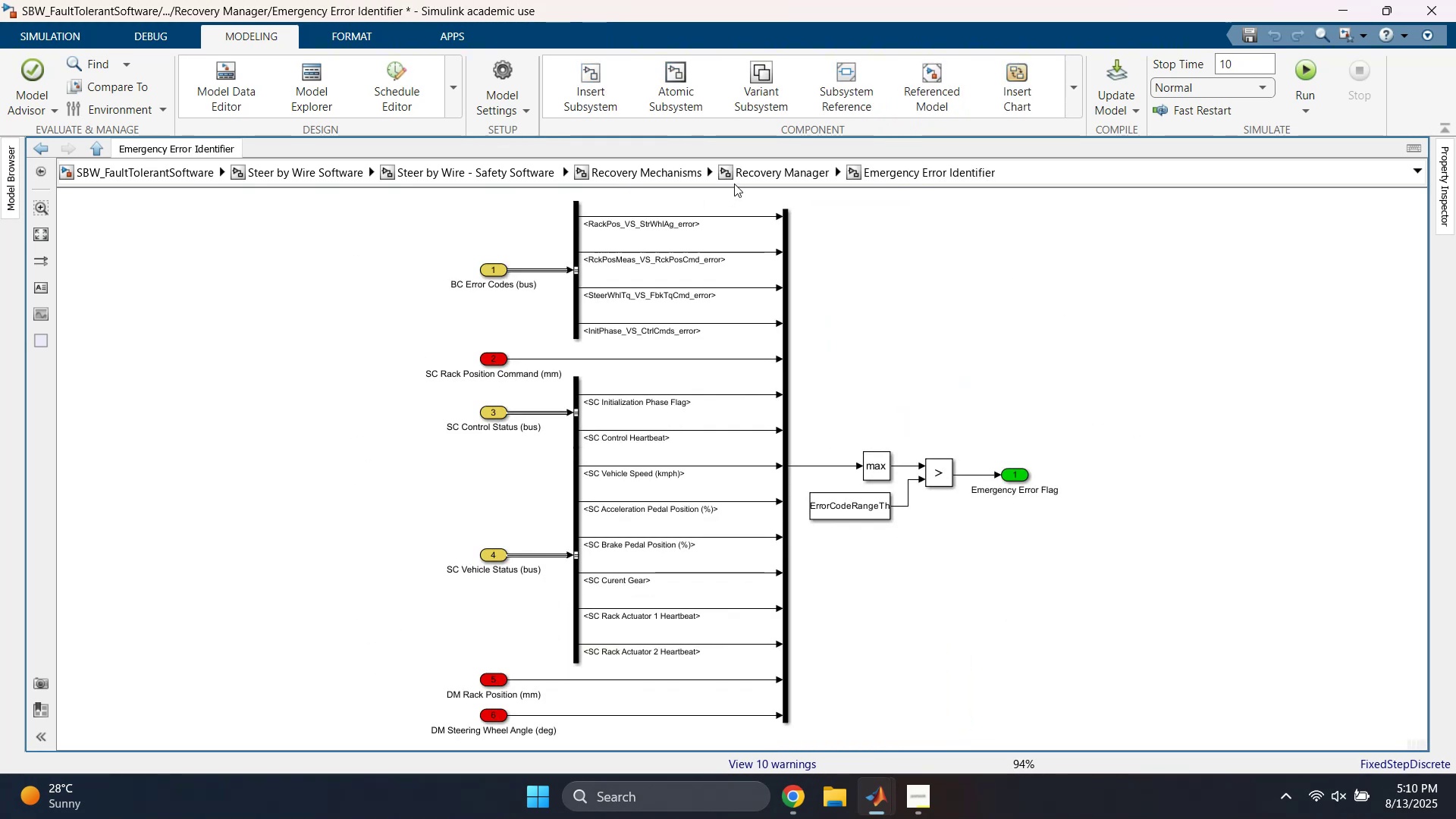 
left_click([739, 176])
 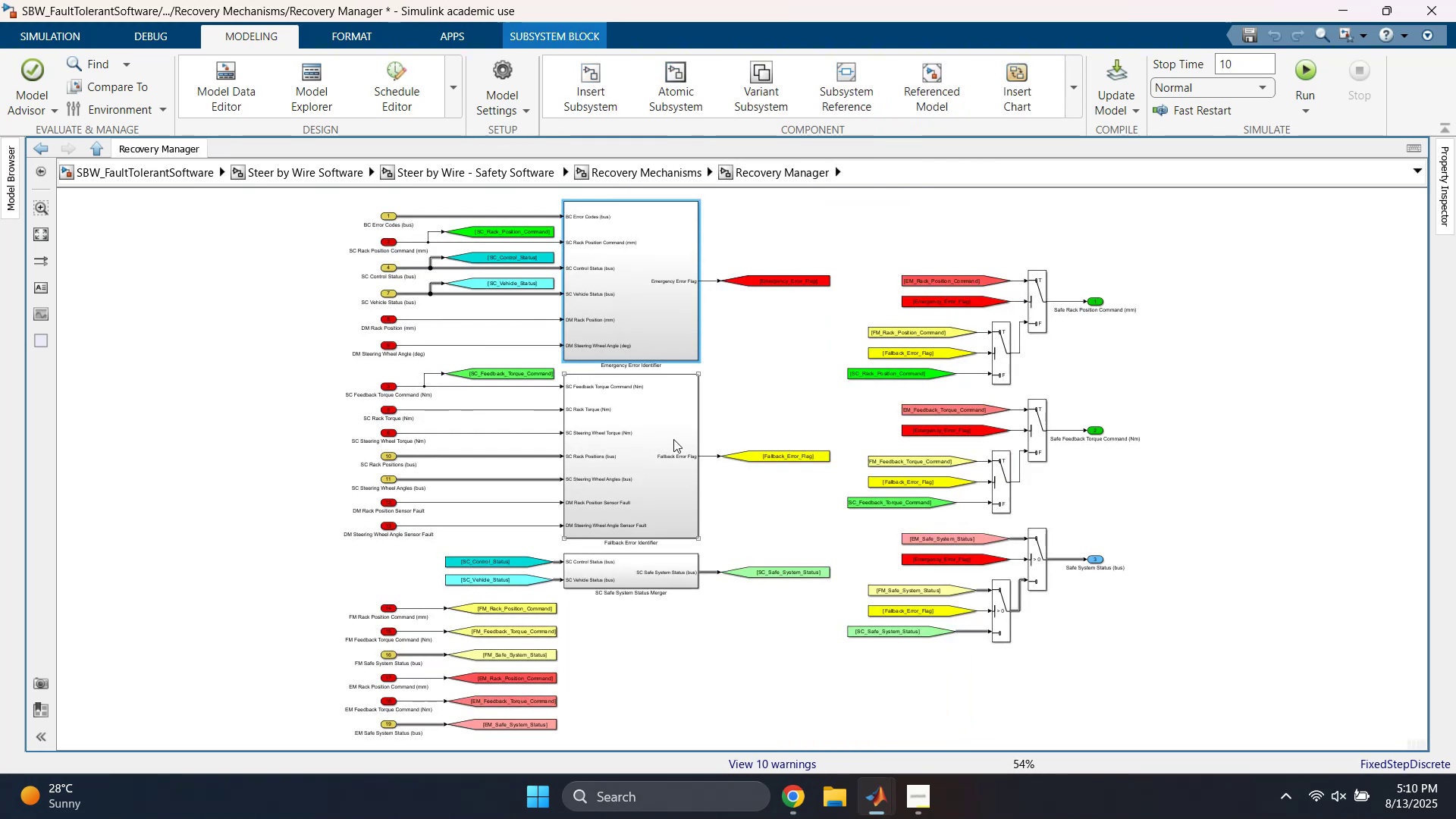 
double_click([656, 444])
 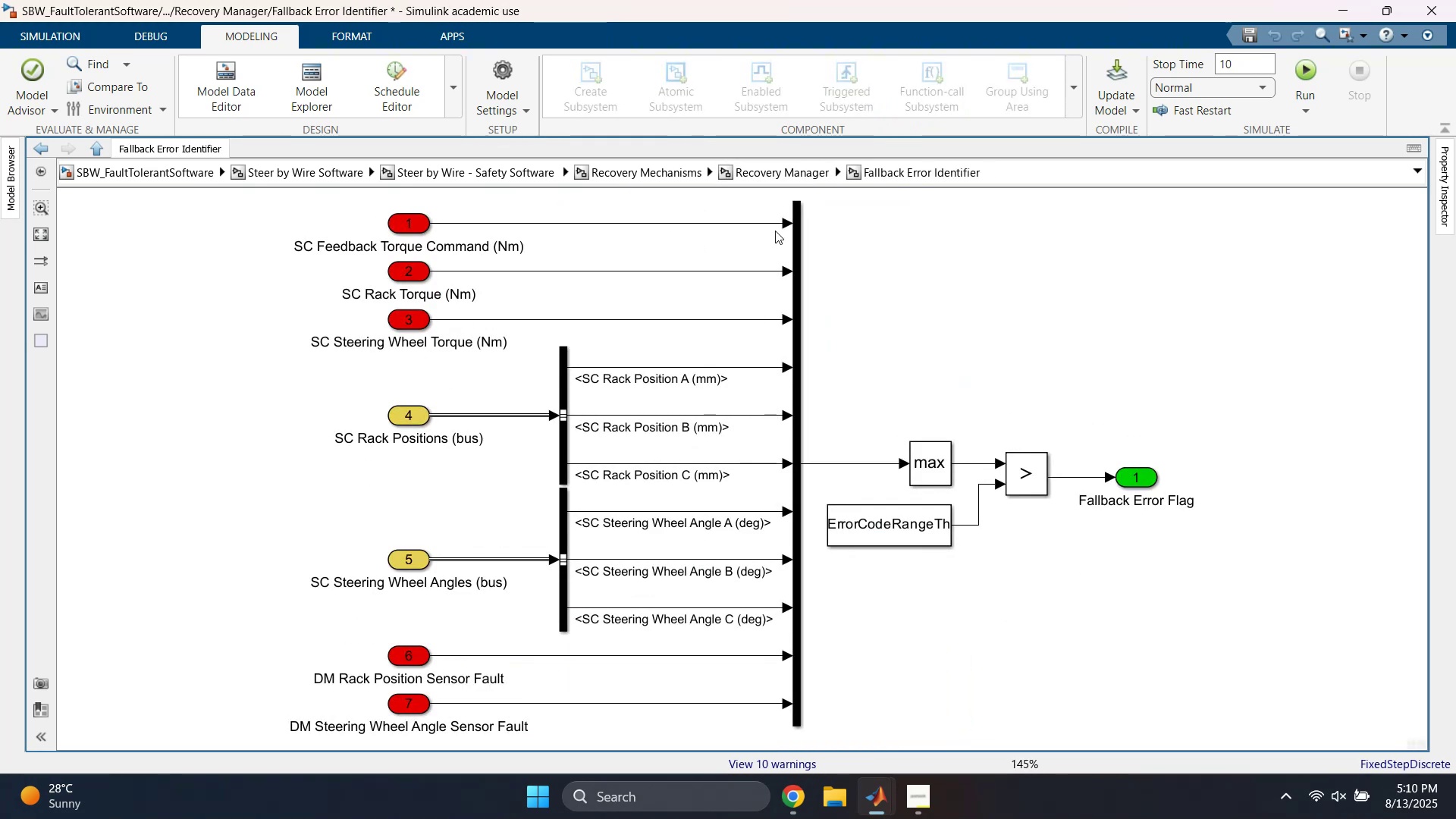 
left_click([767, 176])
 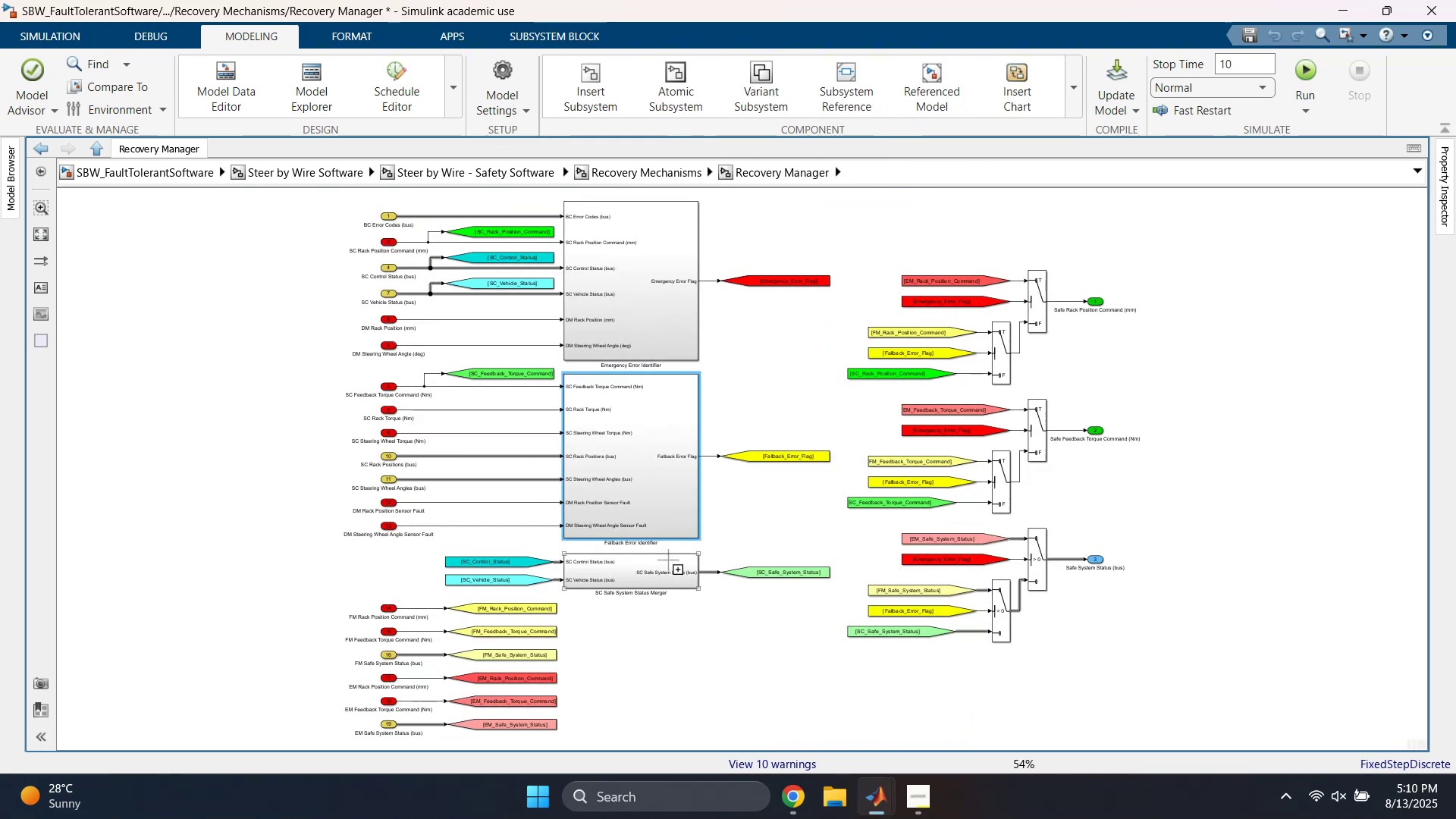 
double_click([650, 564])
 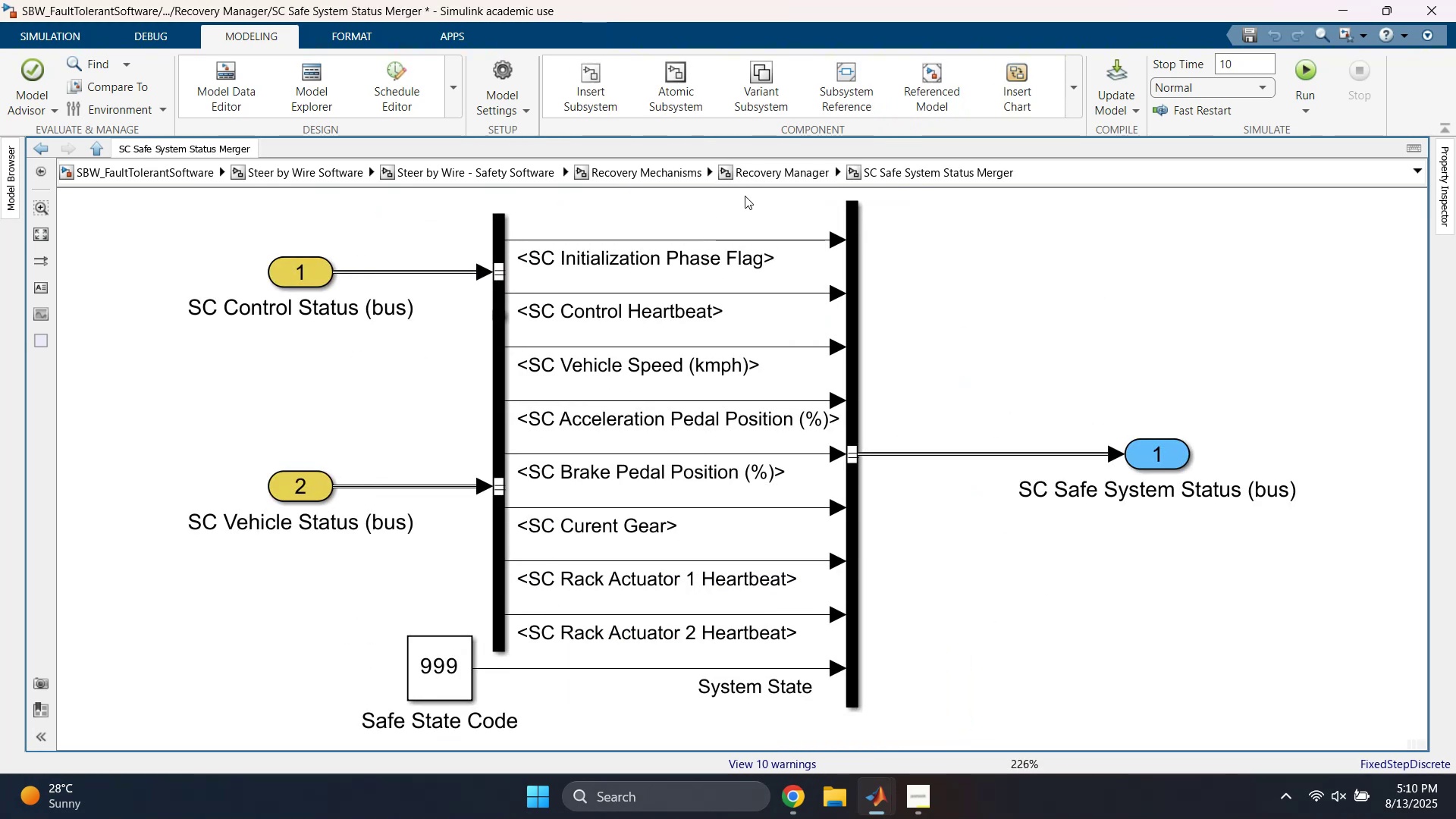 
double_click([739, 180])
 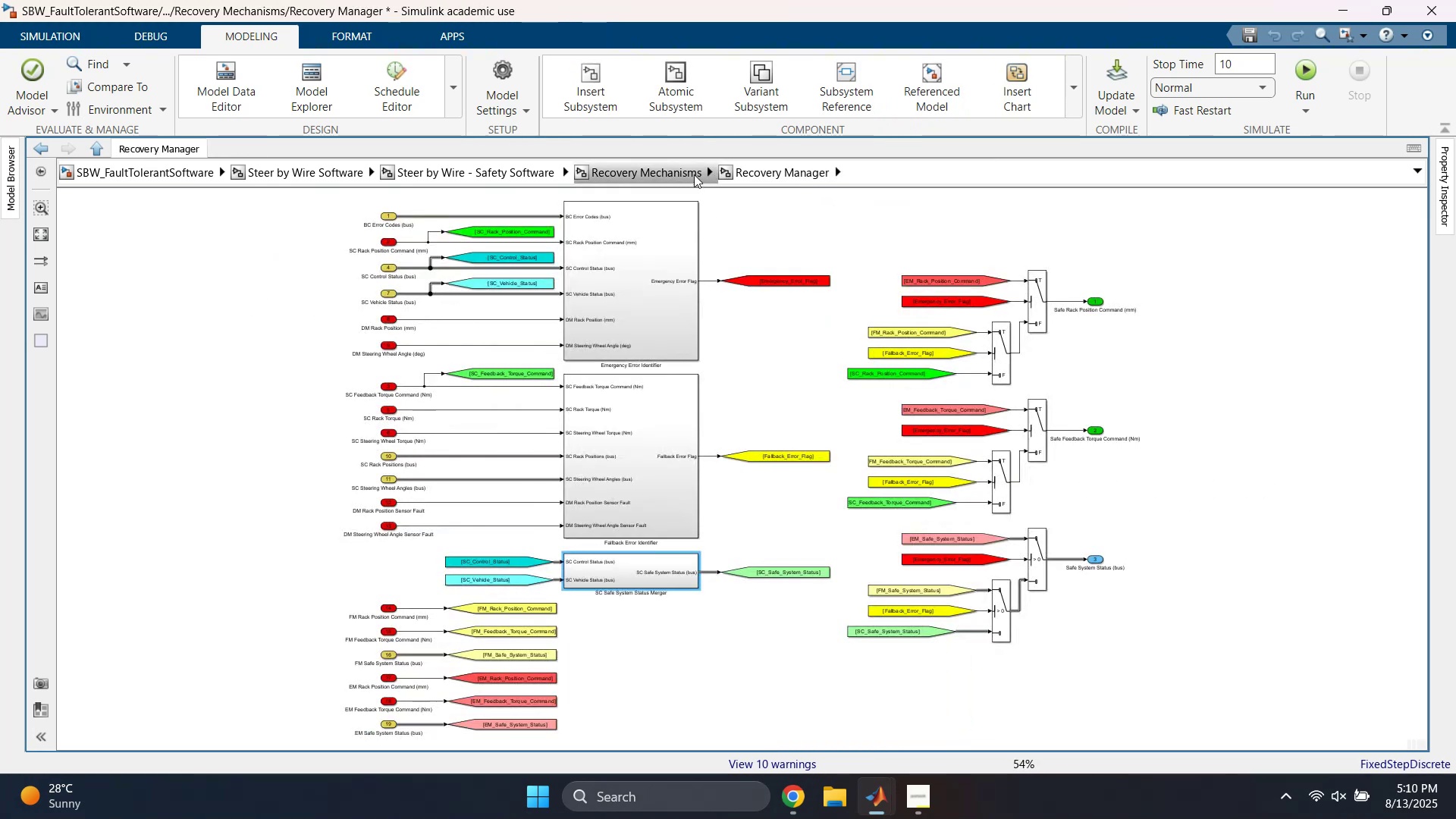 
left_click([674, 173])
 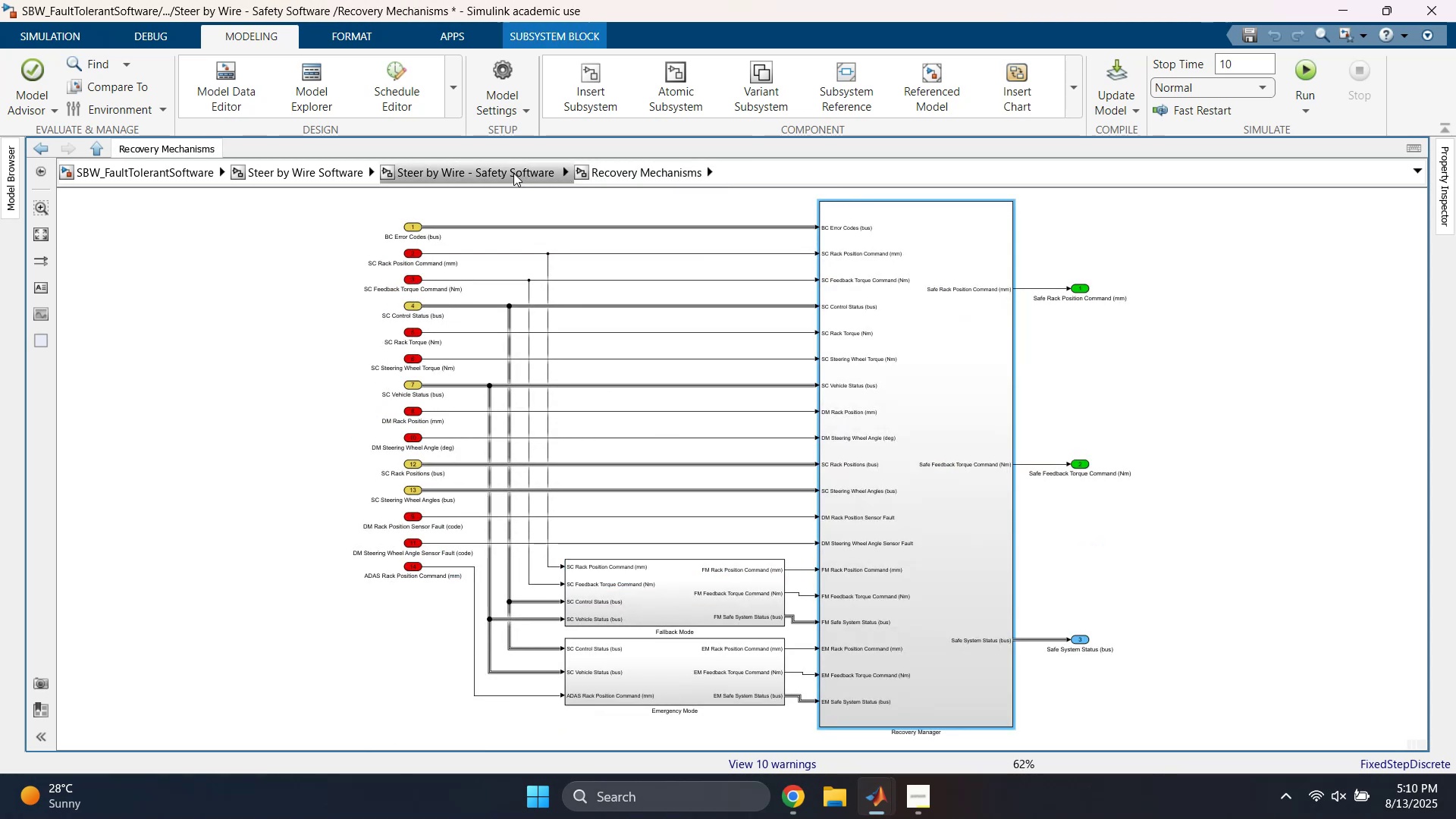 
left_click([511, 173])
 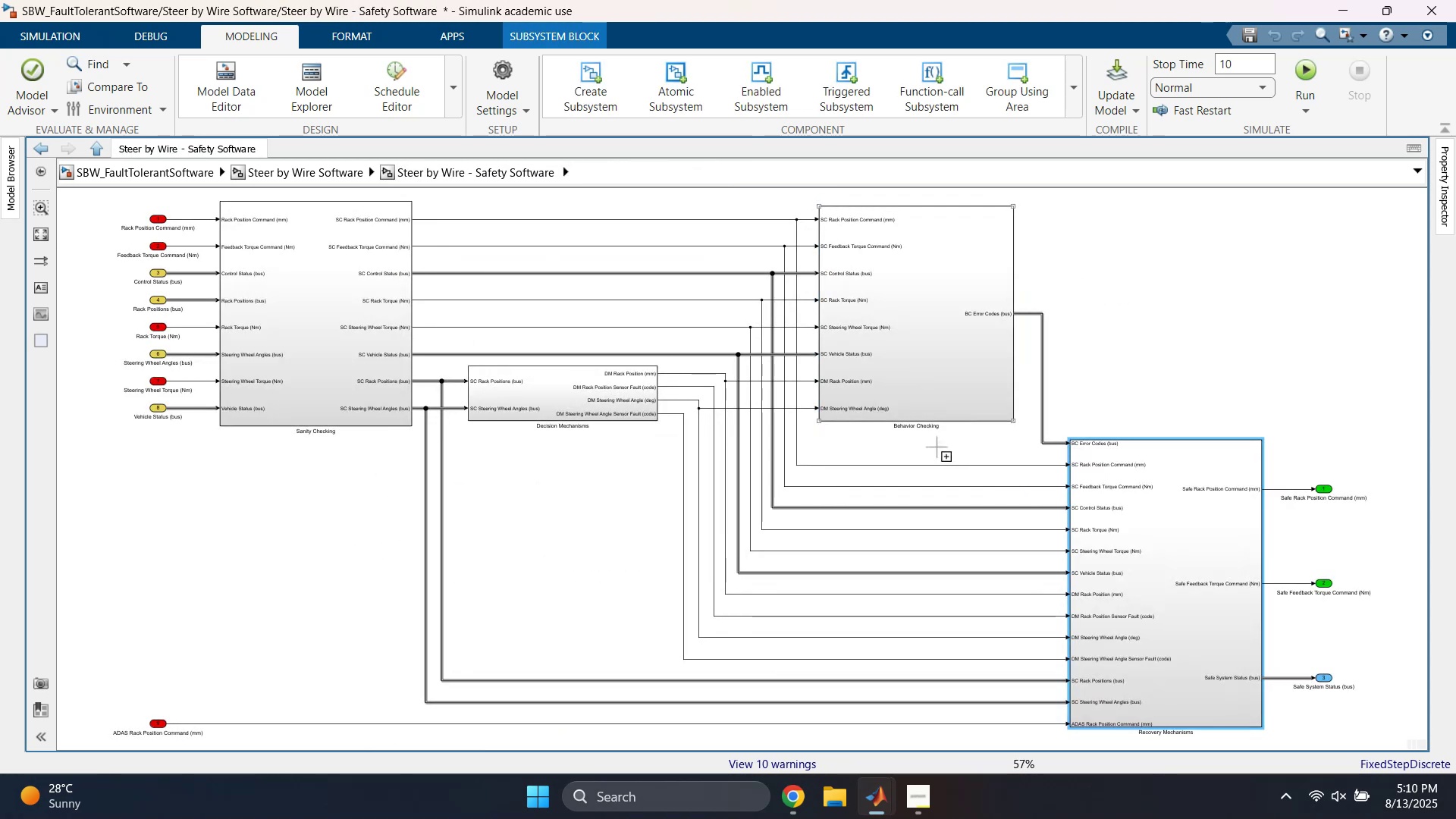 
left_click([925, 384])
 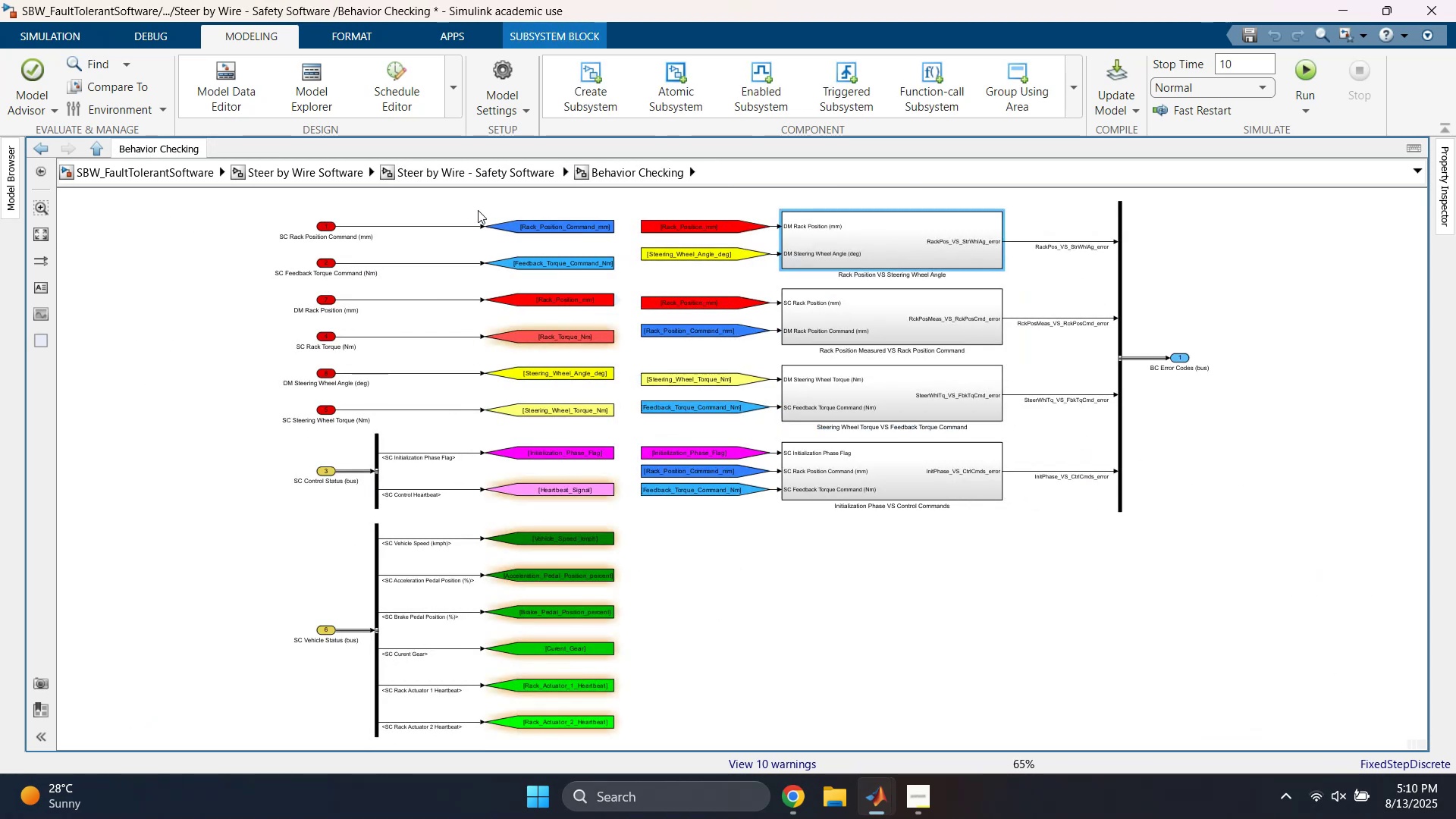 
left_click([485, 182])
 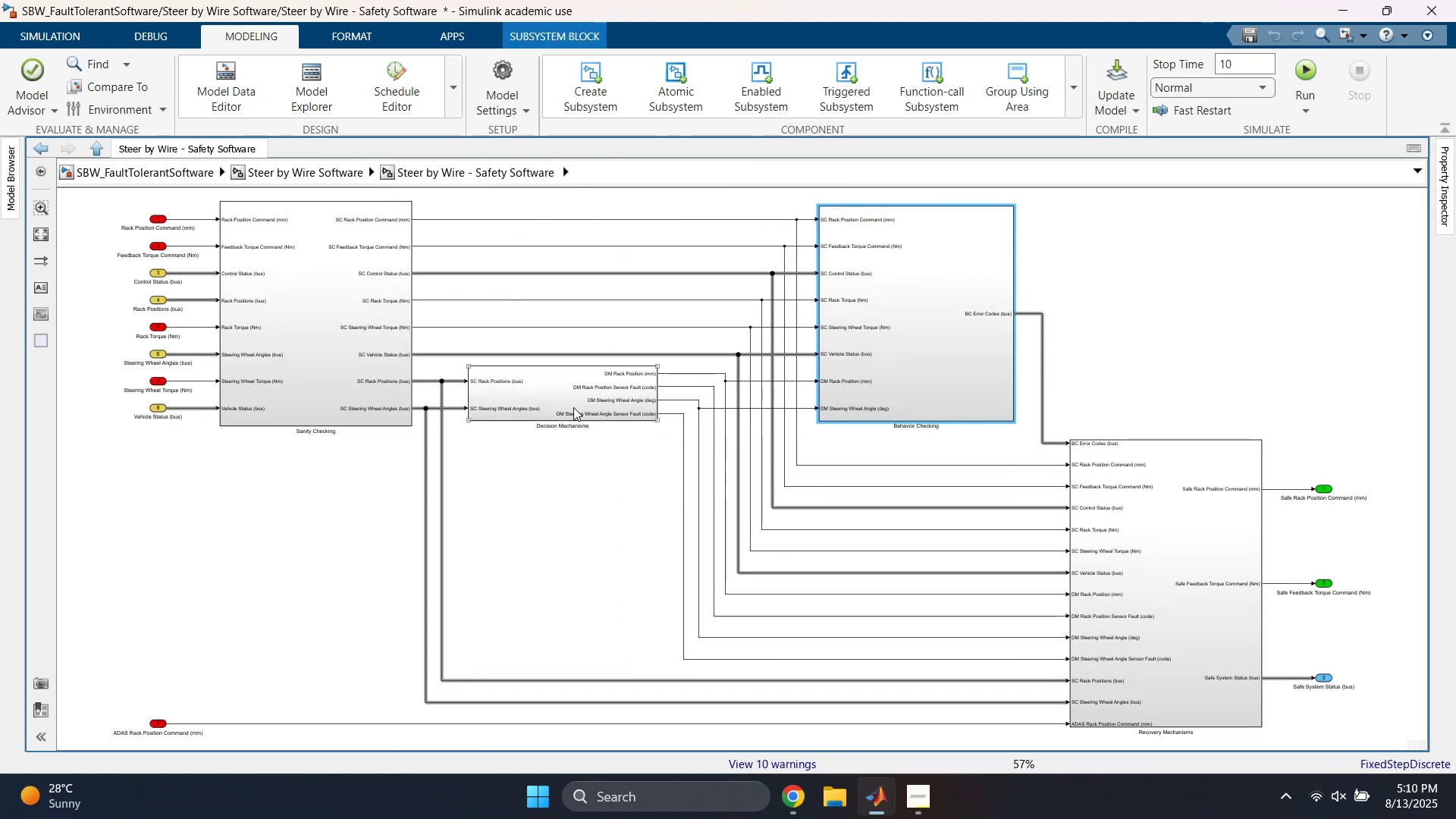 
double_click([547, 391])
 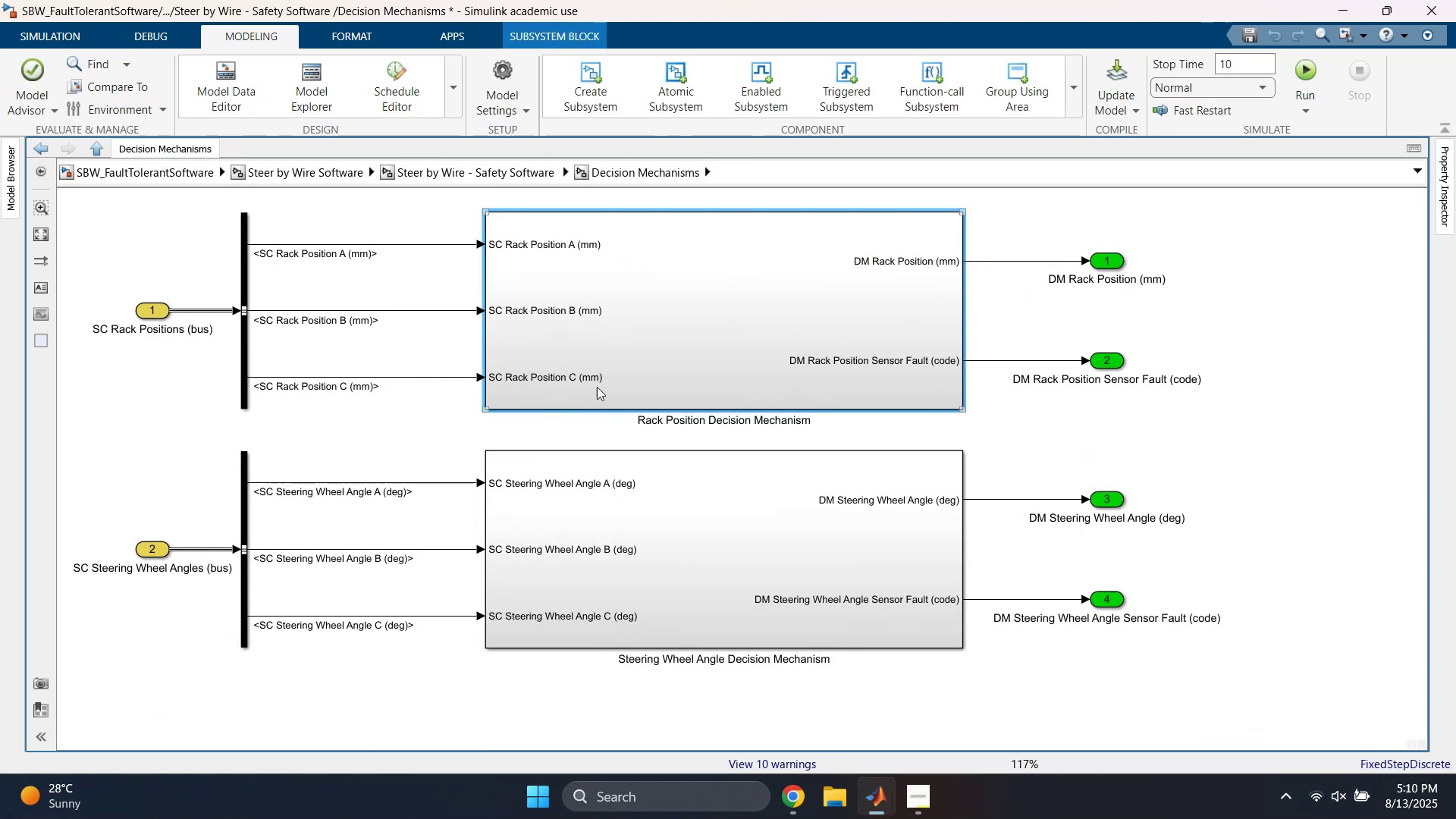 
double_click([712, 347])
 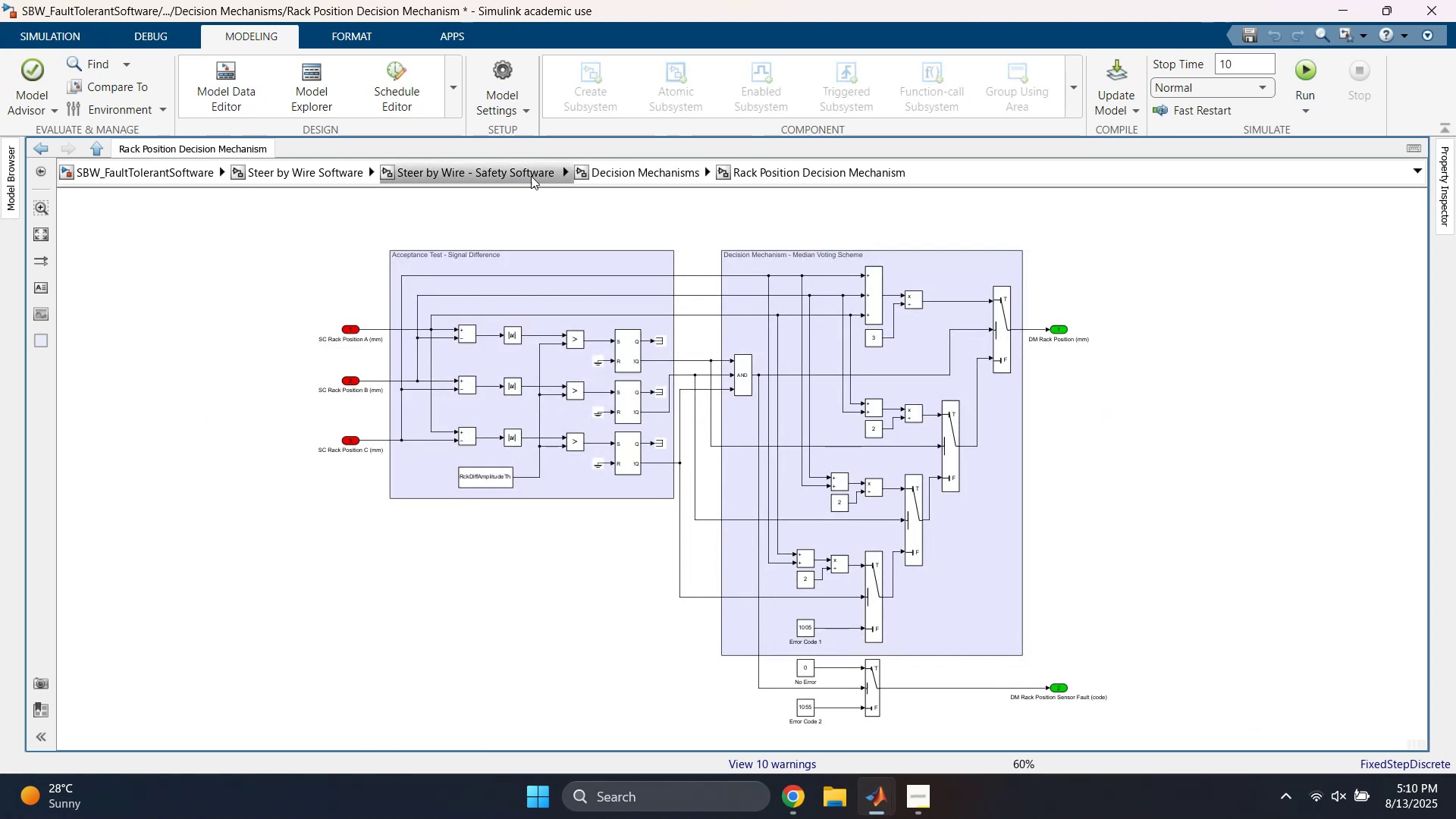 
left_click([626, 177])
 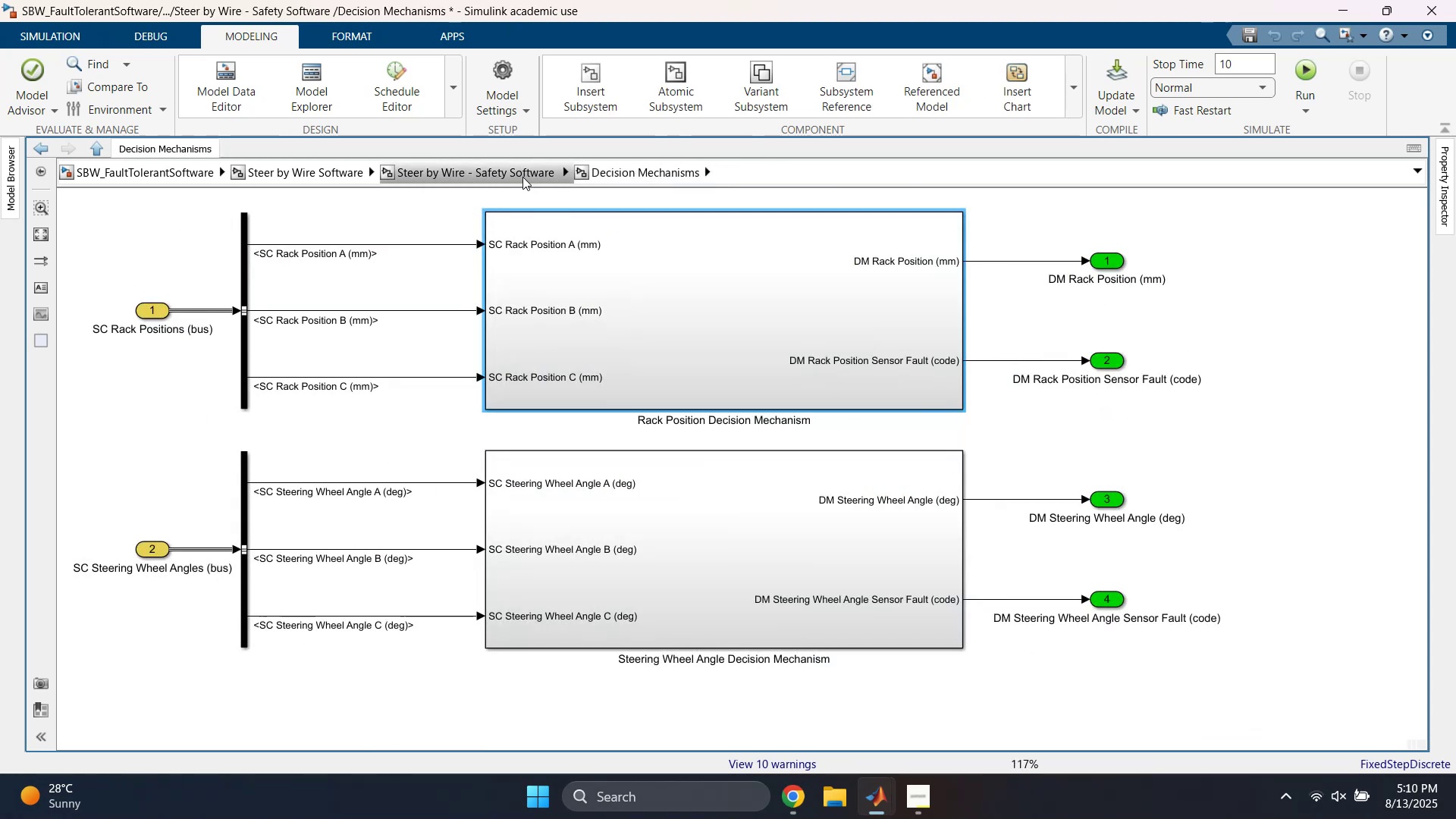 
left_click([515, 177])
 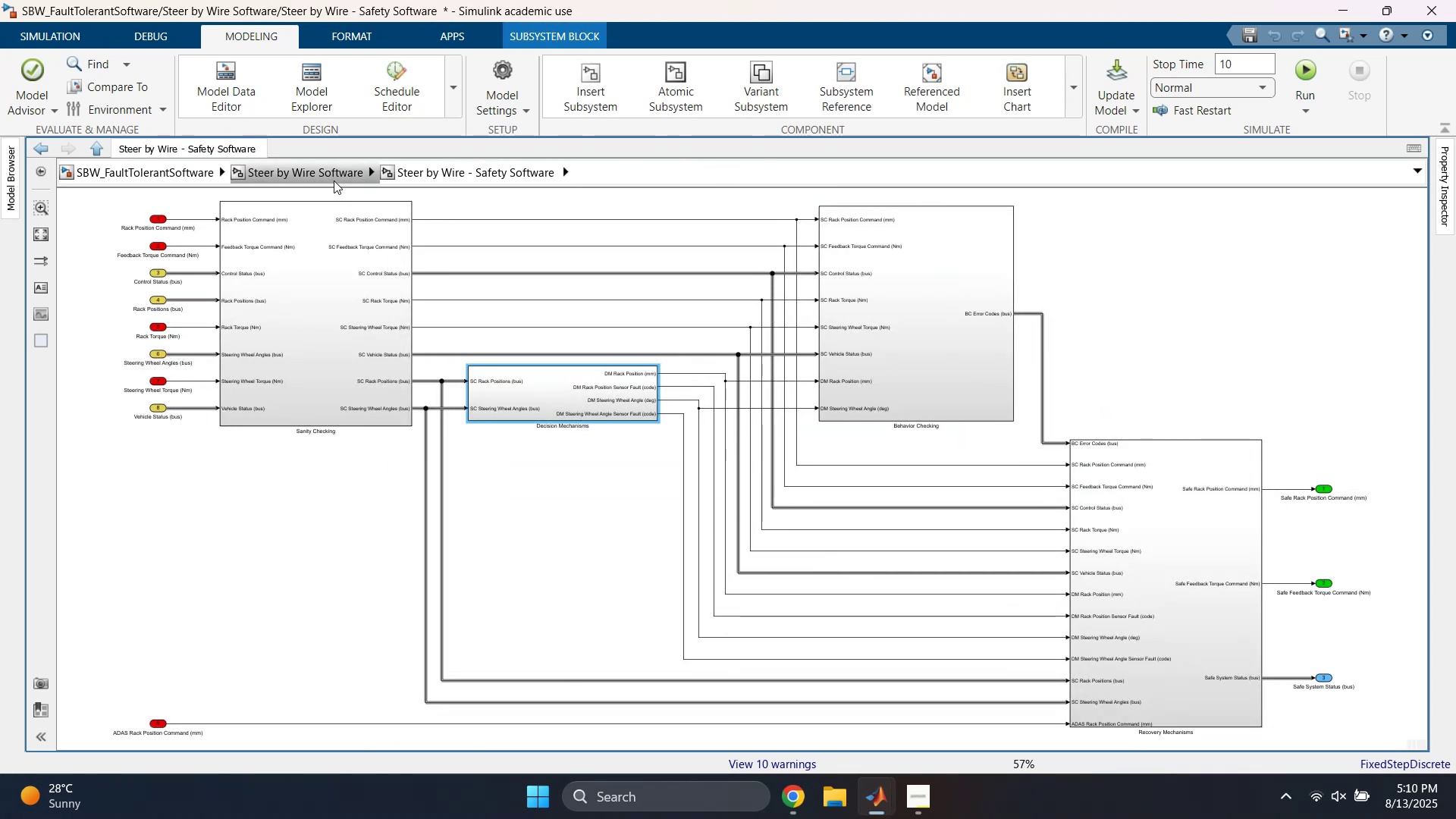 
left_click([331, 180])
 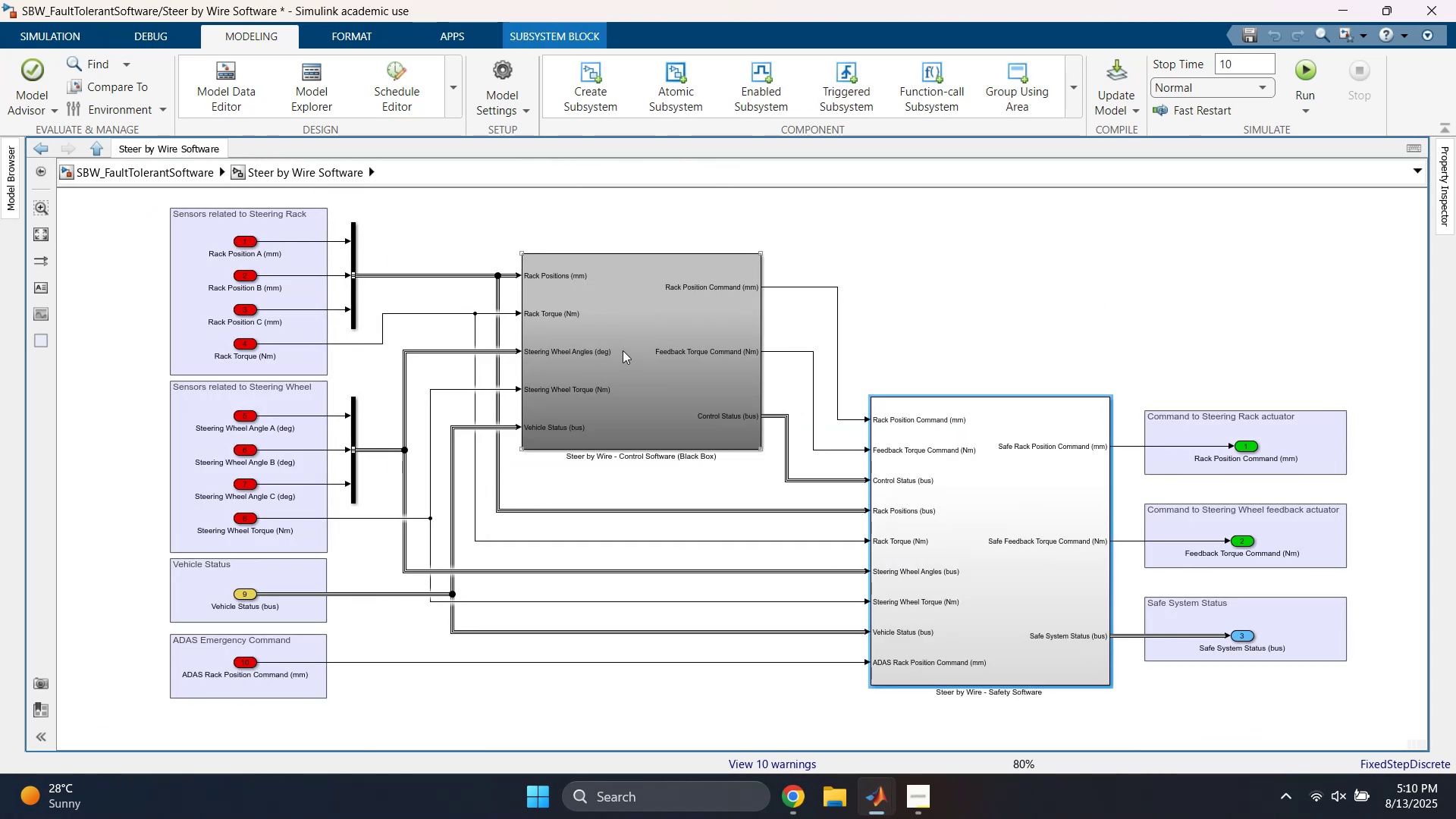 
double_click([628, 347])
 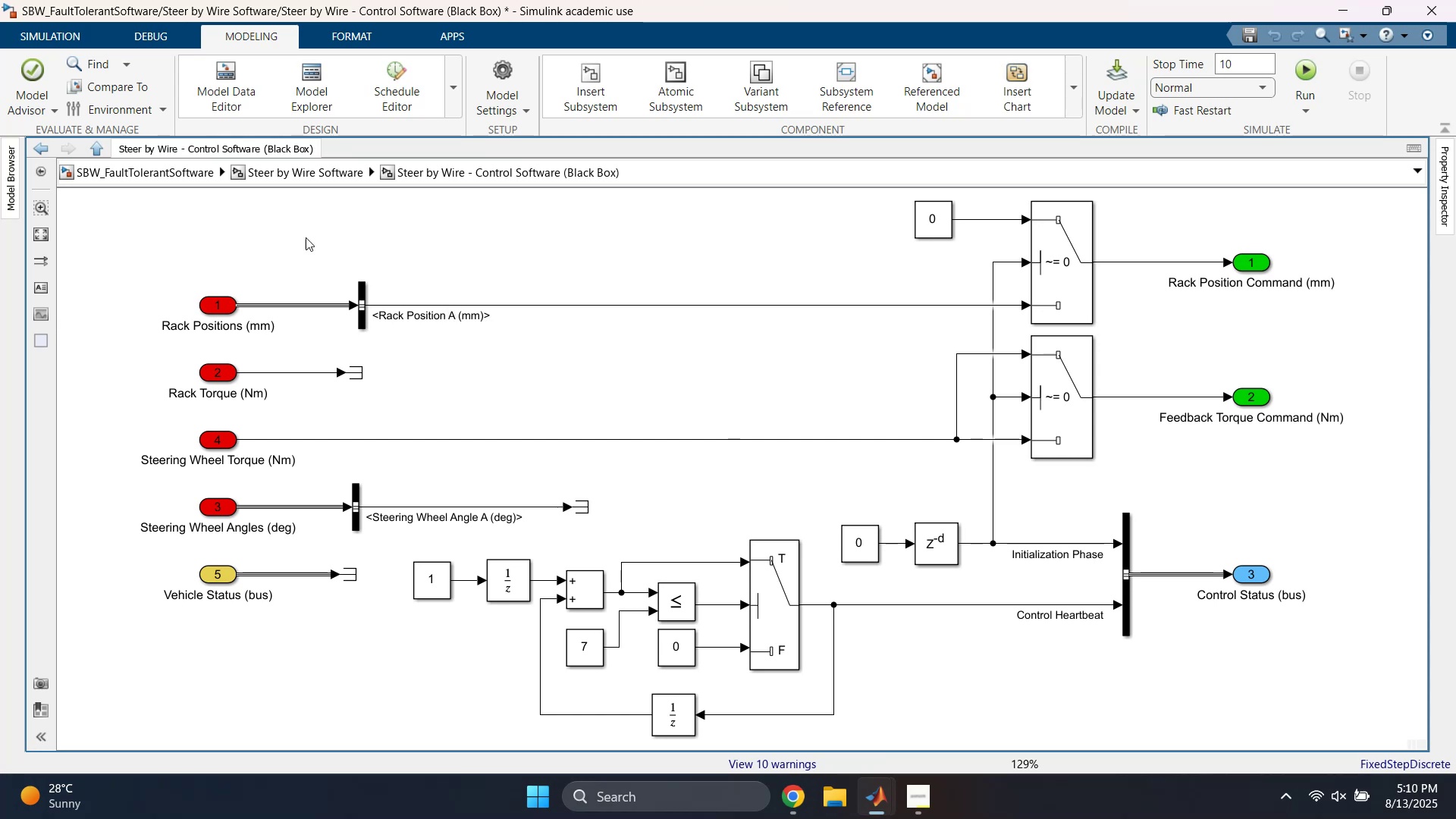 
left_click([262, 179])
 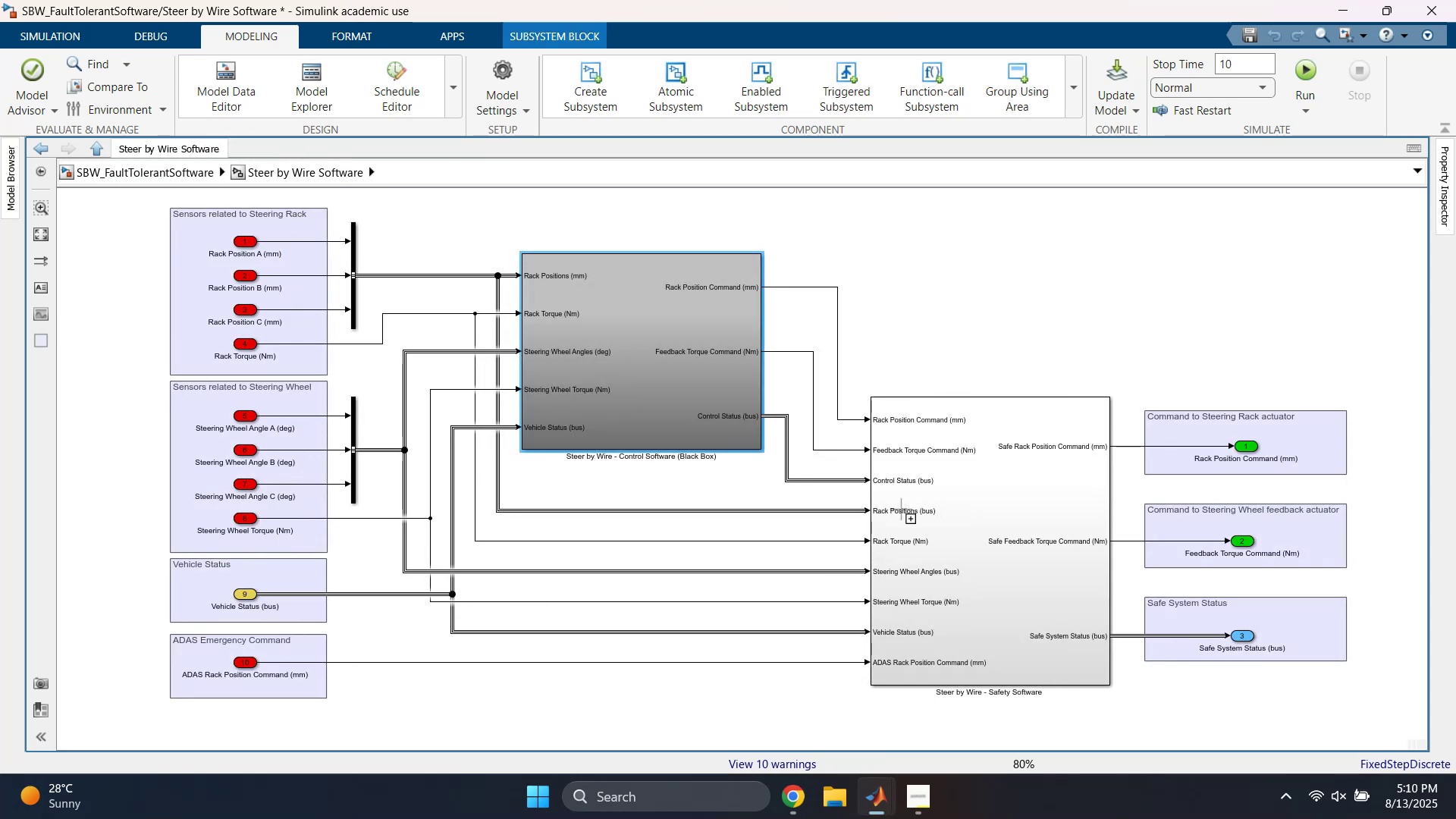 
double_click([964, 509])
 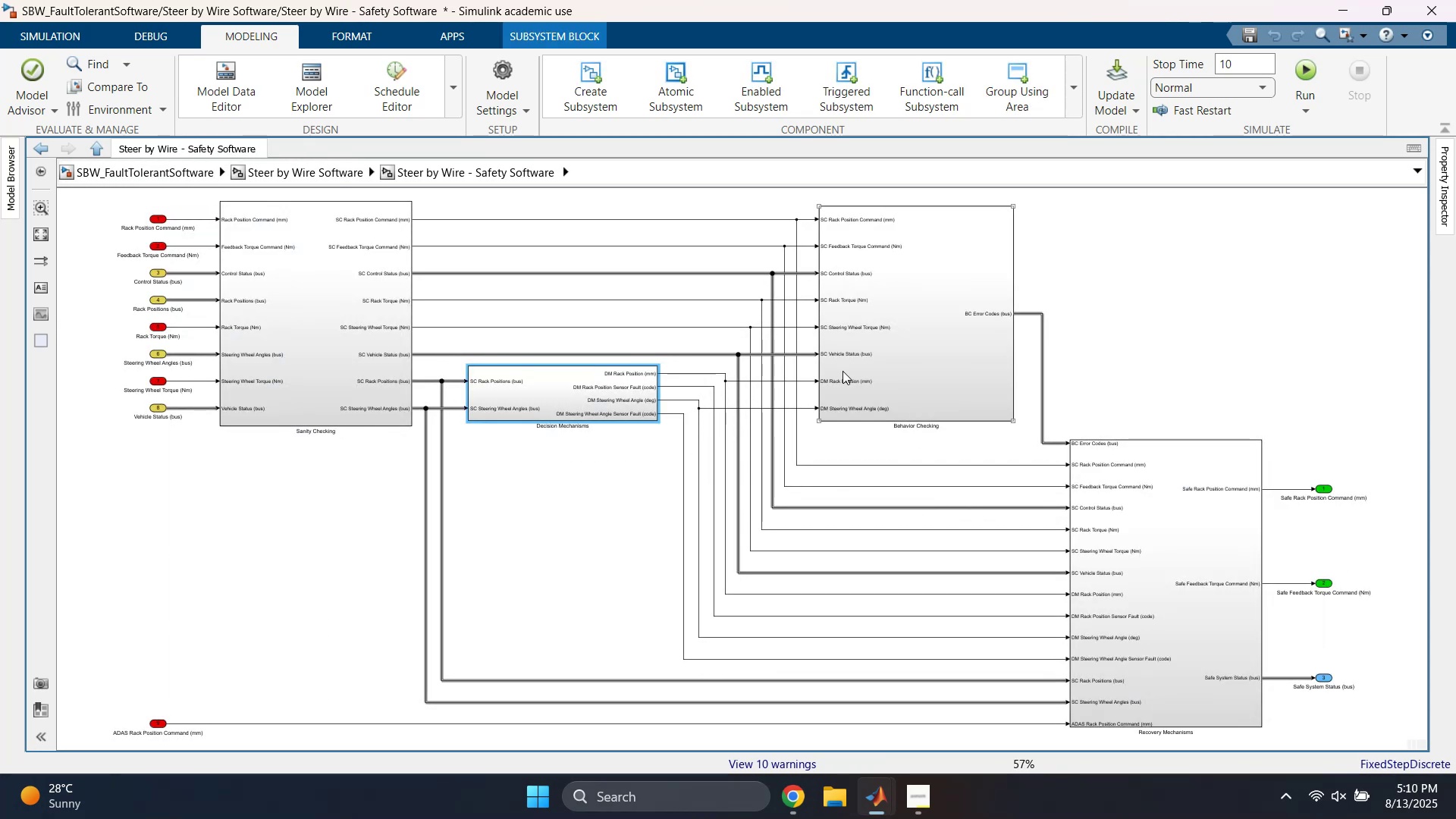 
double_click([908, 350])
 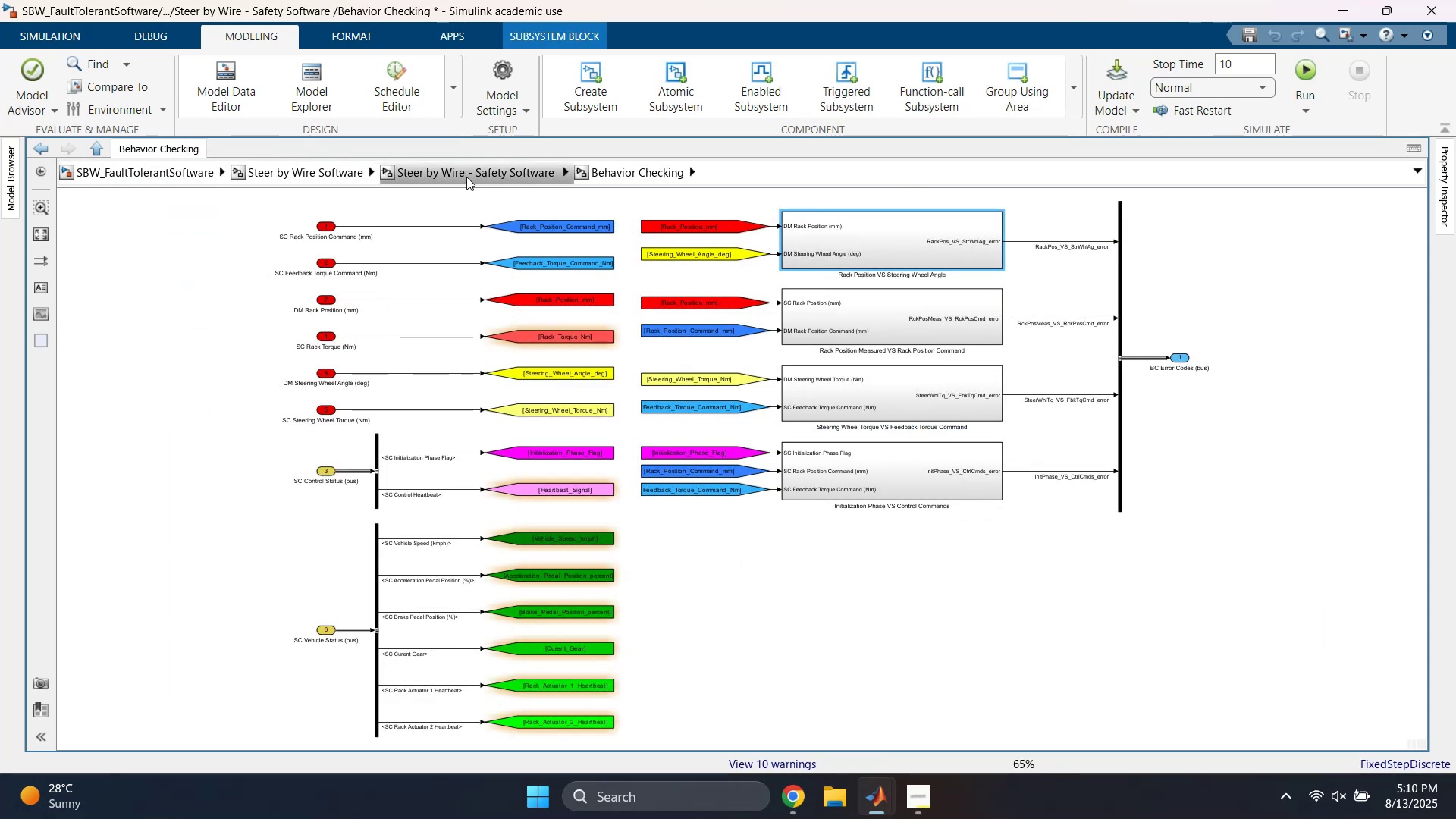 
double_click([452, 179])
 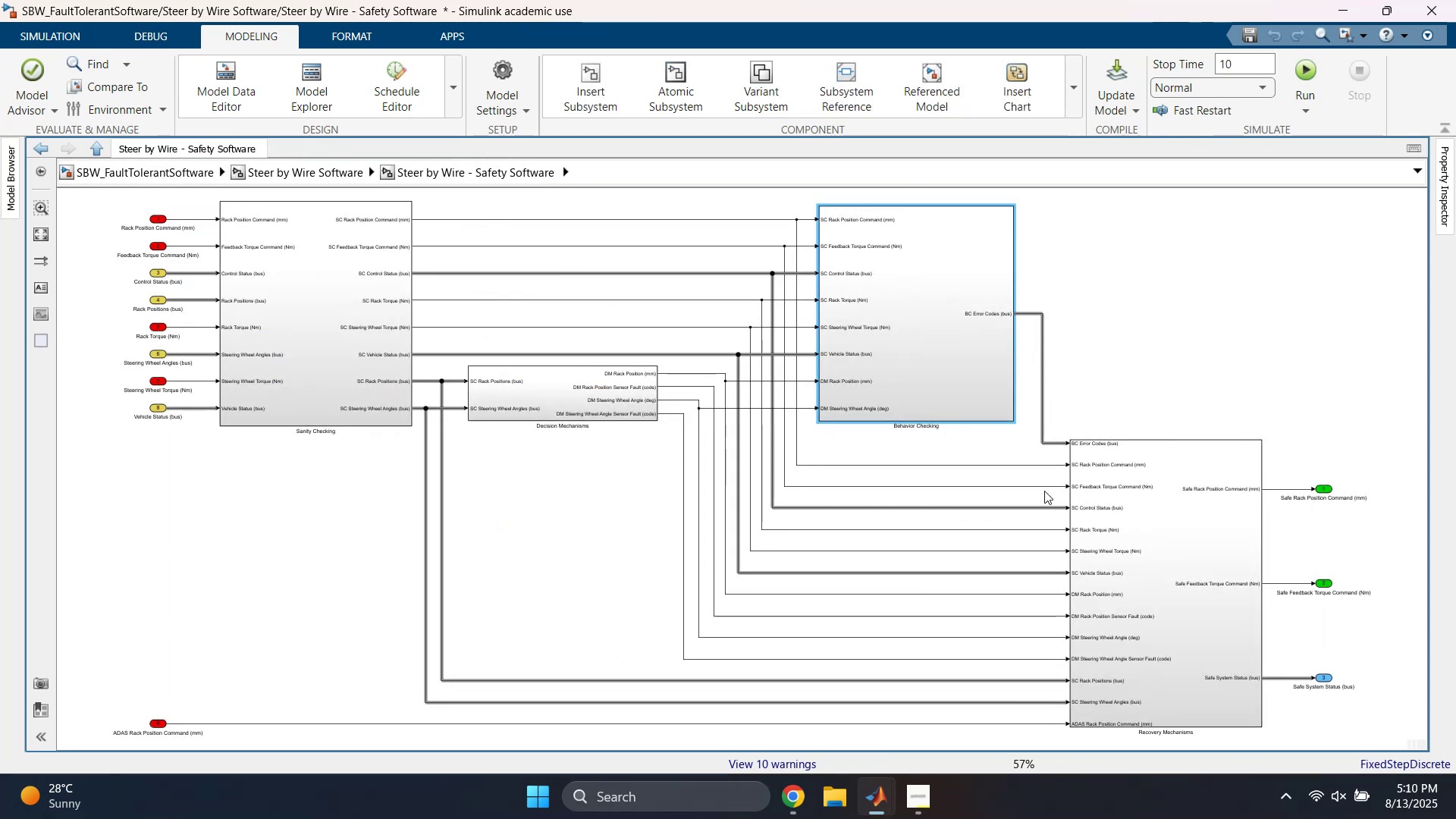 
double_click([1145, 532])
 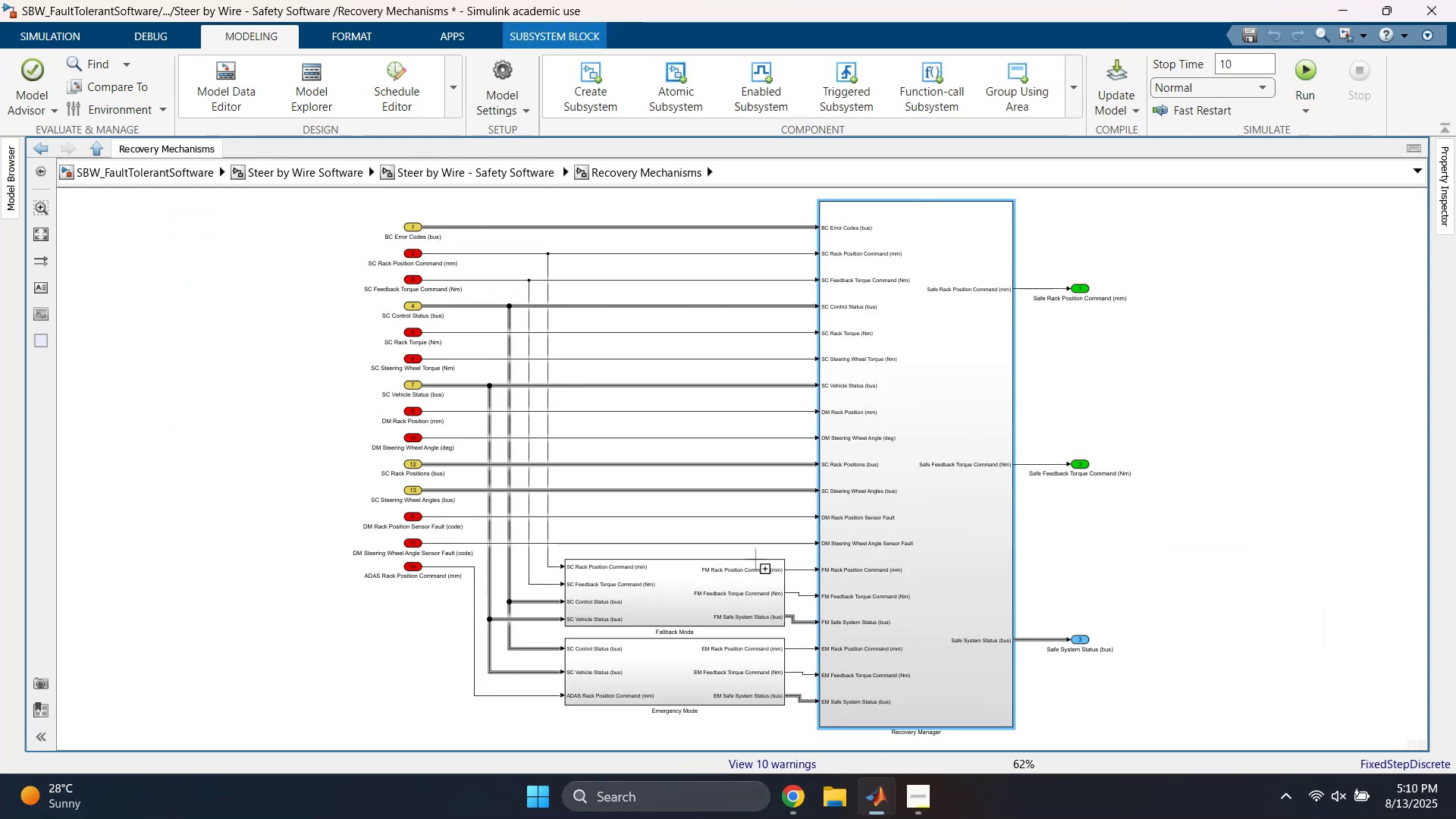 
double_click([690, 576])
 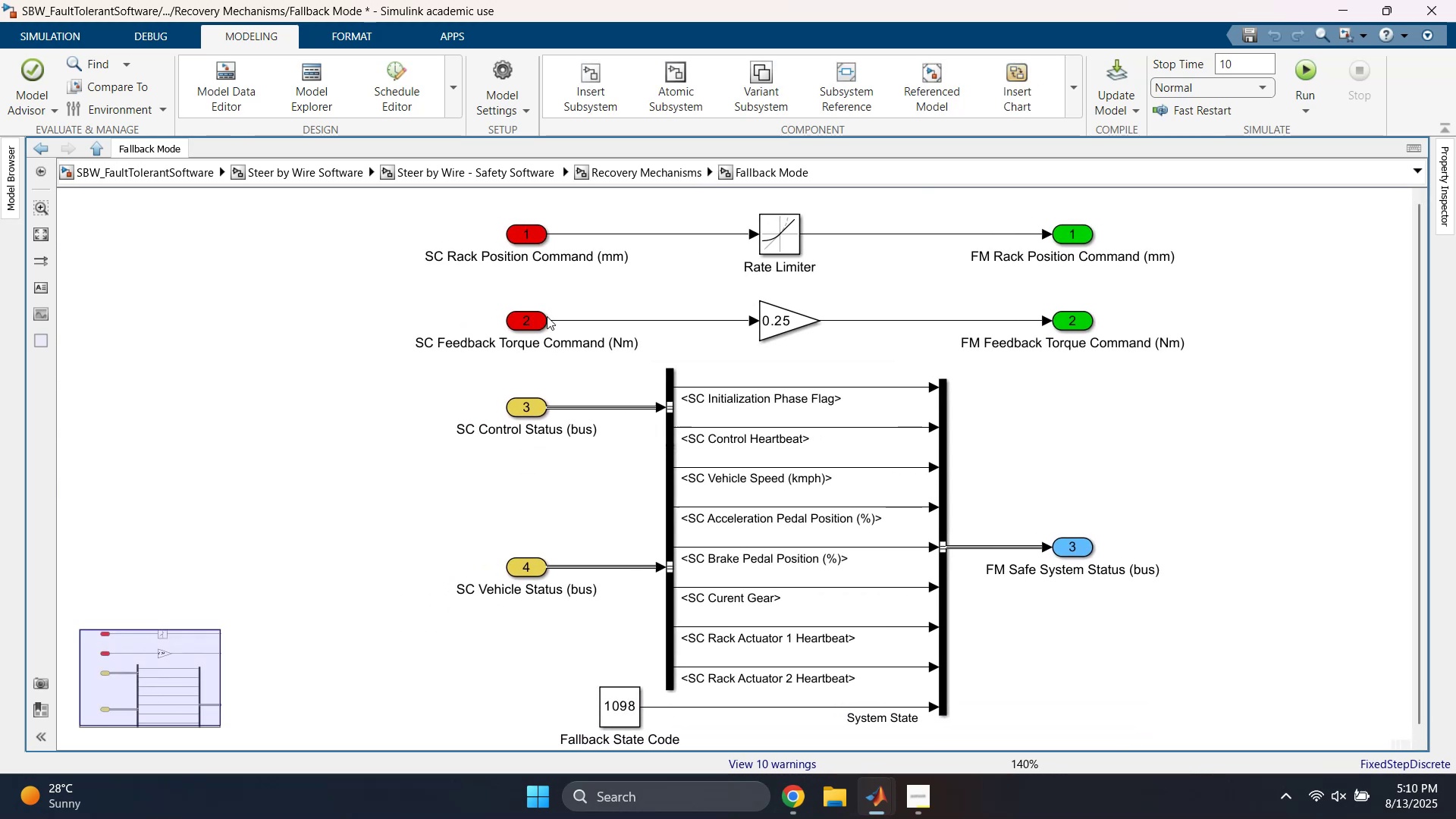 
left_click([598, 179])
 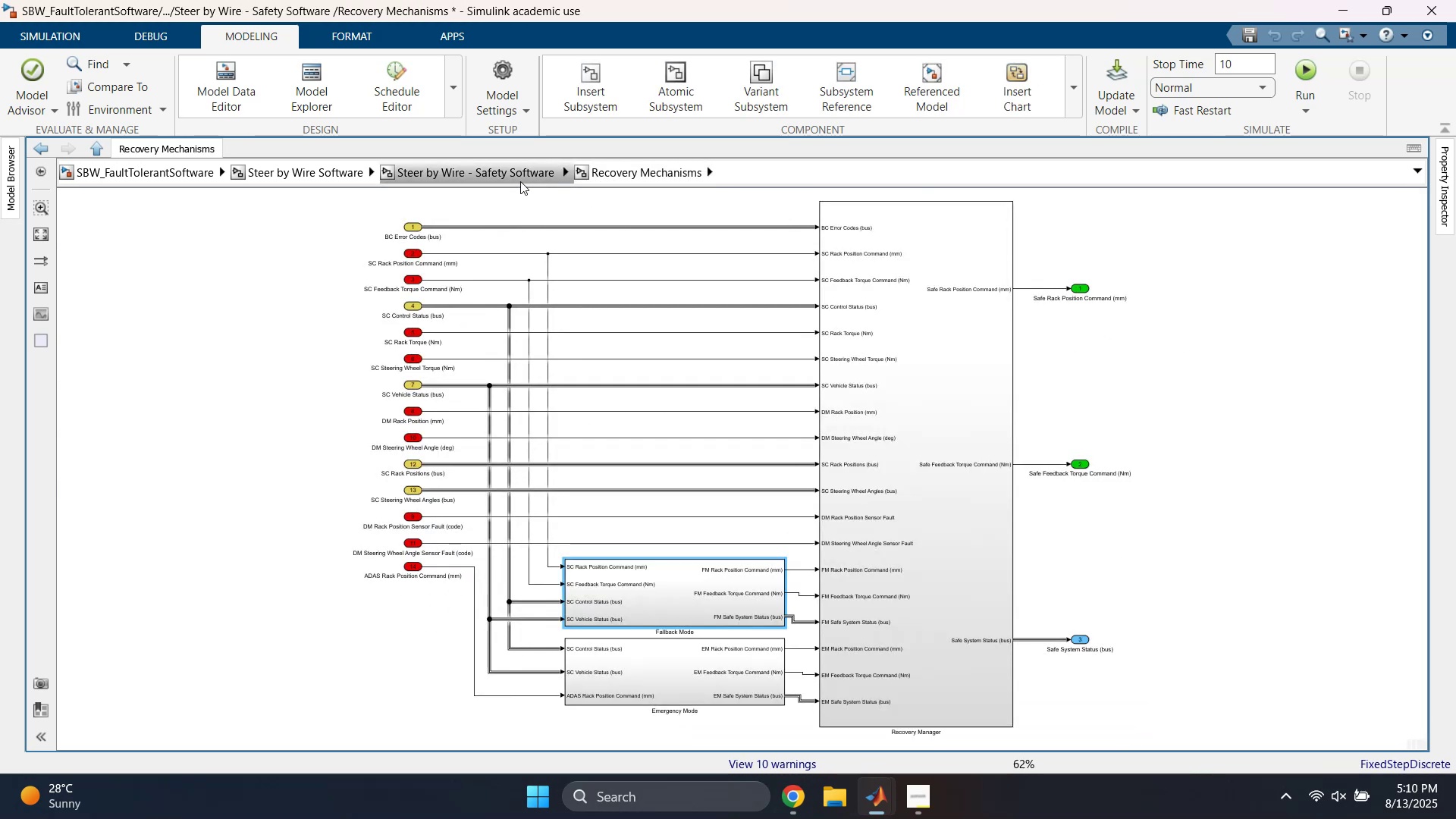 
left_click([520, 181])
 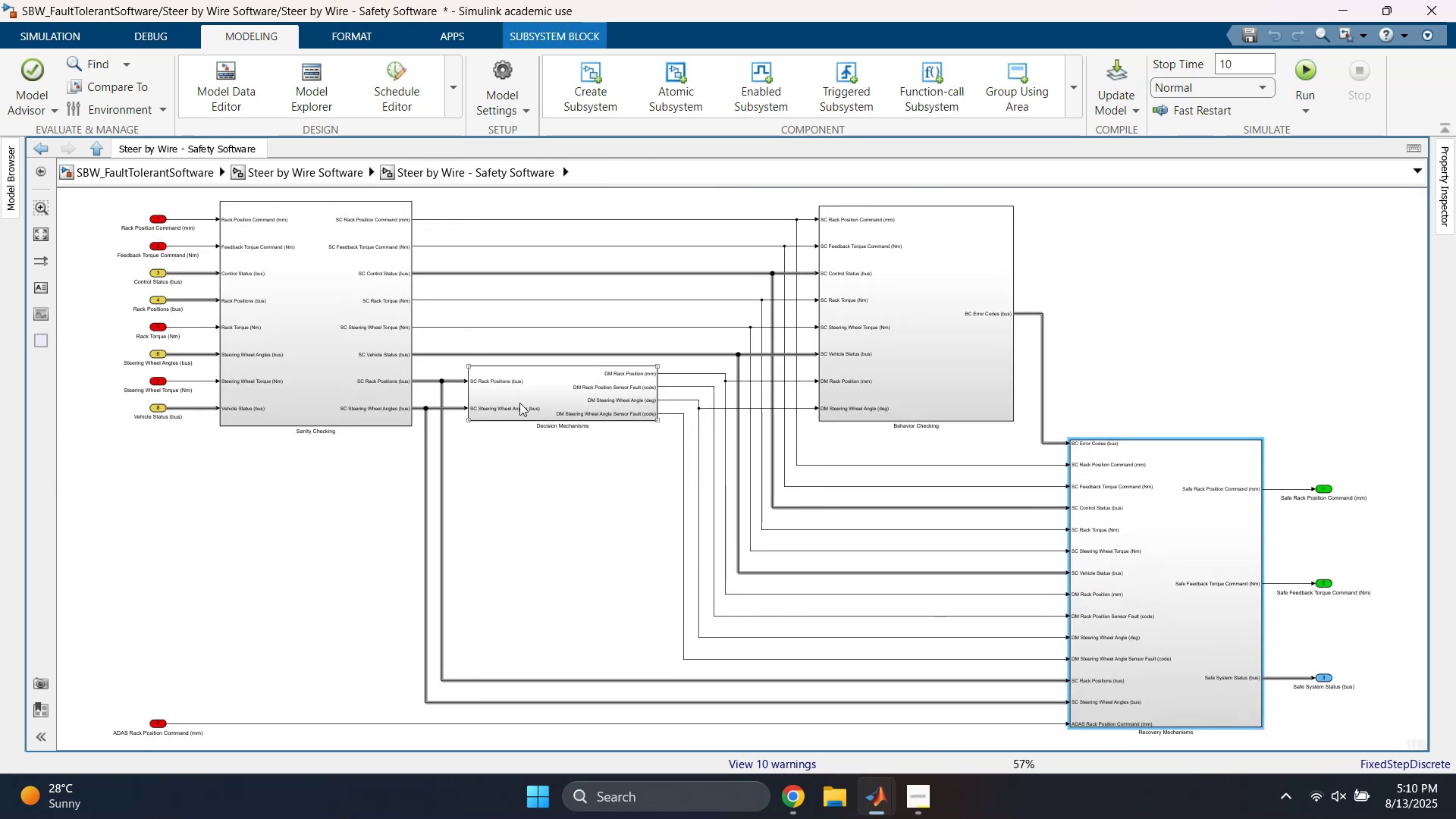 
double_click([555, 413])
 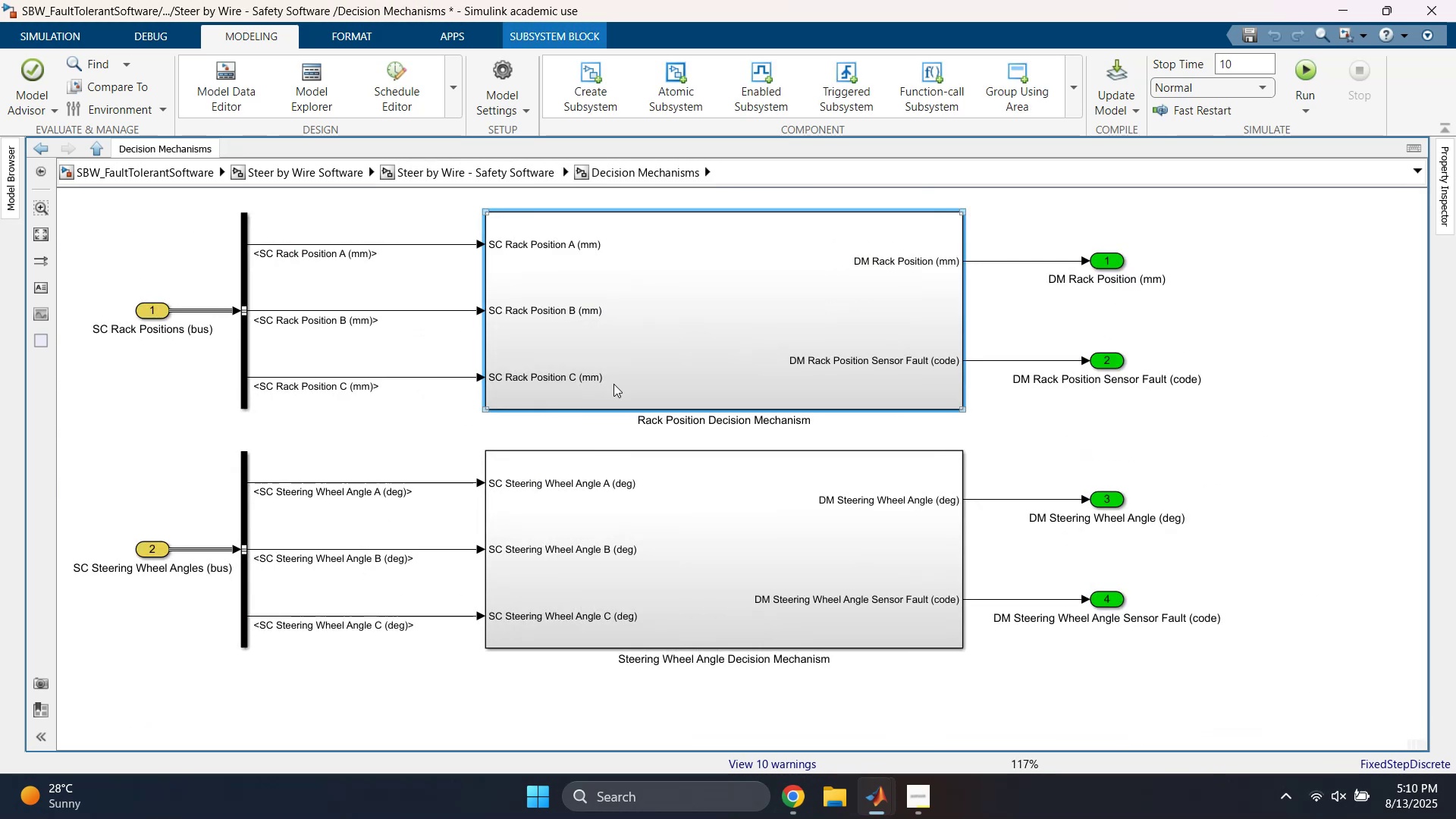 
double_click([706, 332])
 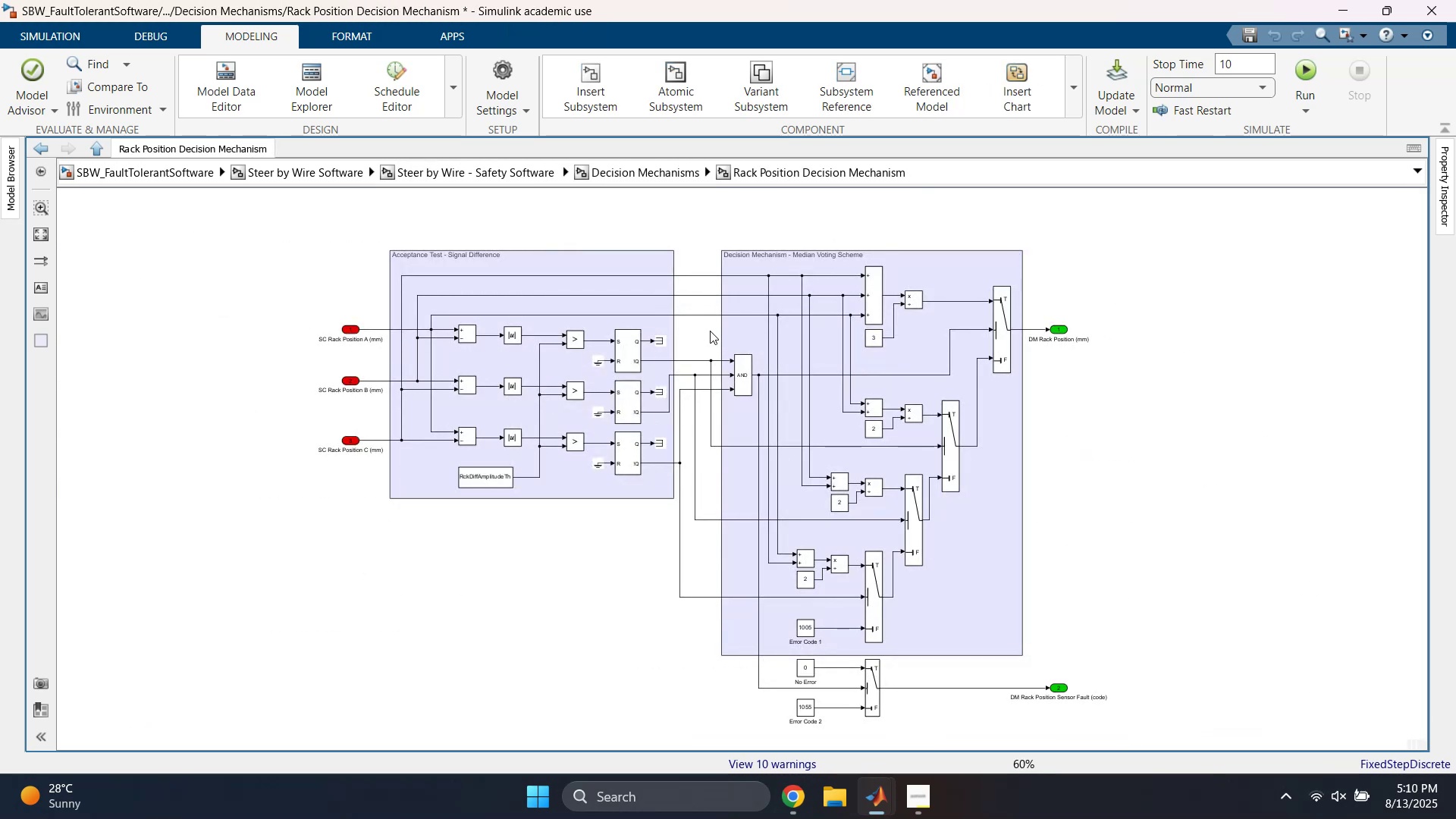 
scroll: coordinate [783, 376], scroll_direction: up, amount: 3.0
 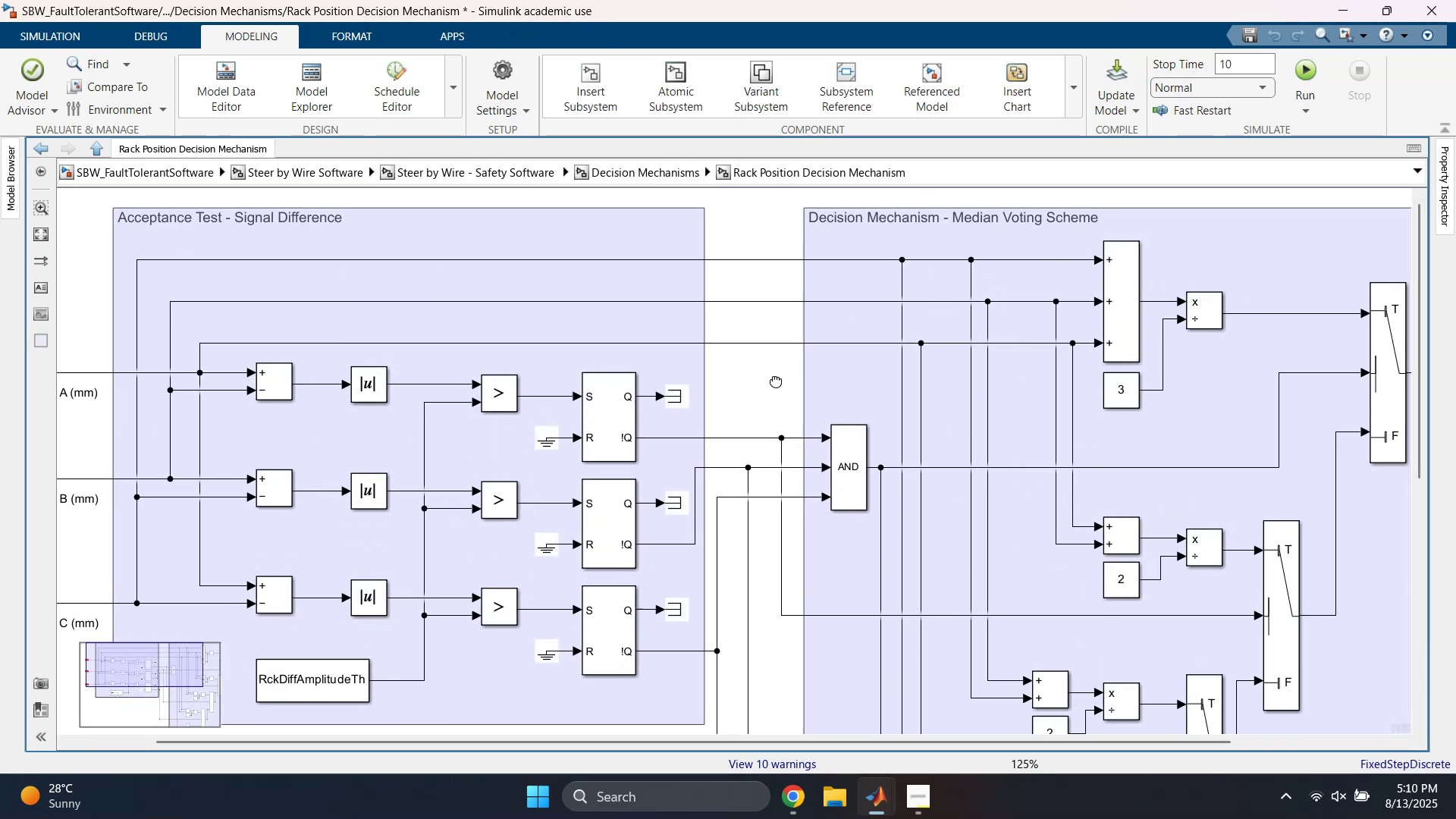 
scroll: coordinate [773, 376], scroll_direction: down, amount: 1.0
 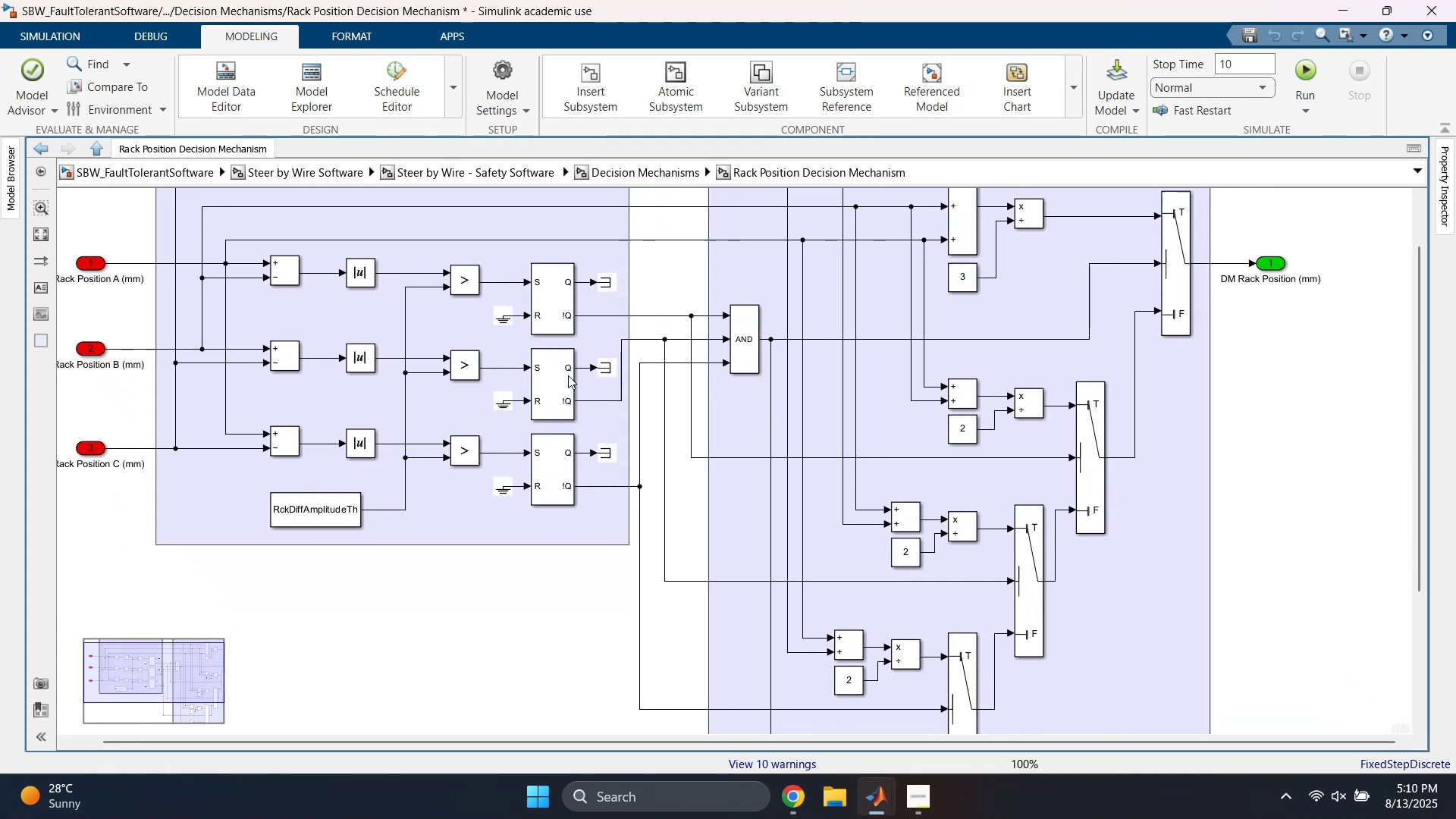 
wait(7.82)
 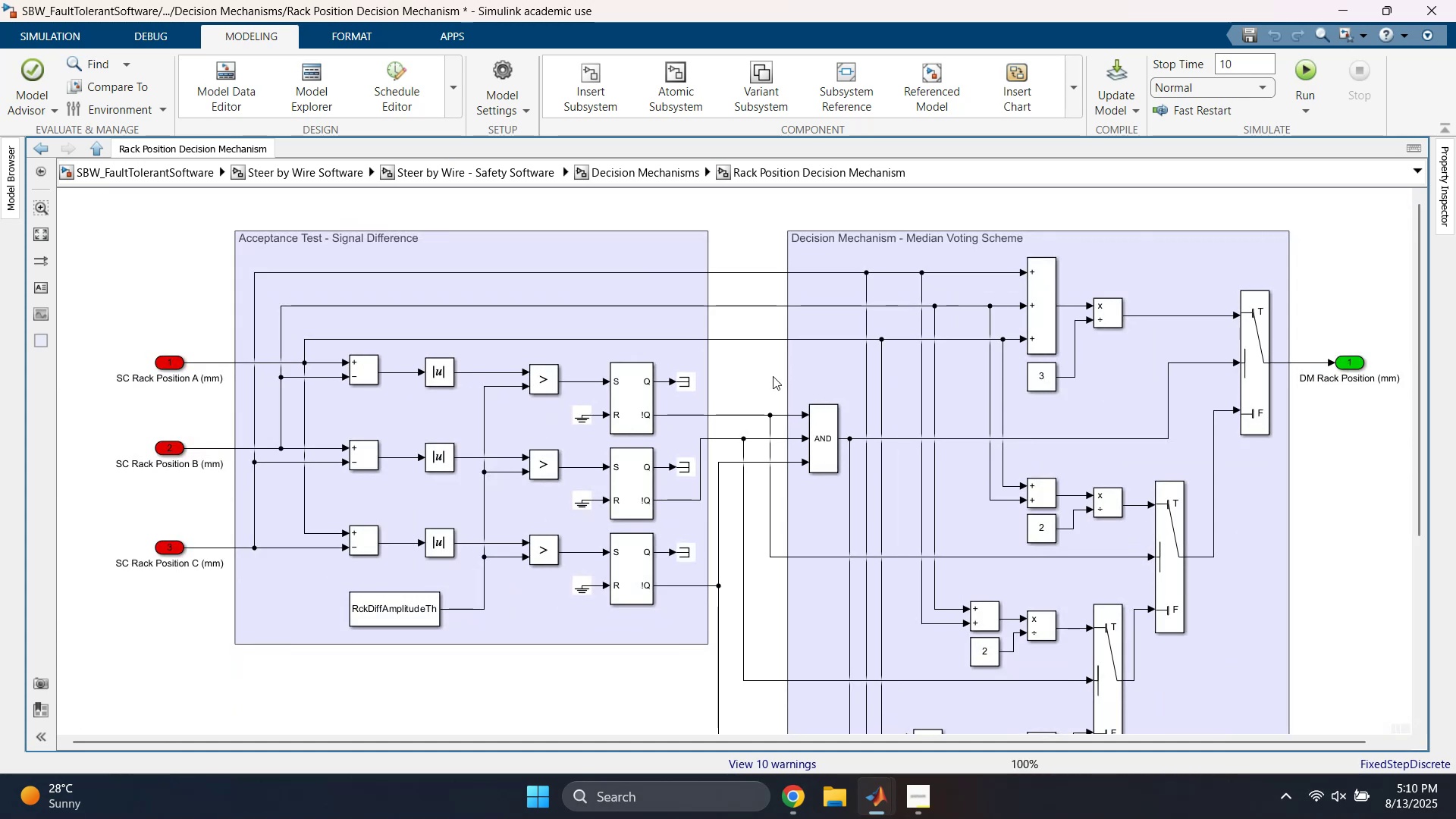 
left_click([790, 792])
 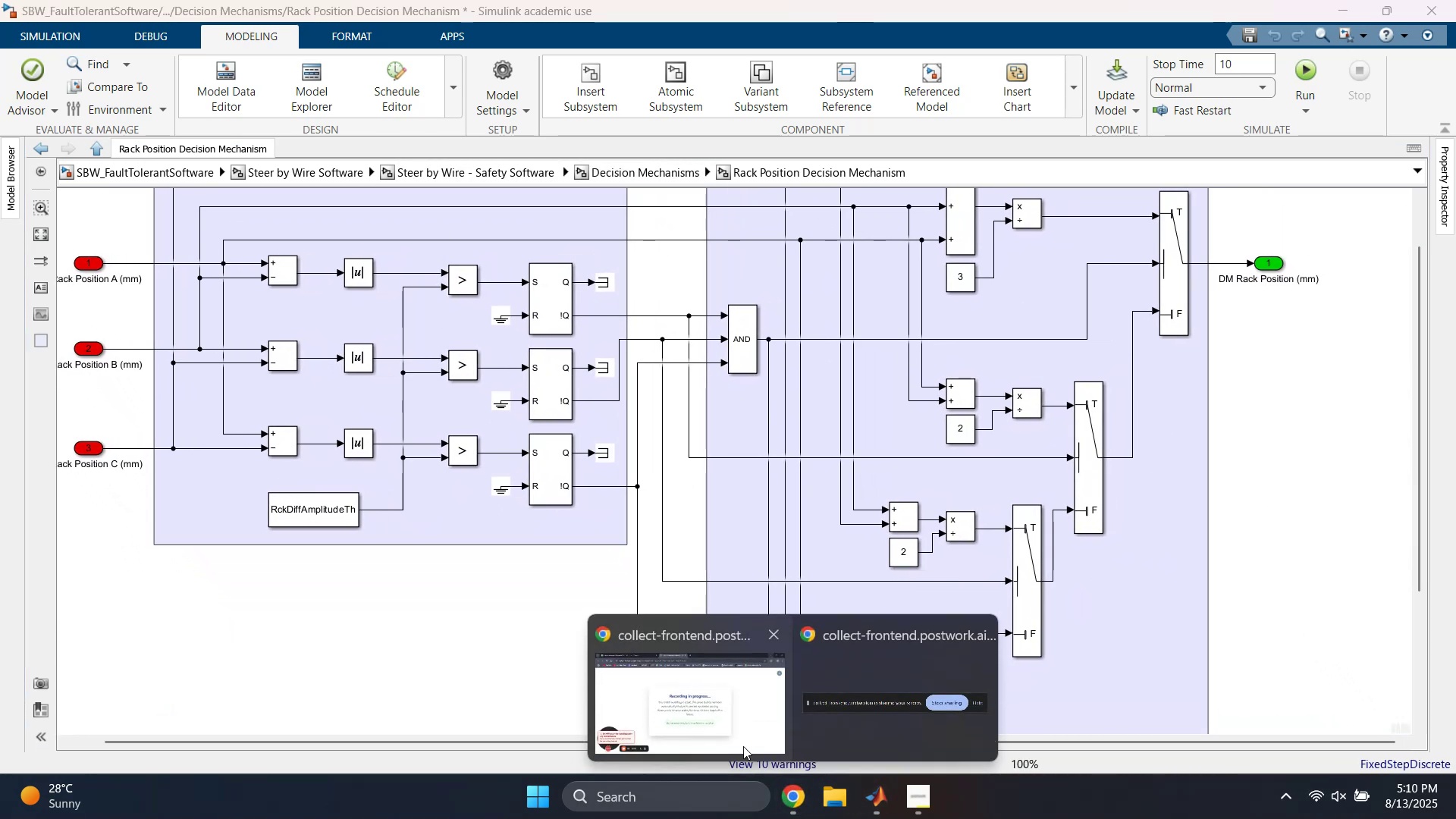 
left_click([703, 714])
 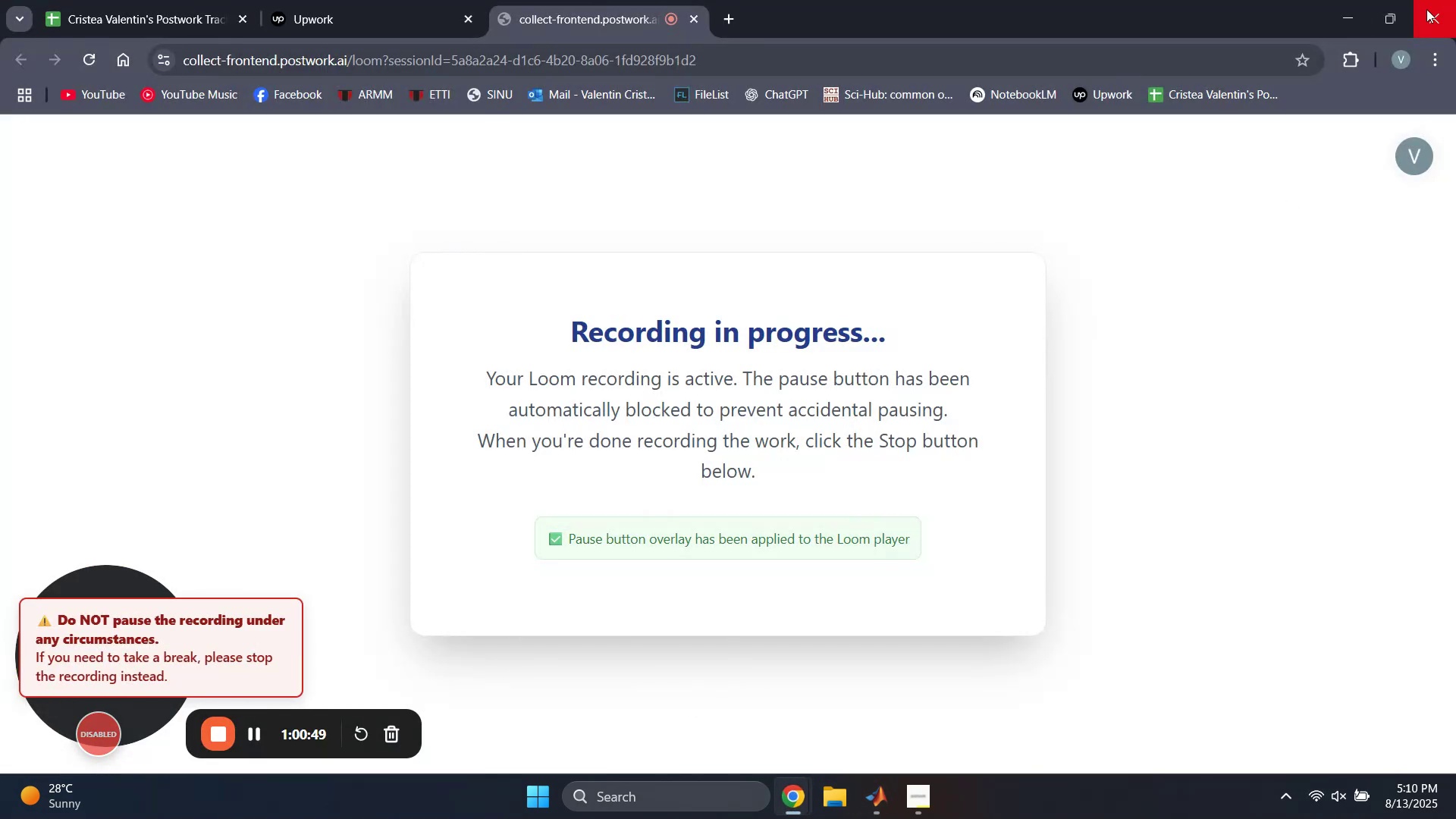 
left_click([1349, 20])
 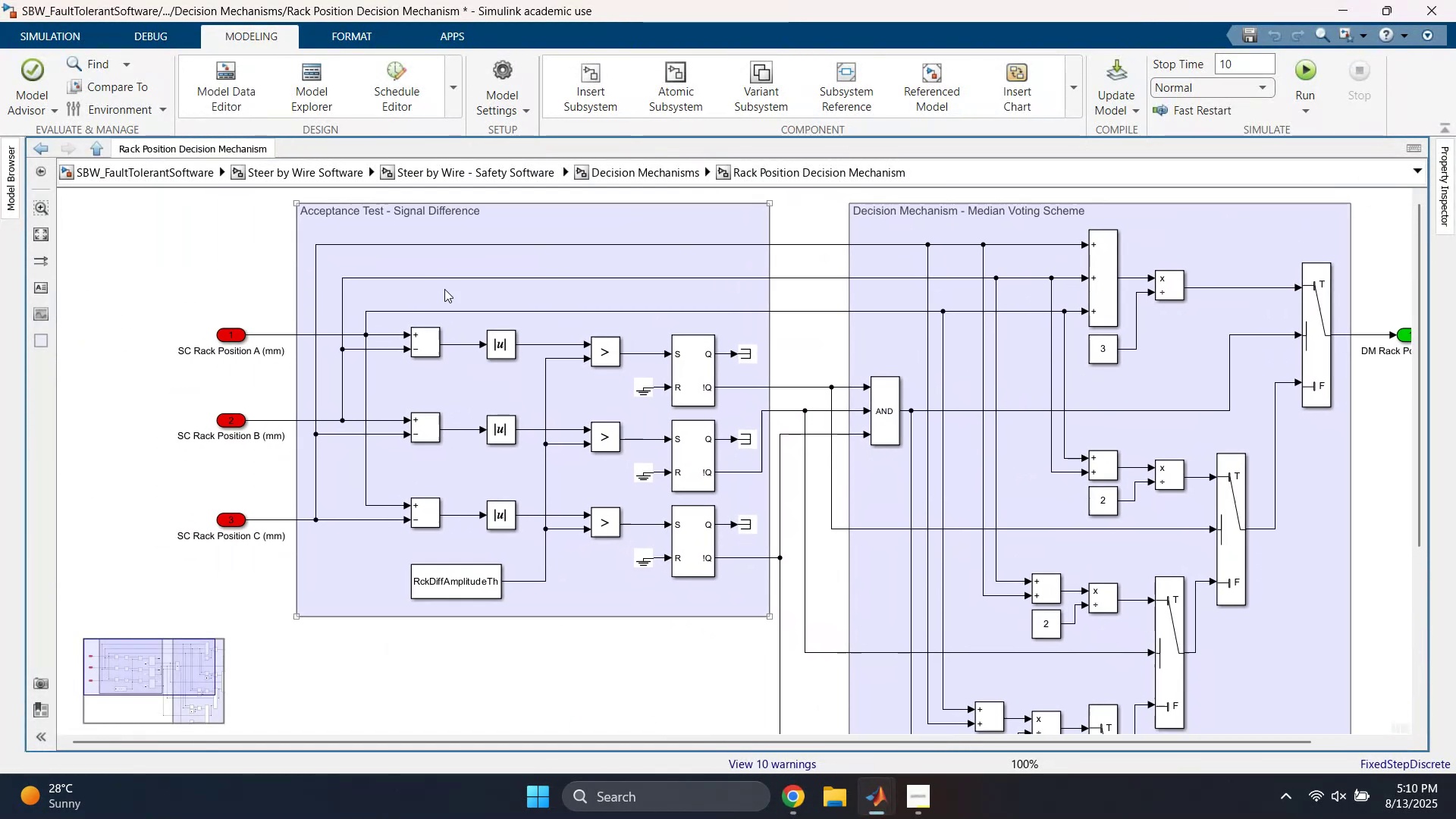 
left_click([519, 177])
 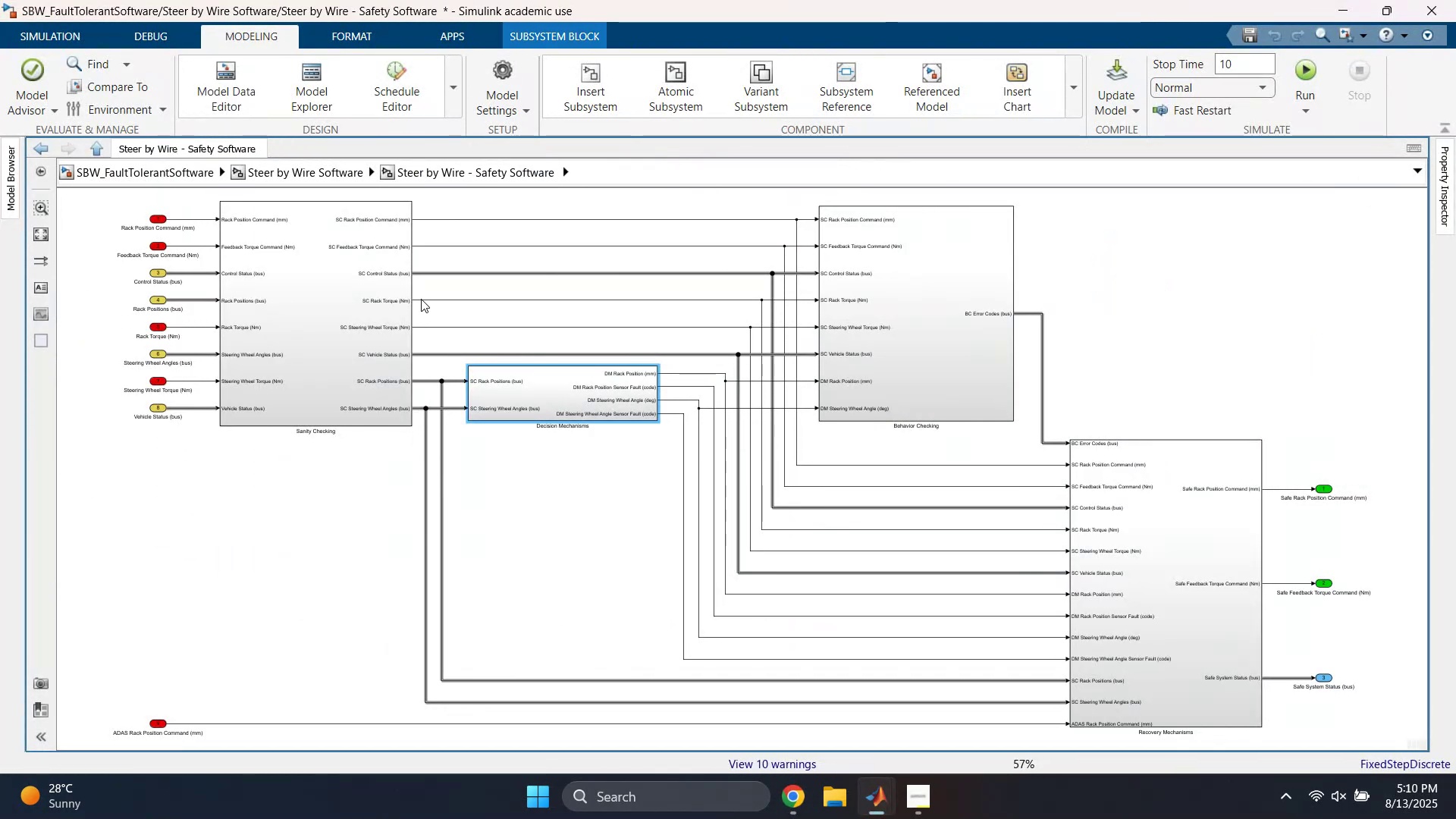 
double_click([356, 306])
 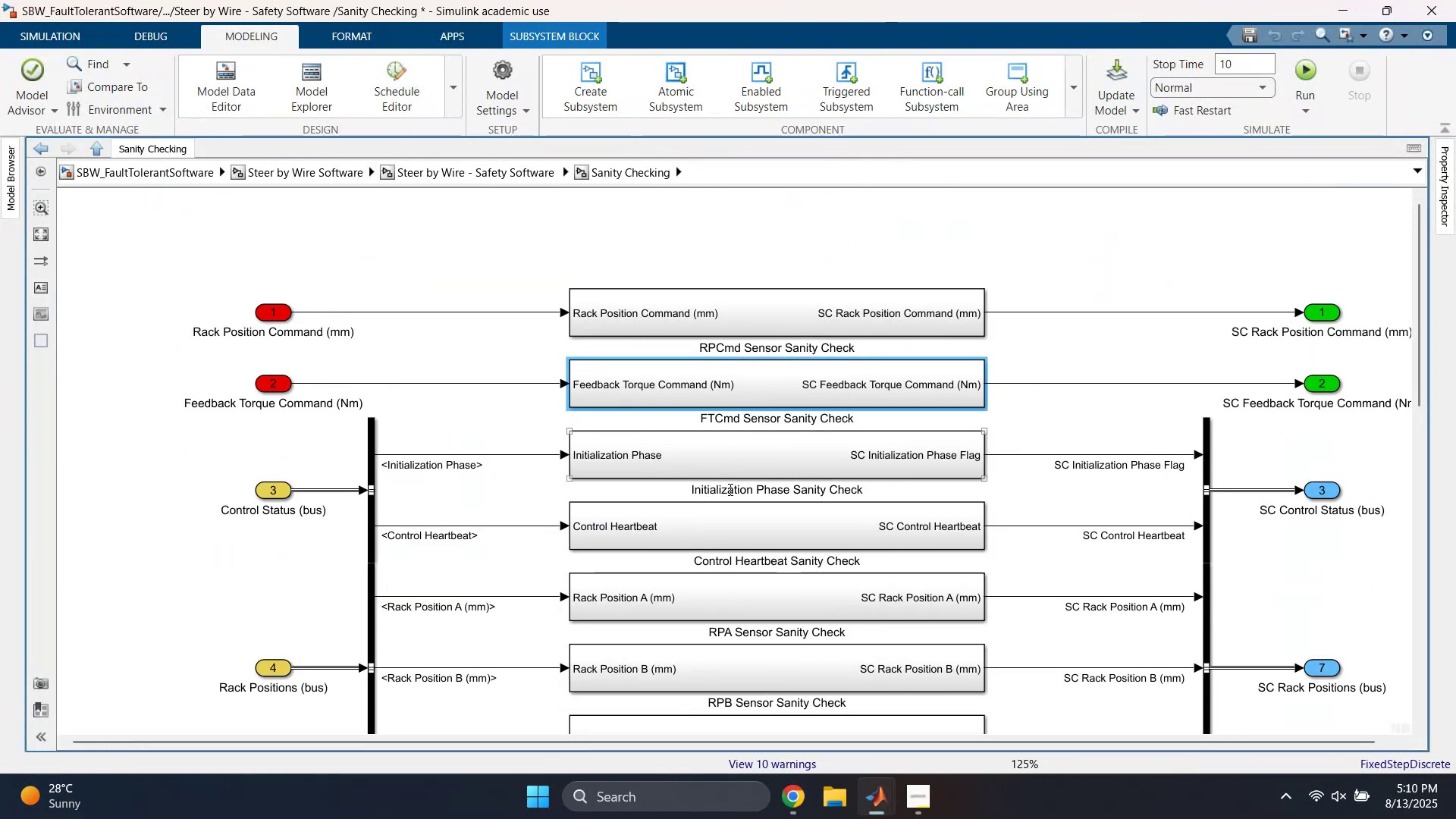 
double_click([746, 455])
 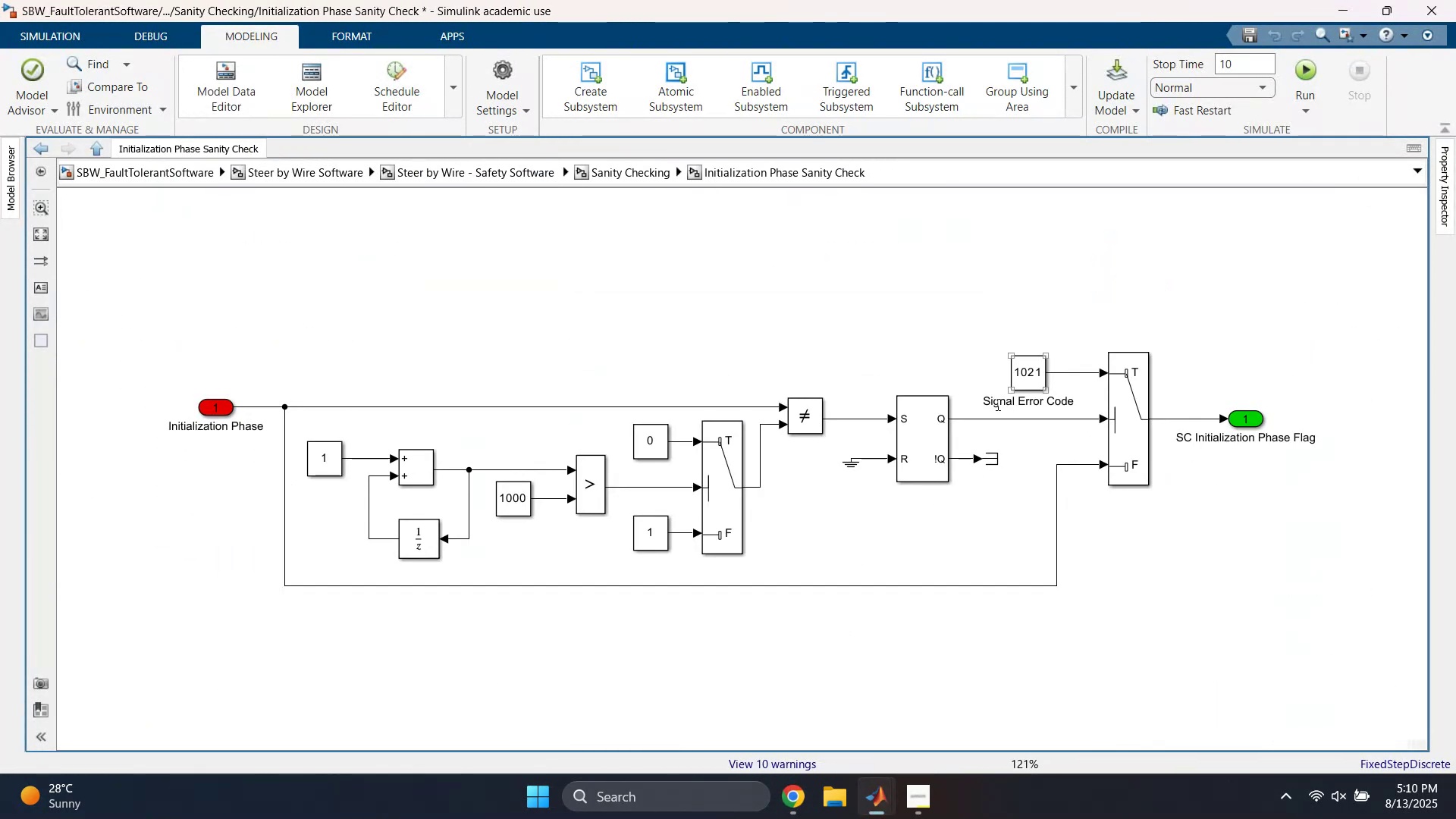 
left_click([918, 516])
 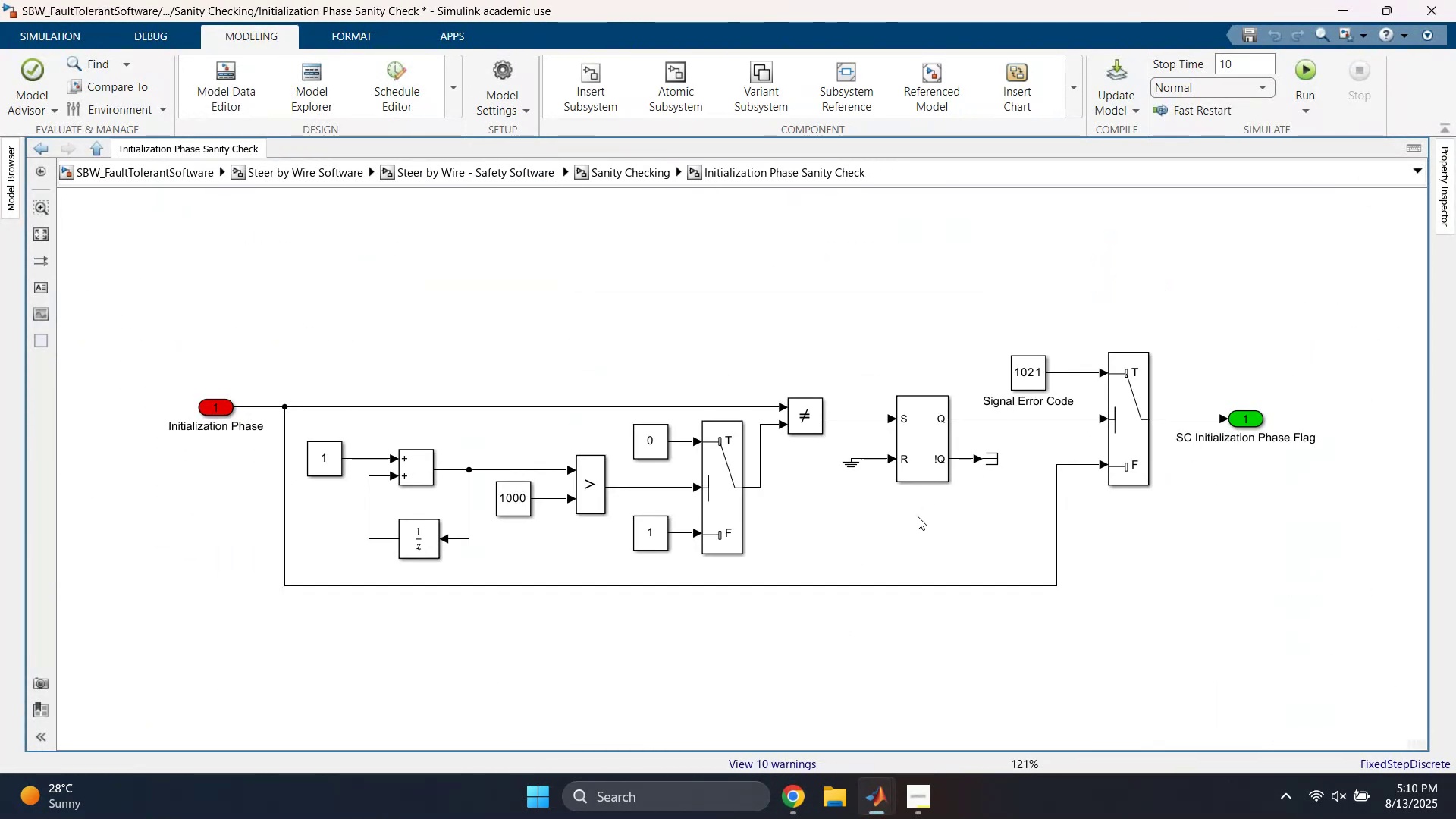 
key(Space)
 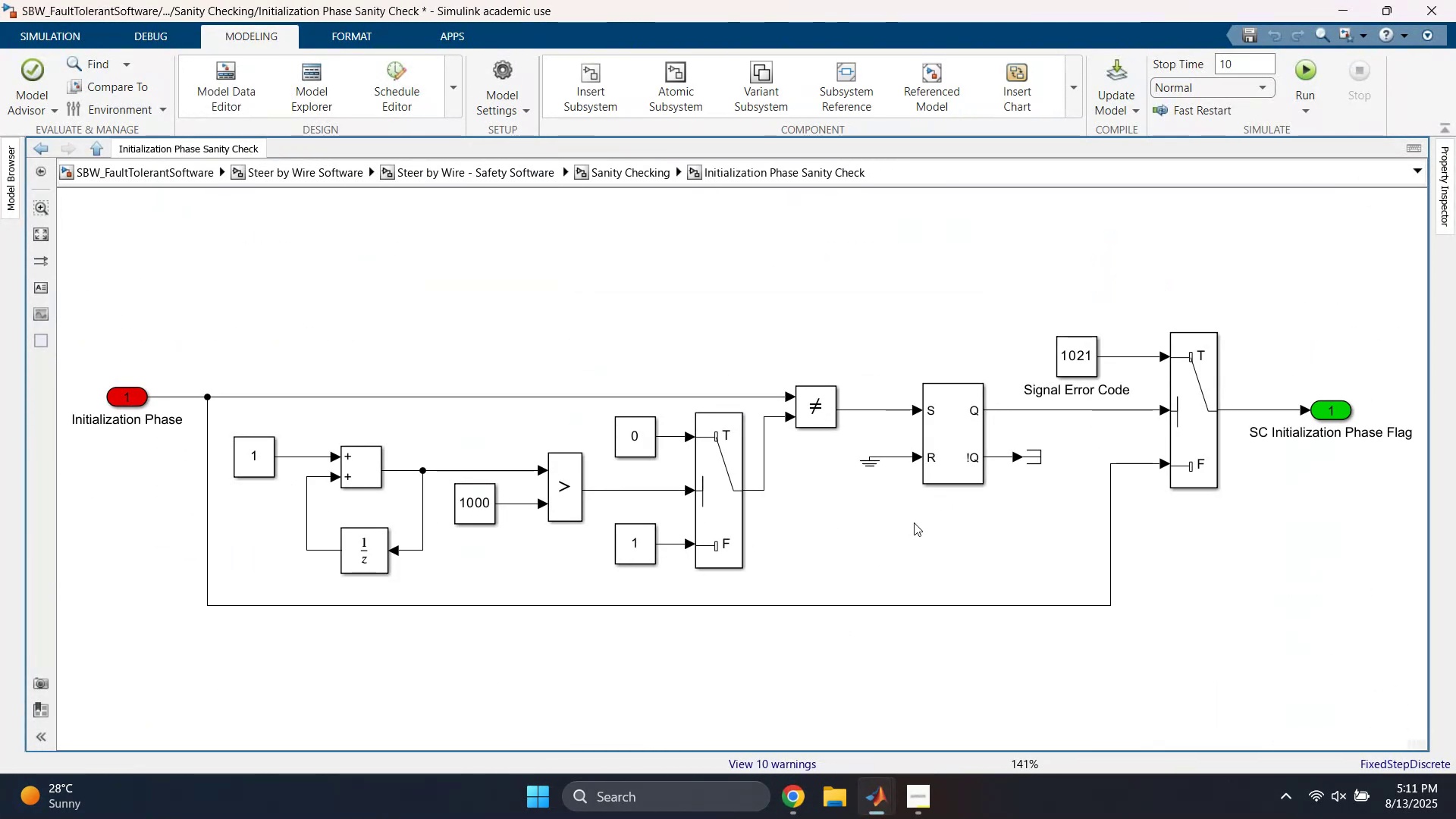 
key(Escape)
 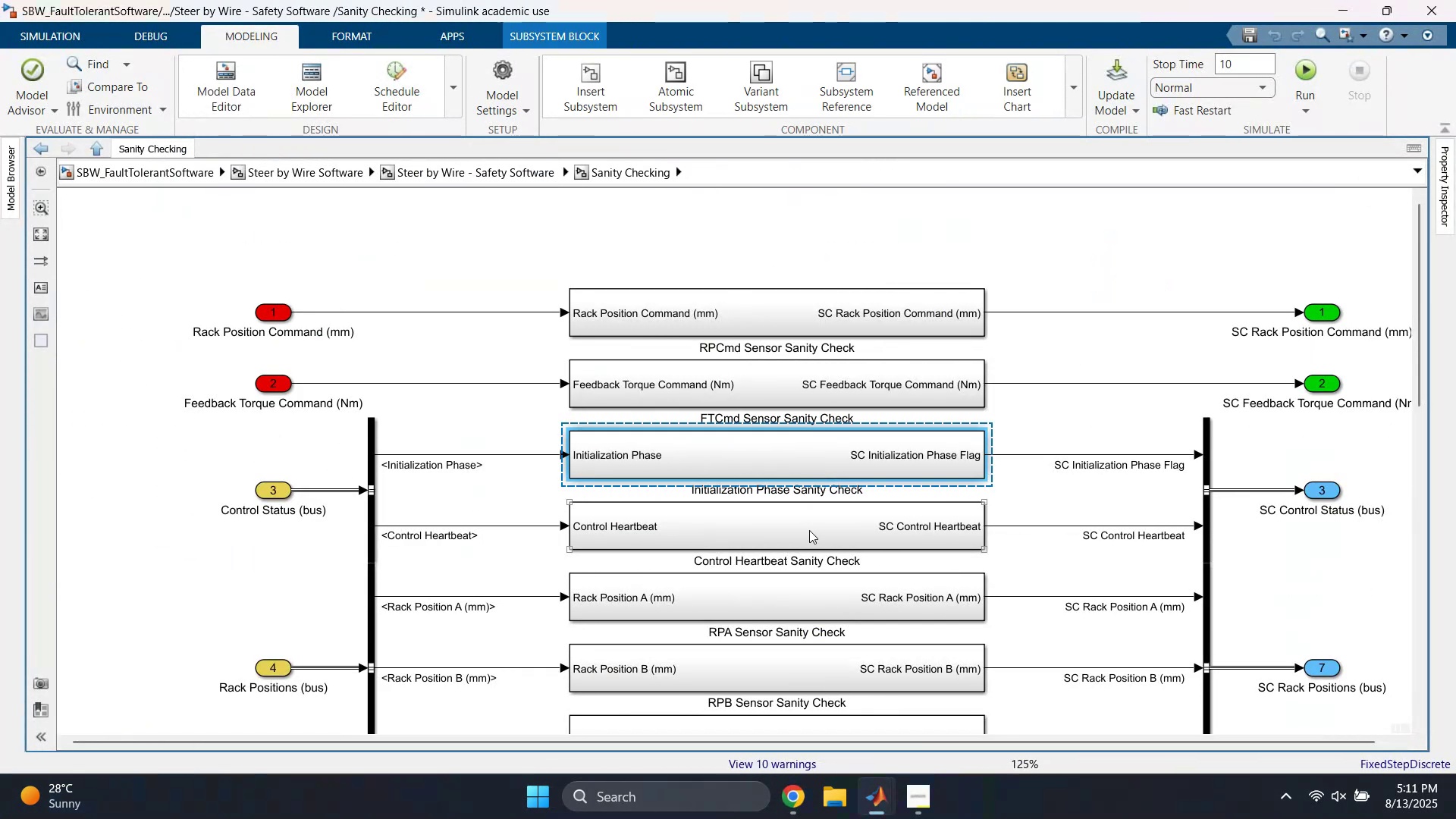 
double_click([799, 508])
 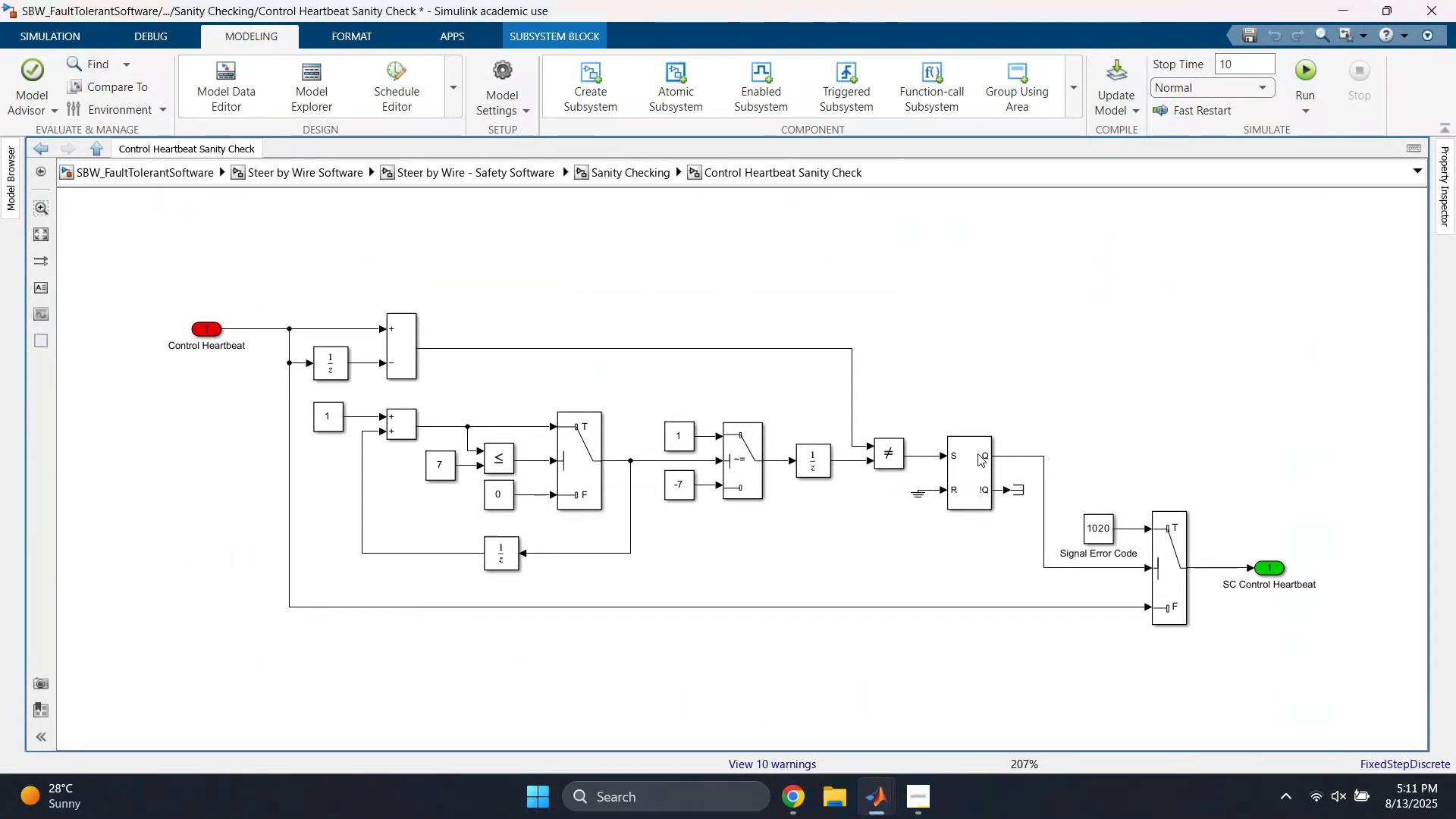 
left_click([944, 316])
 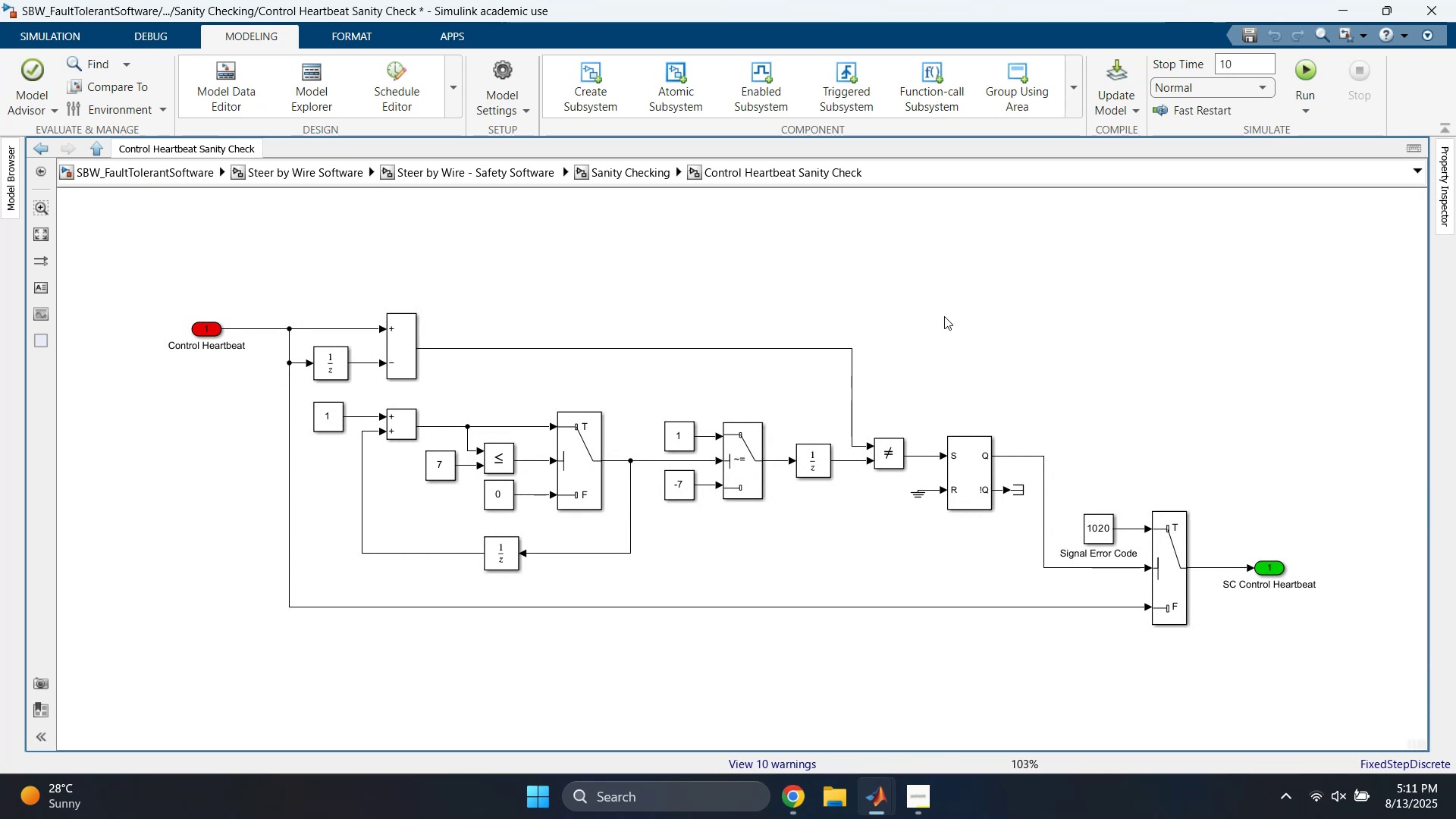 
key(Space)
 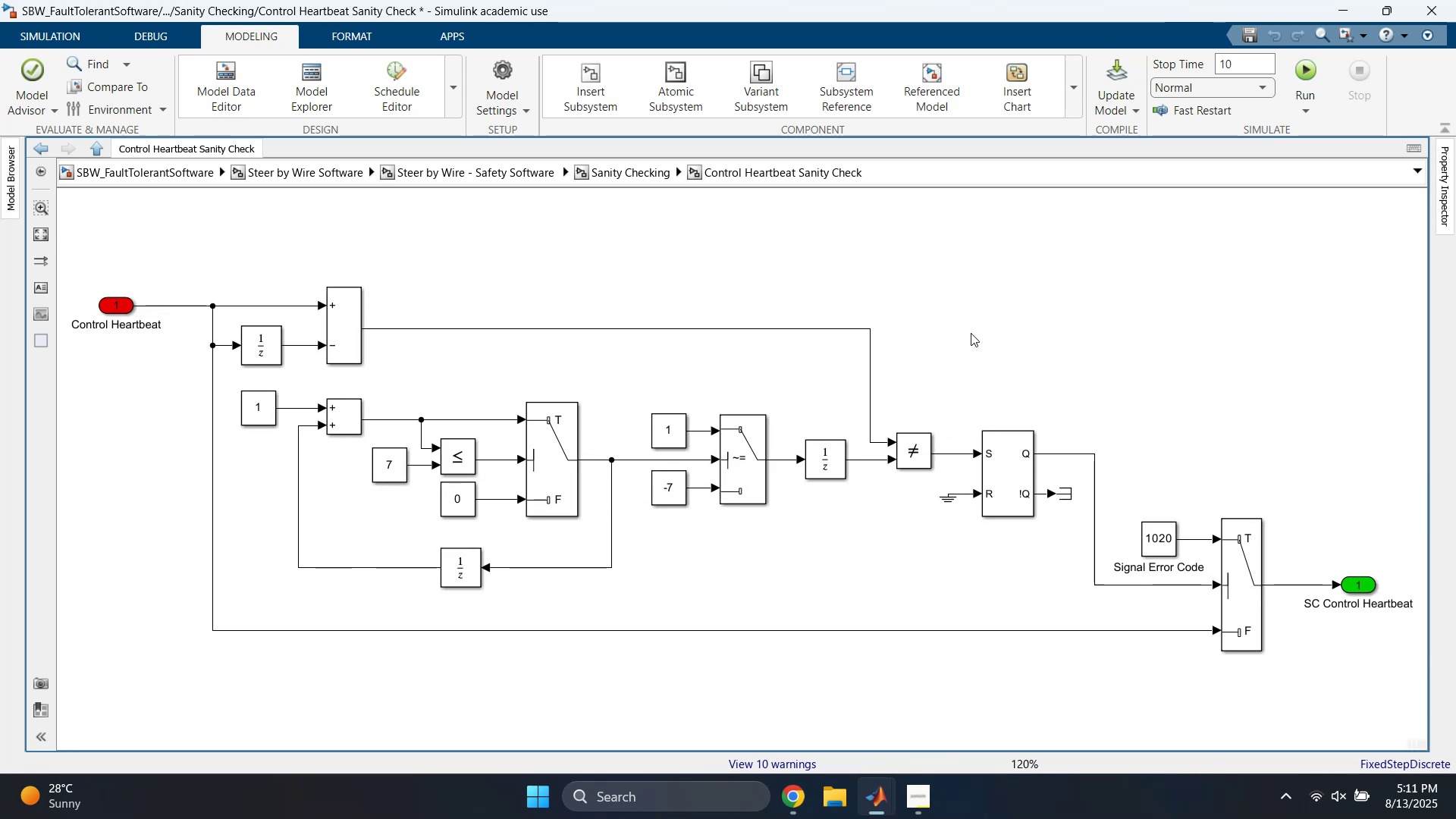 
key(Escape)
 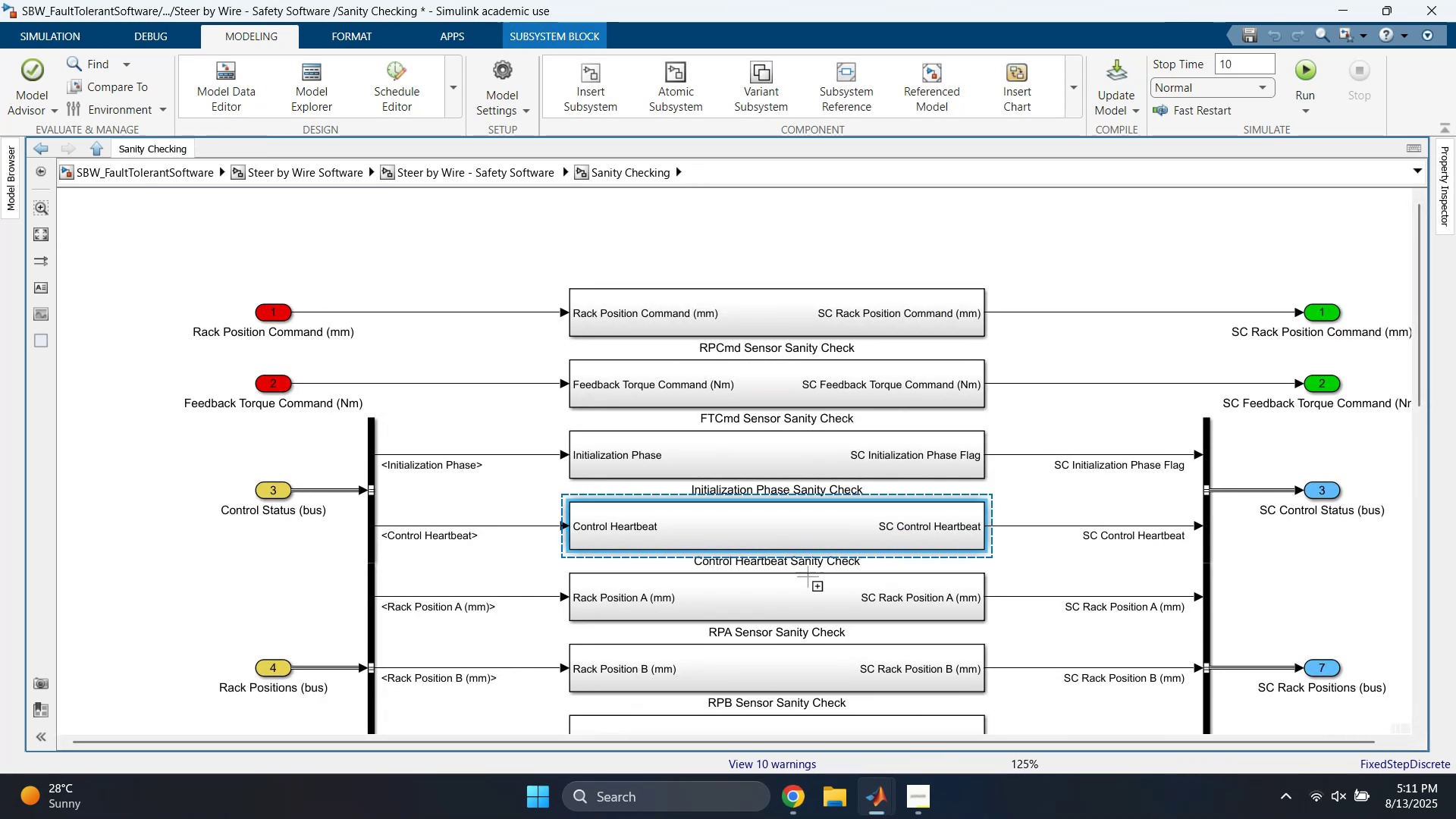 
double_click([789, 598])
 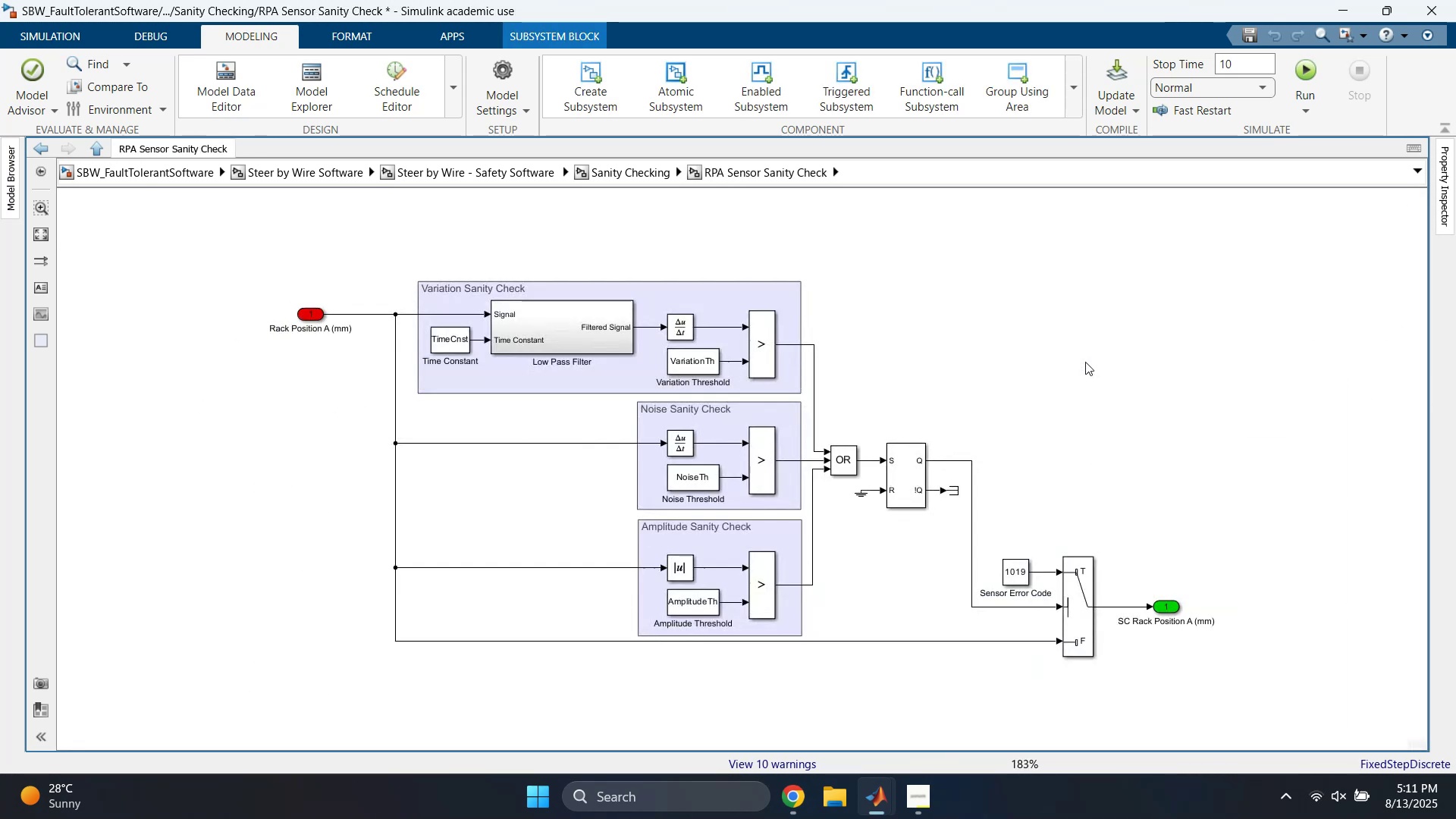 
left_click([1060, 314])
 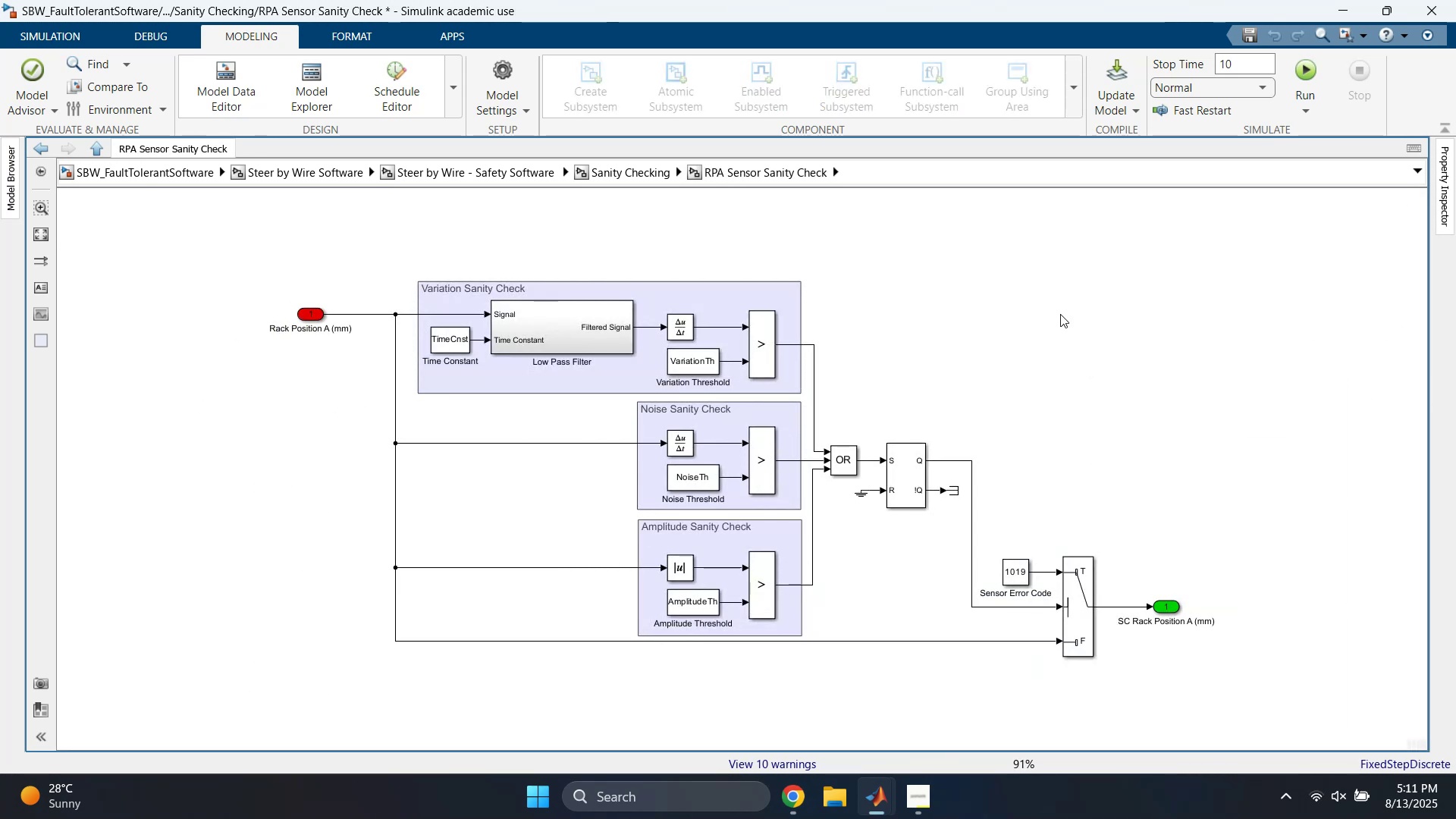 
key(Space)
 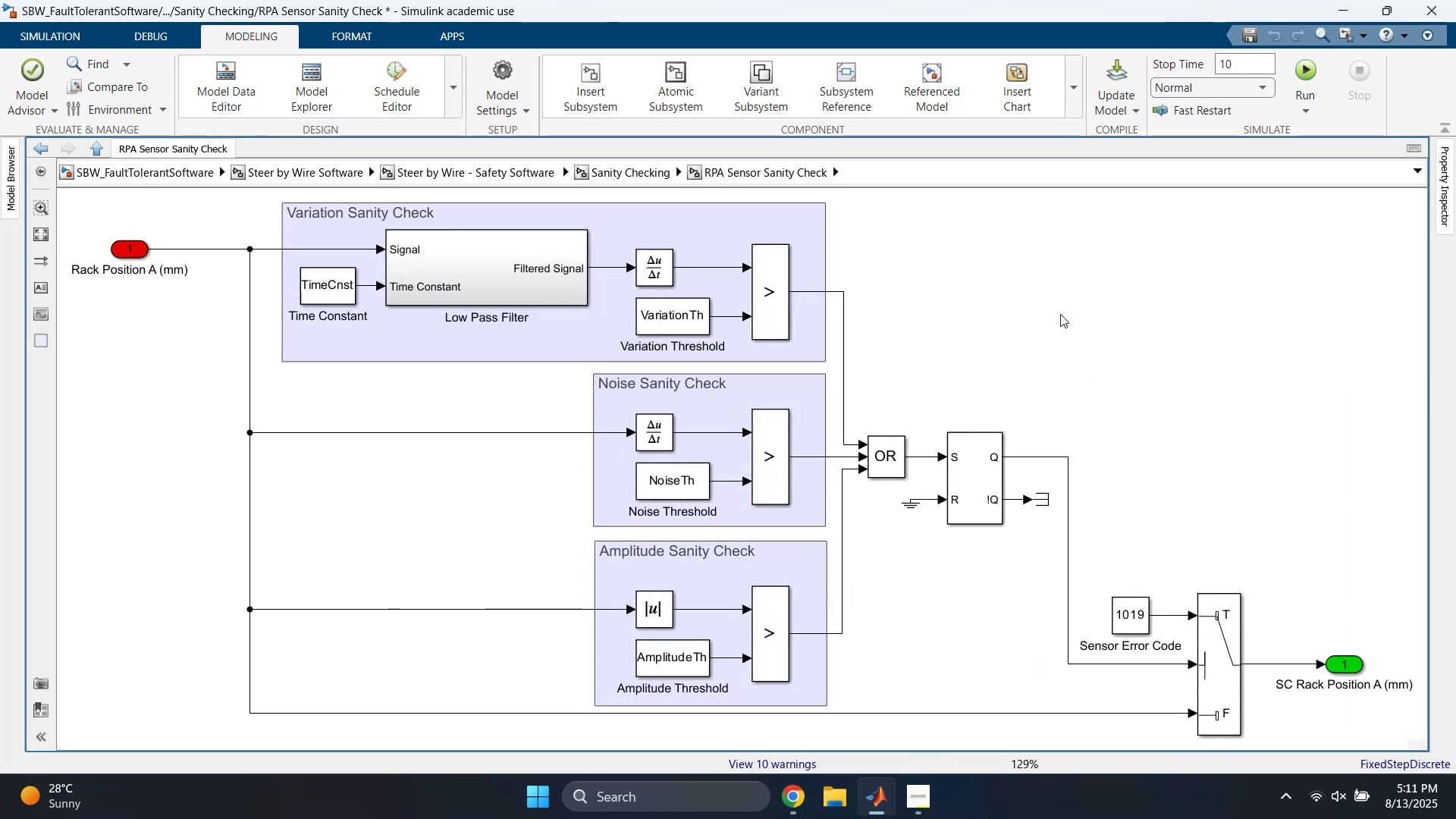 
key(Escape)
 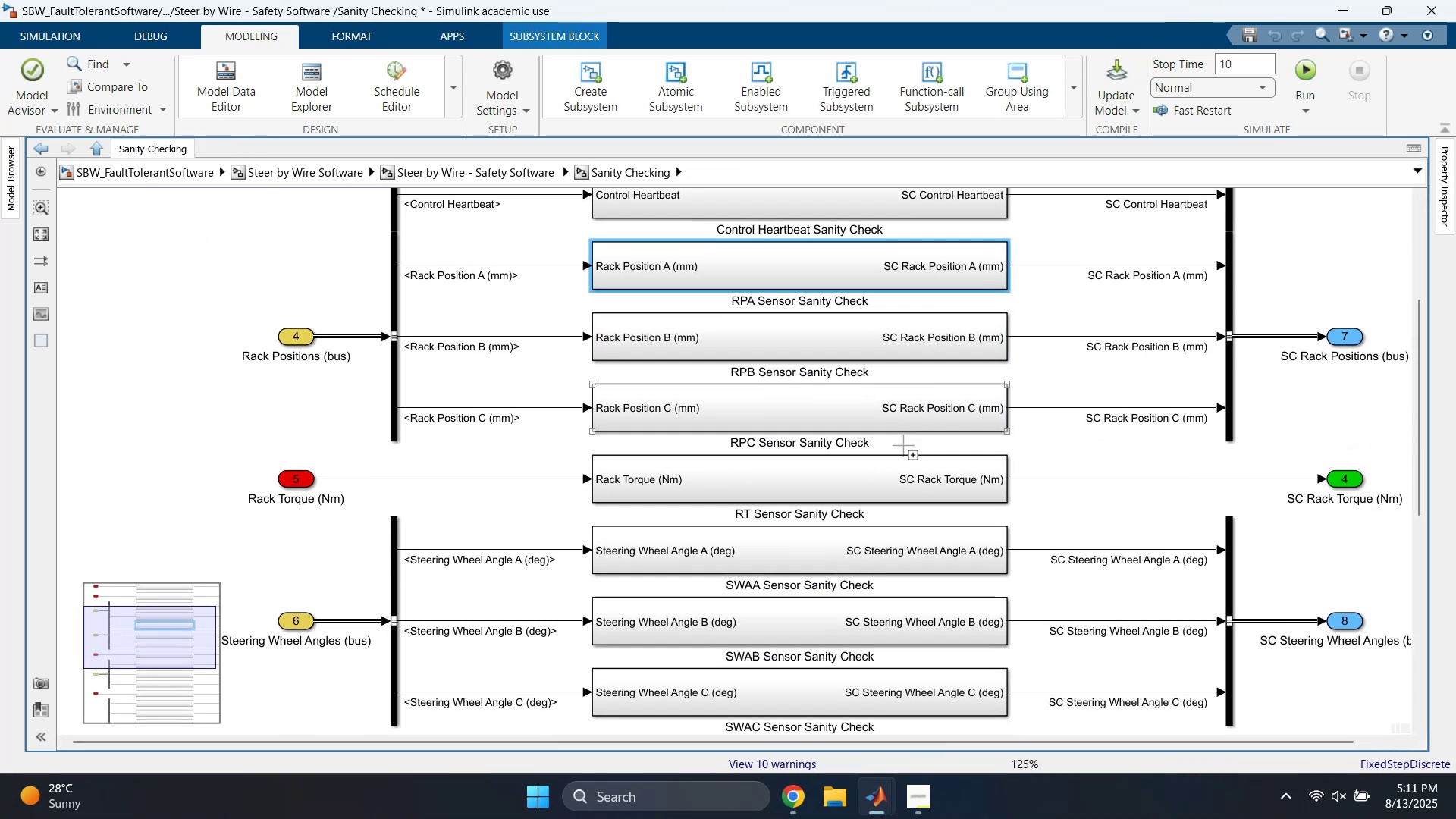 
double_click([841, 442])
 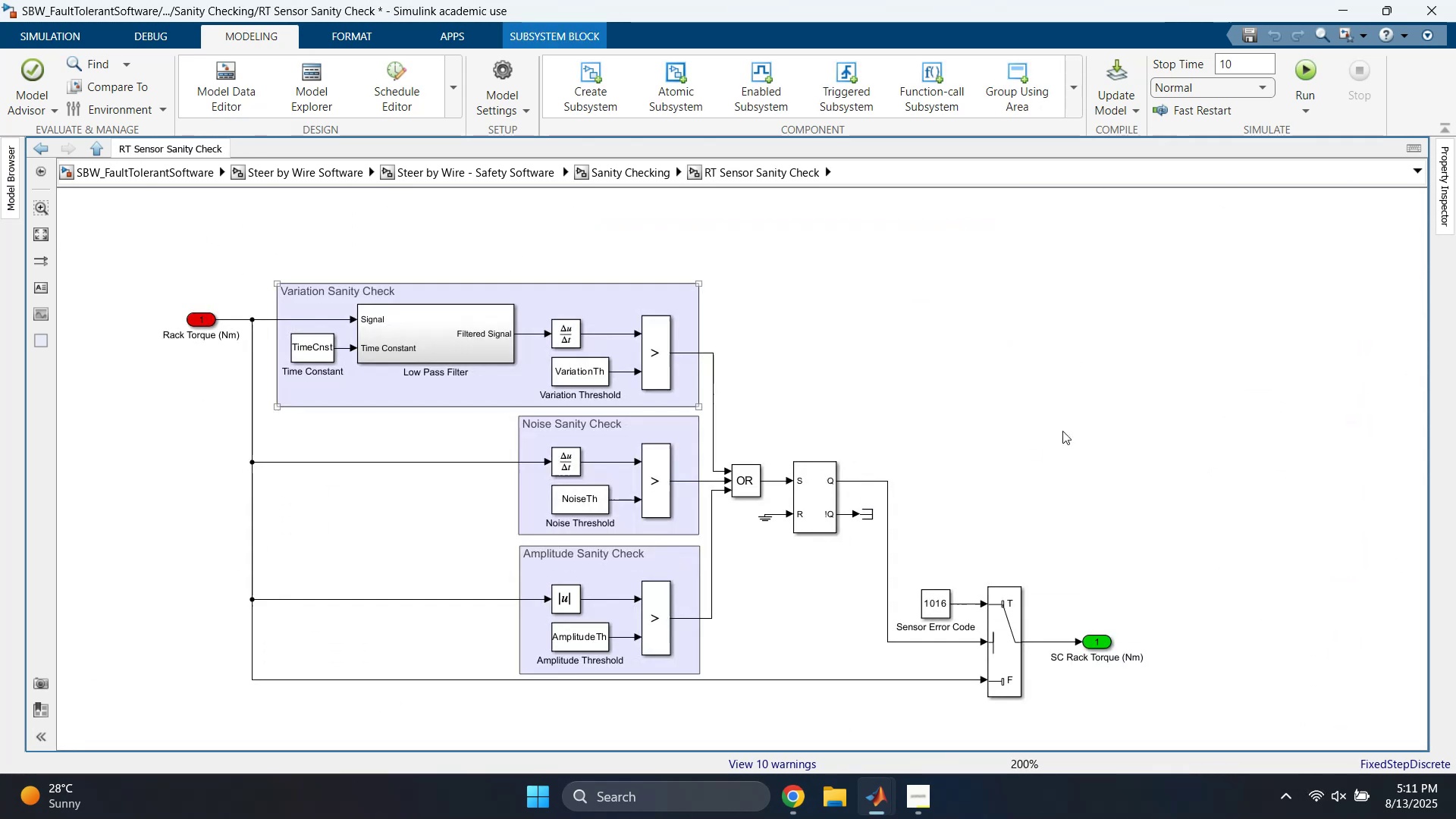 
left_click([1101, 341])
 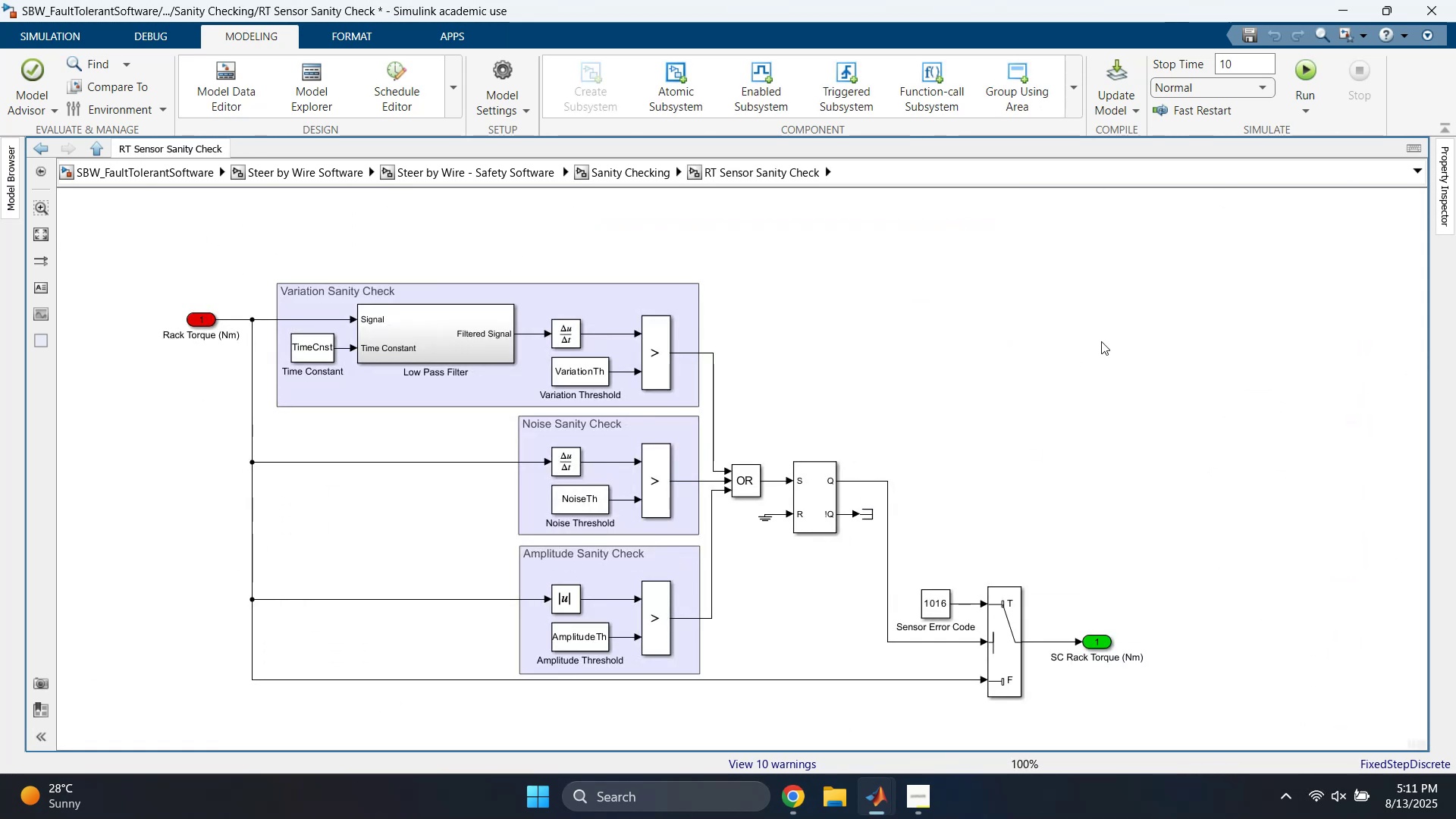 
key(Space)
 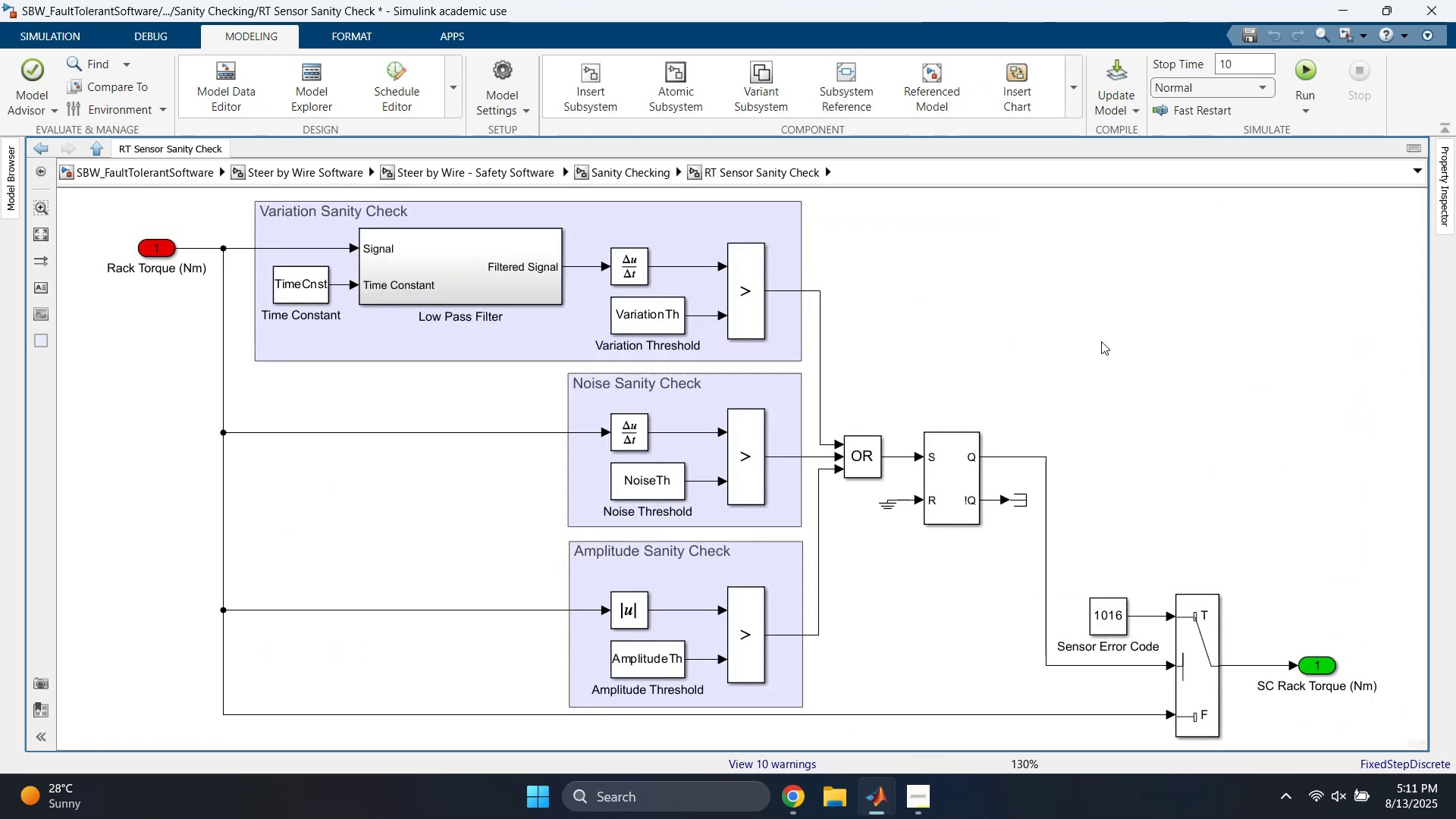 
key(Escape)
 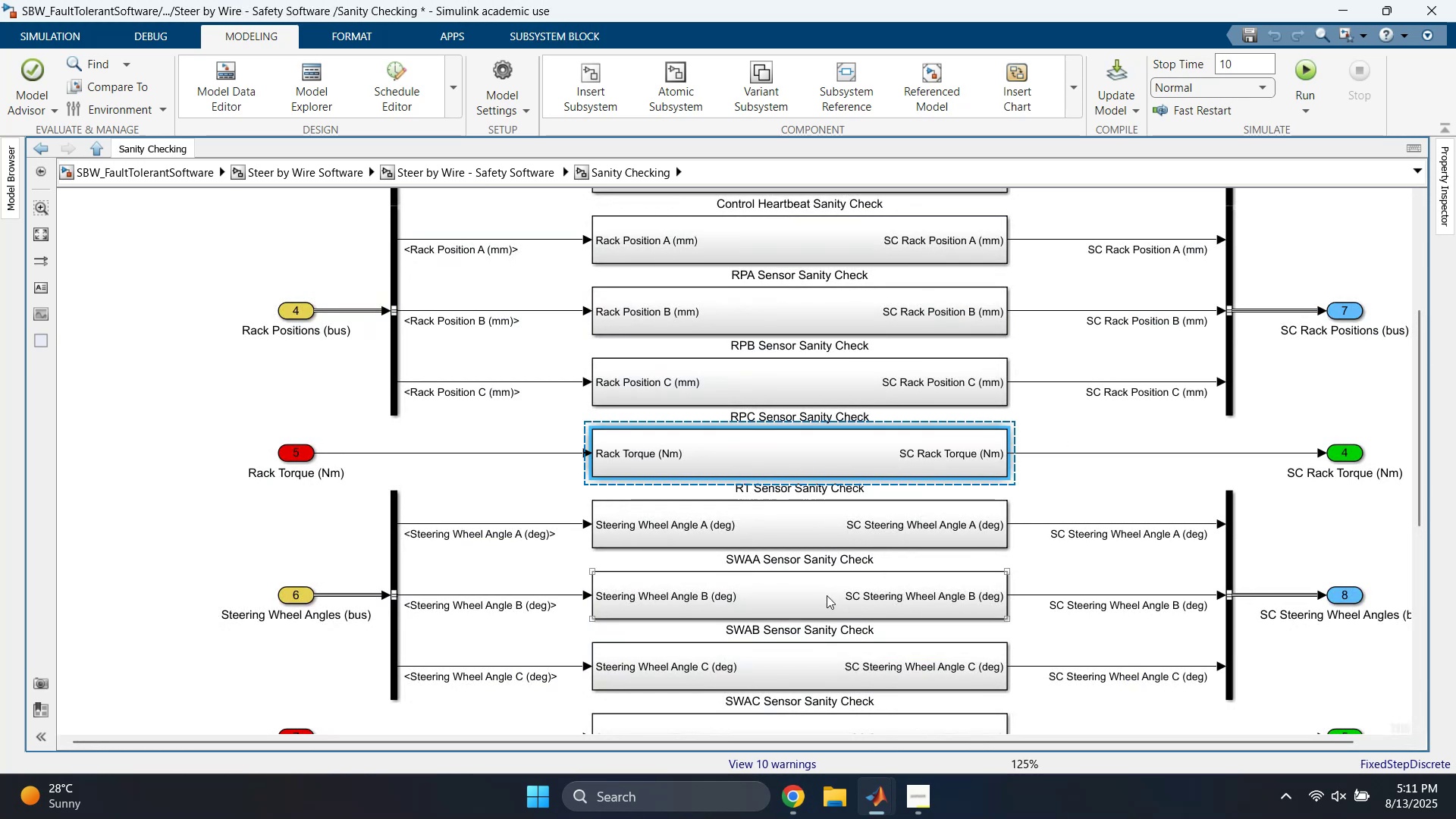 
double_click([816, 585])
 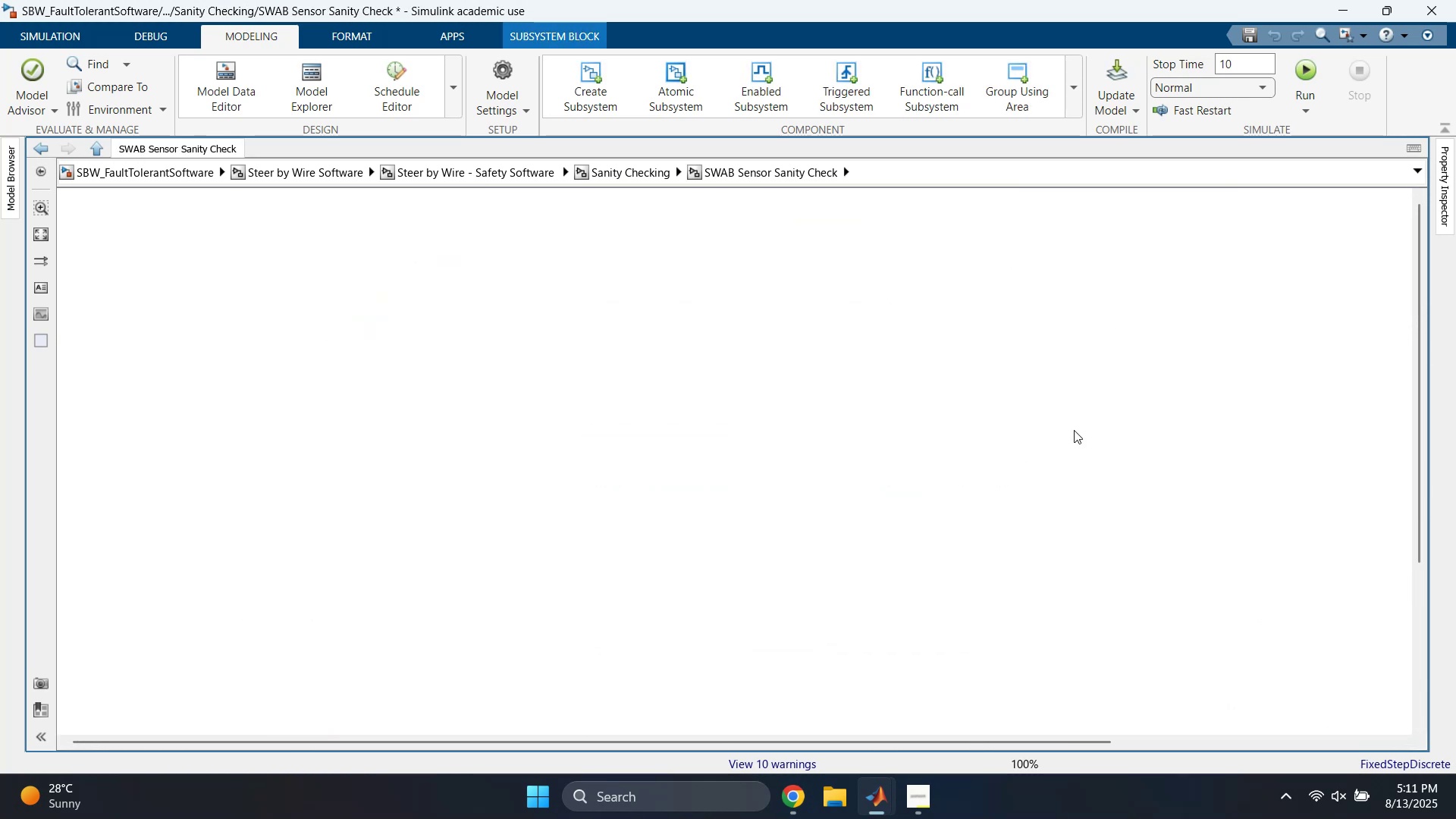 
left_click([1116, 406])
 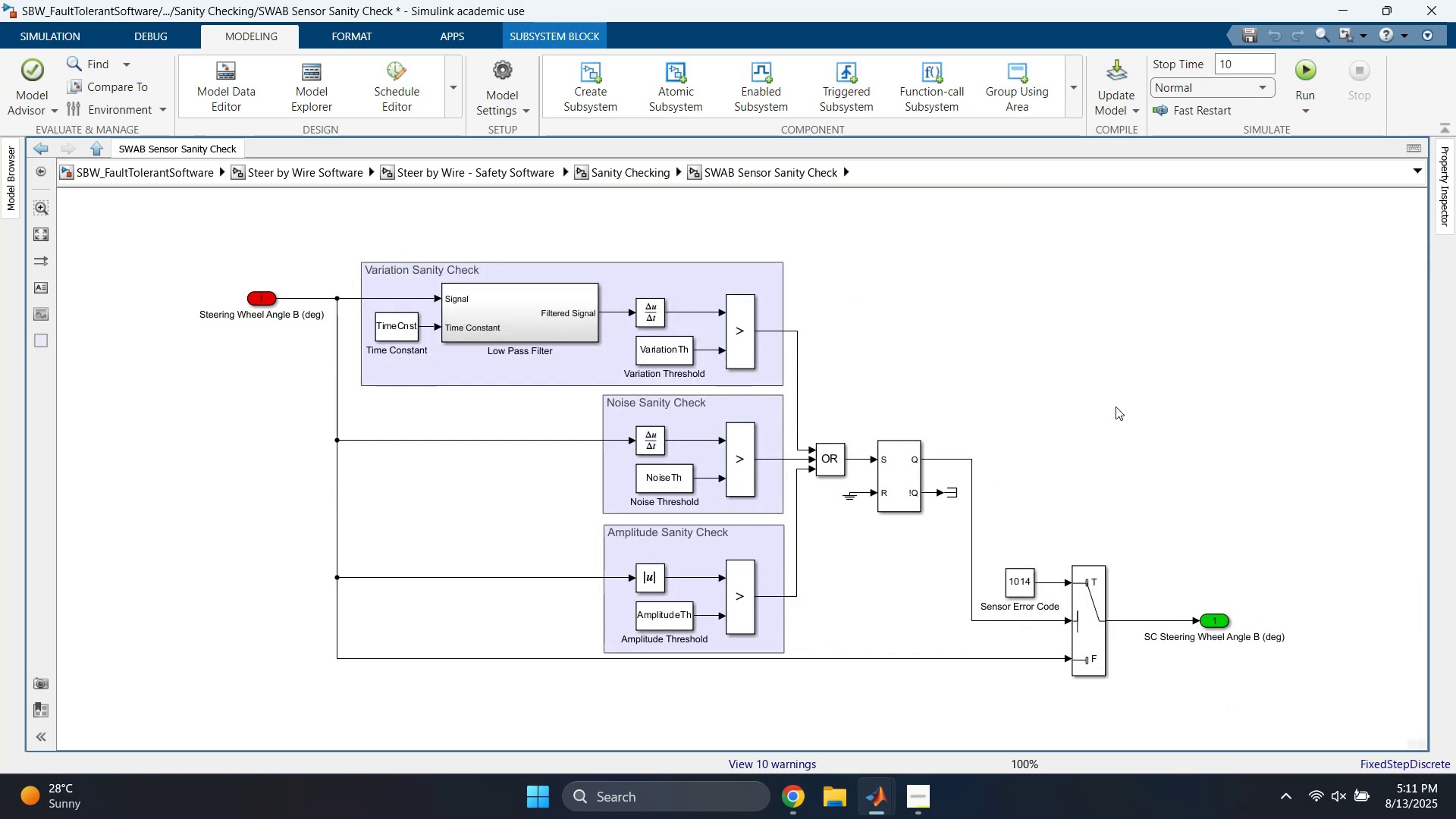 
key(Space)
 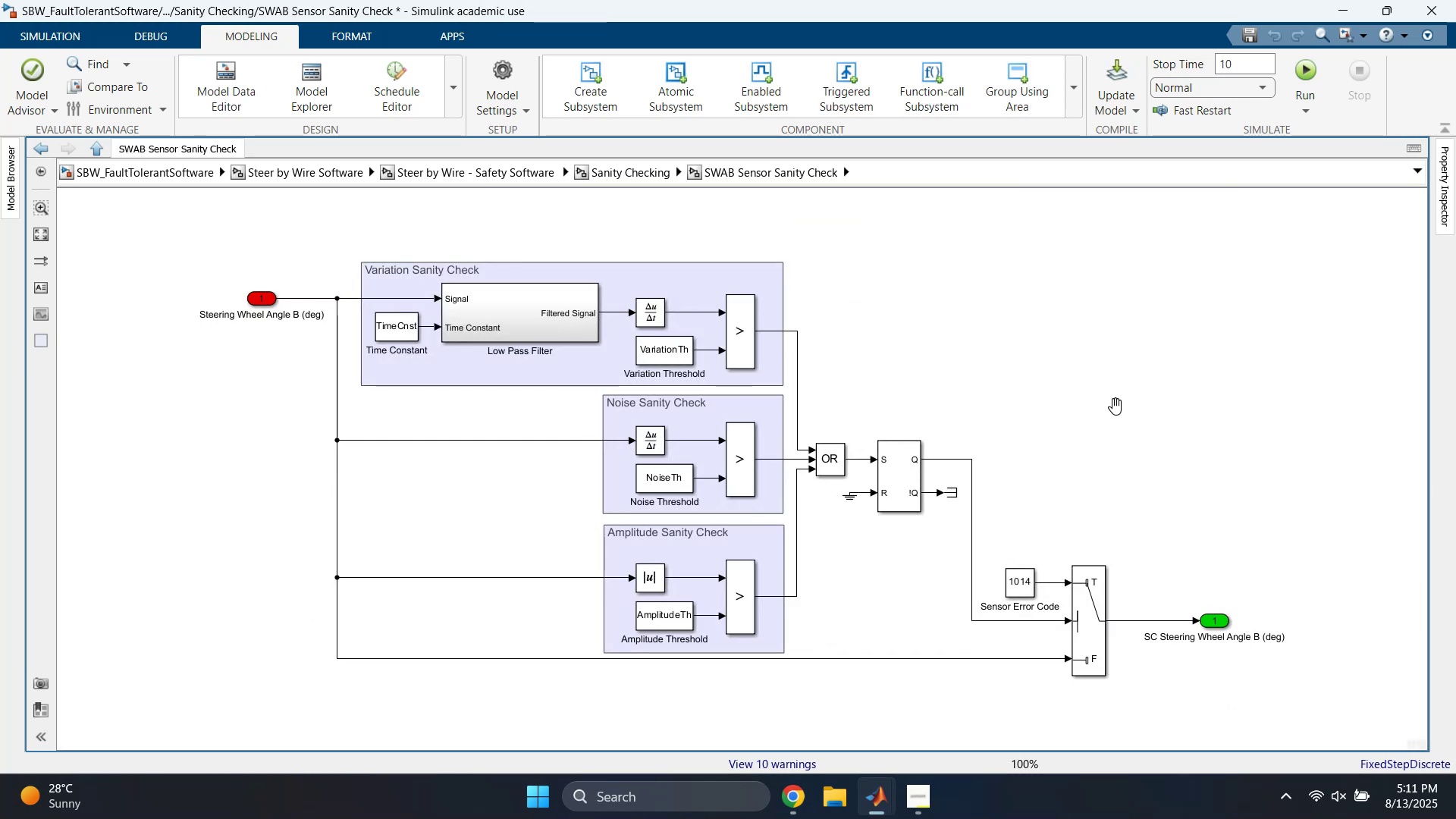 
key(Escape)
 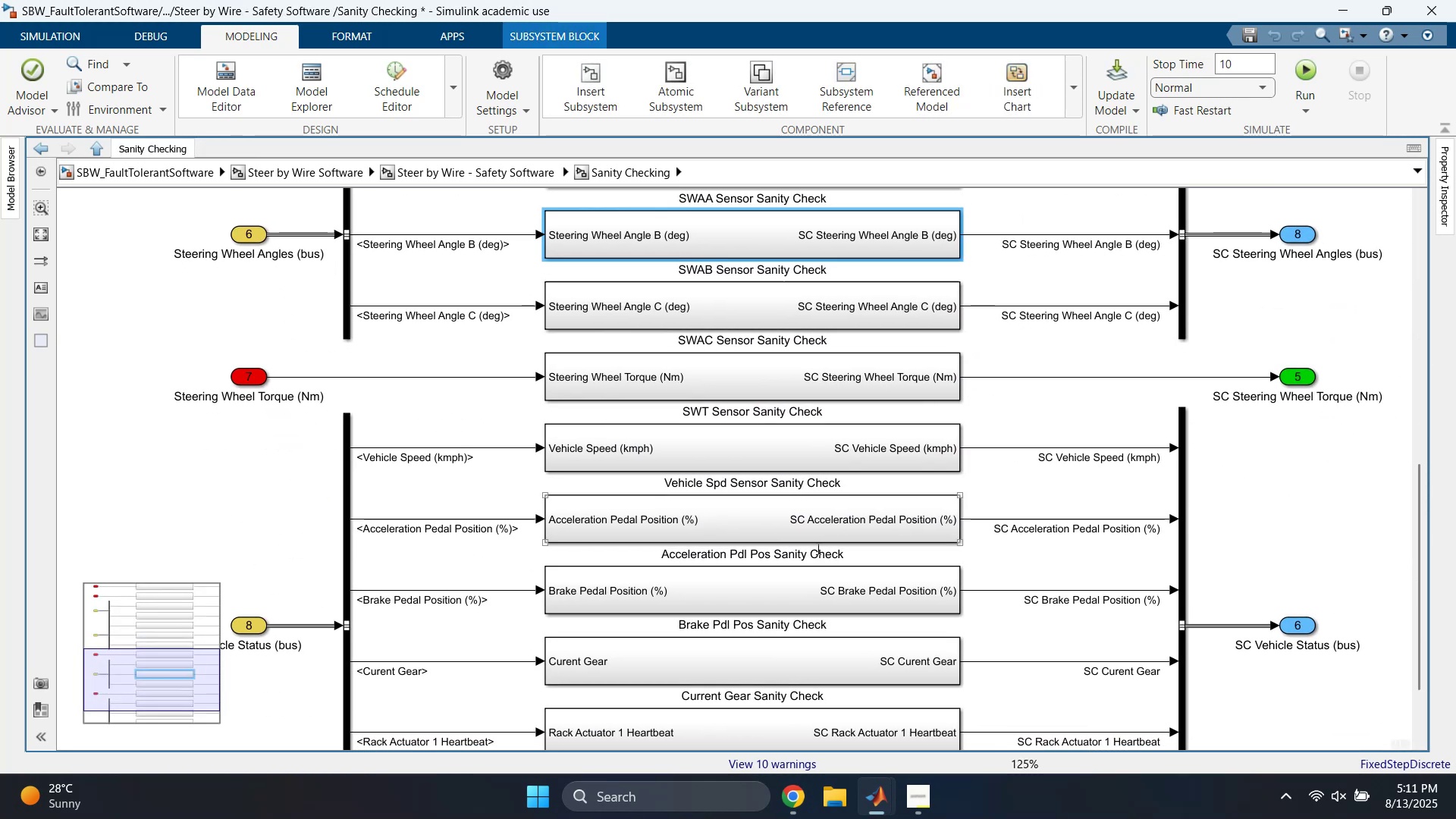 
double_click([757, 527])
 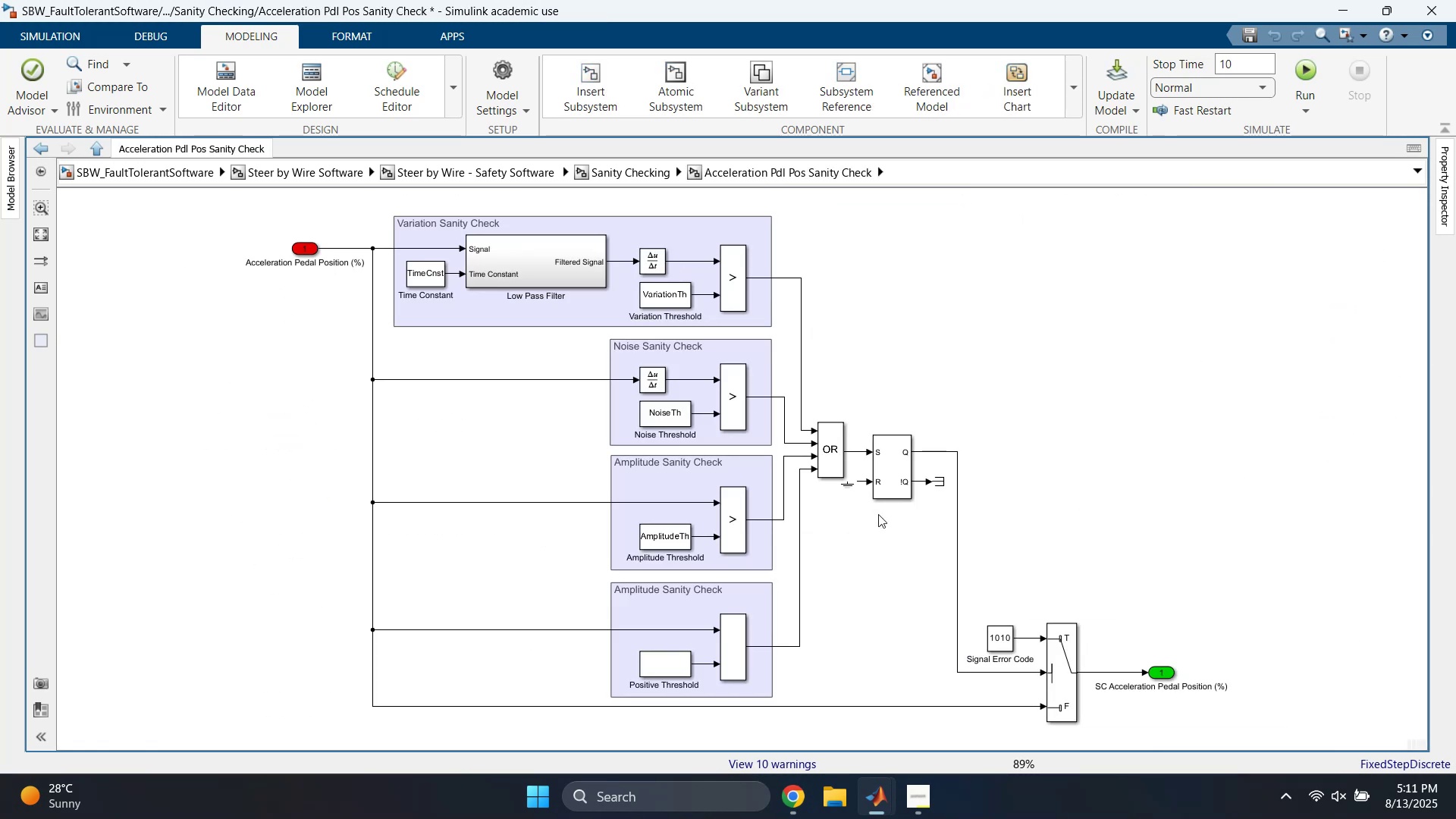 
left_click([983, 384])
 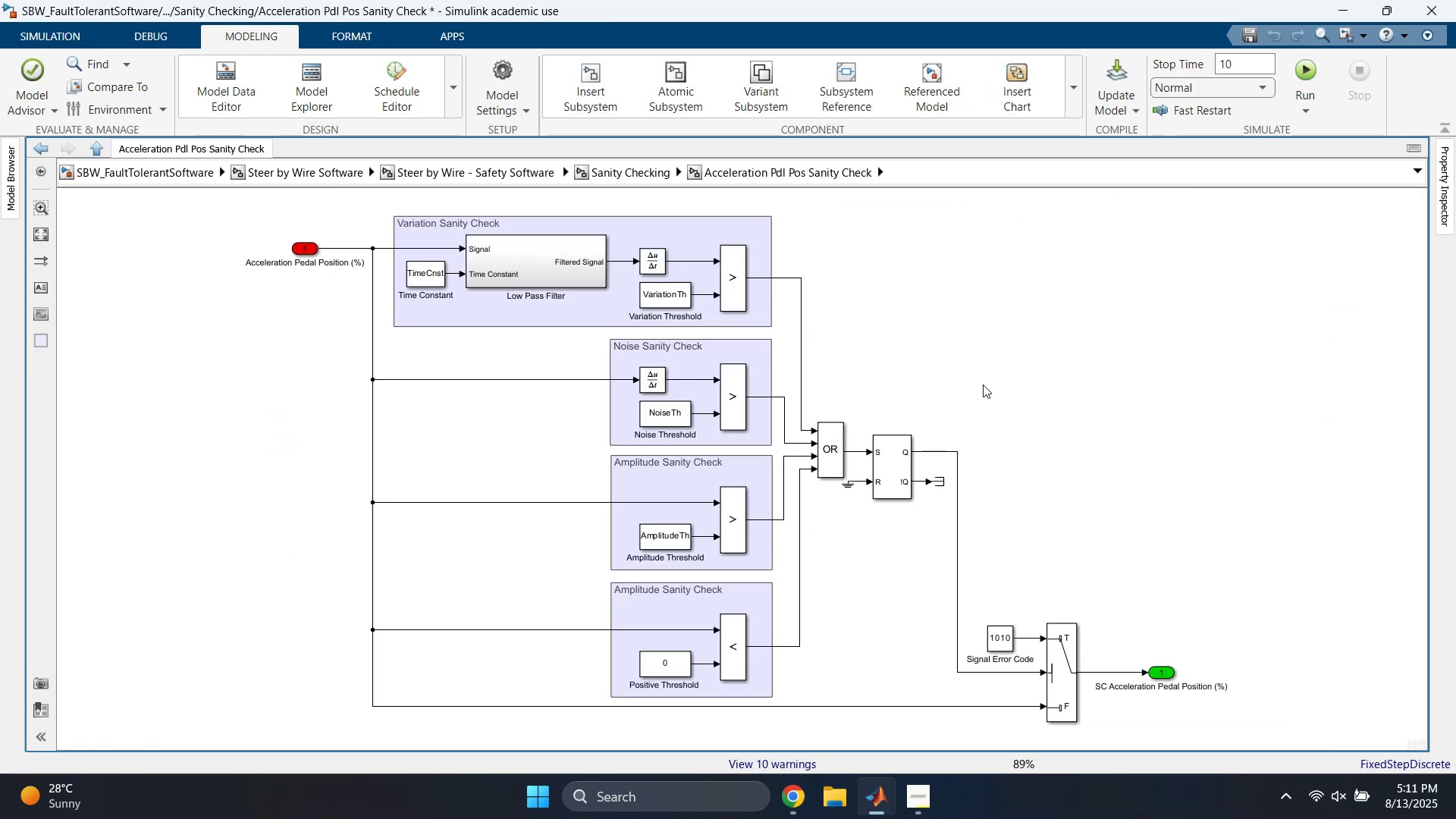 
key(Space)
 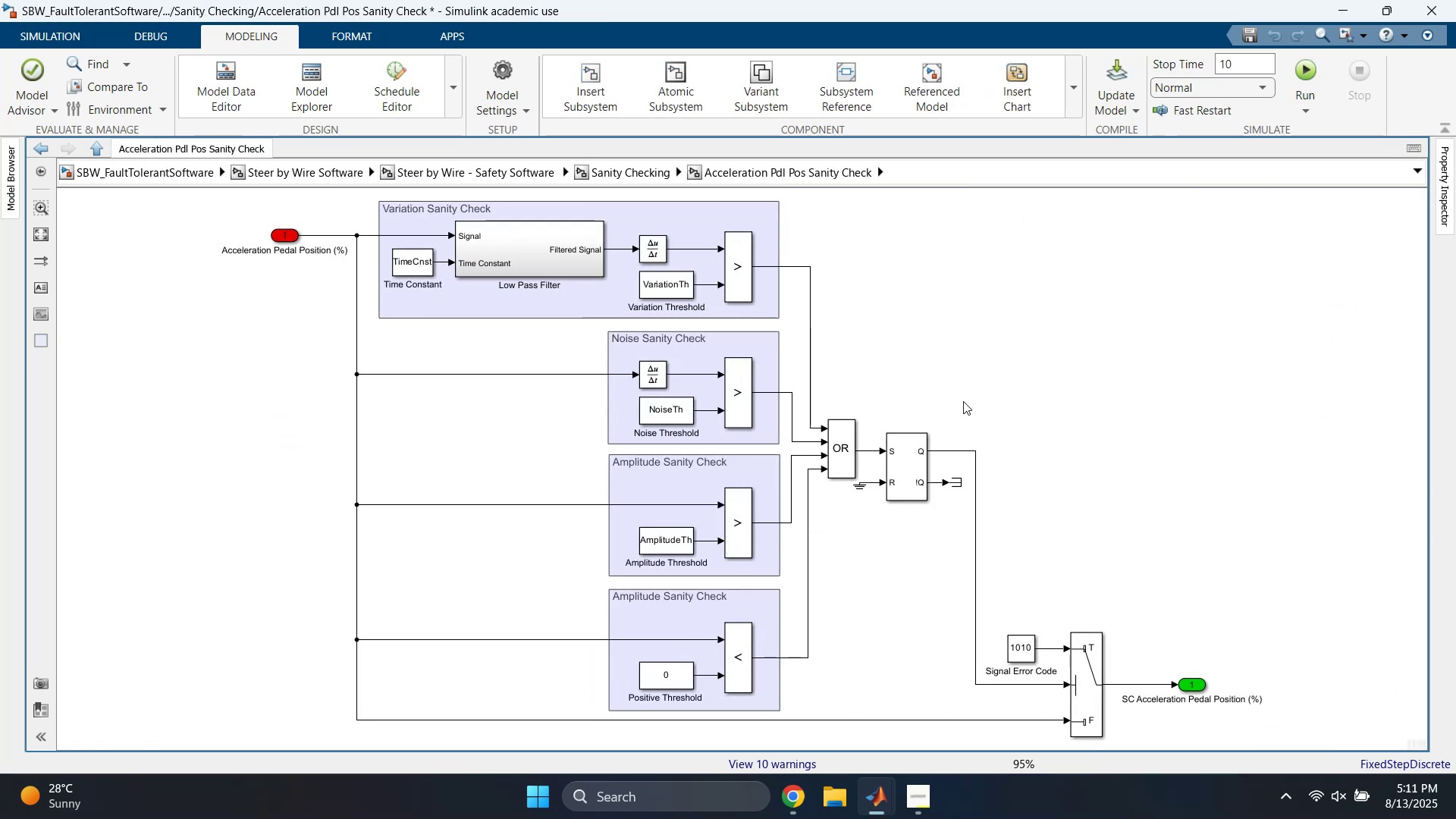 
key(Escape)
 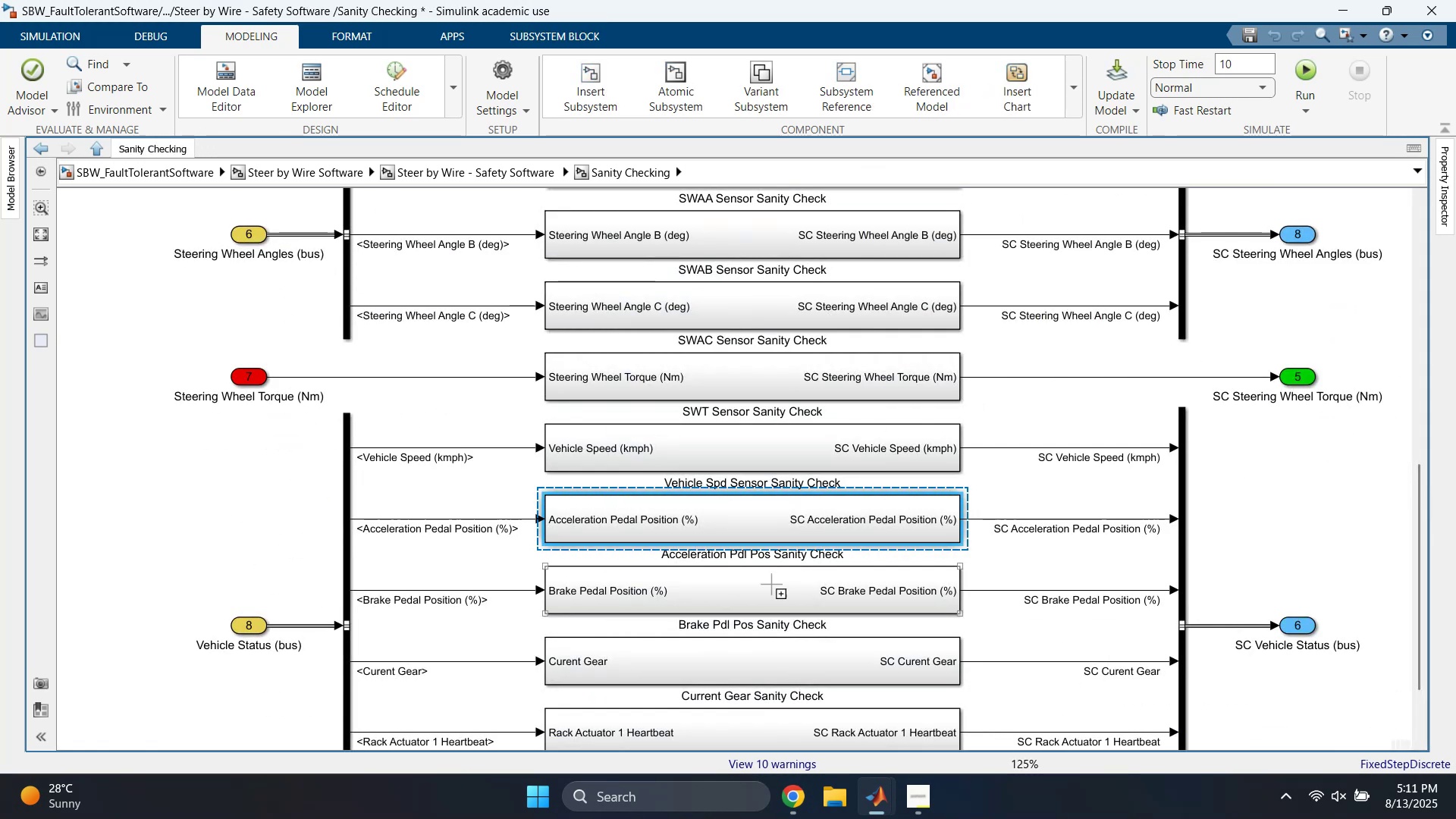 
double_click([767, 583])
 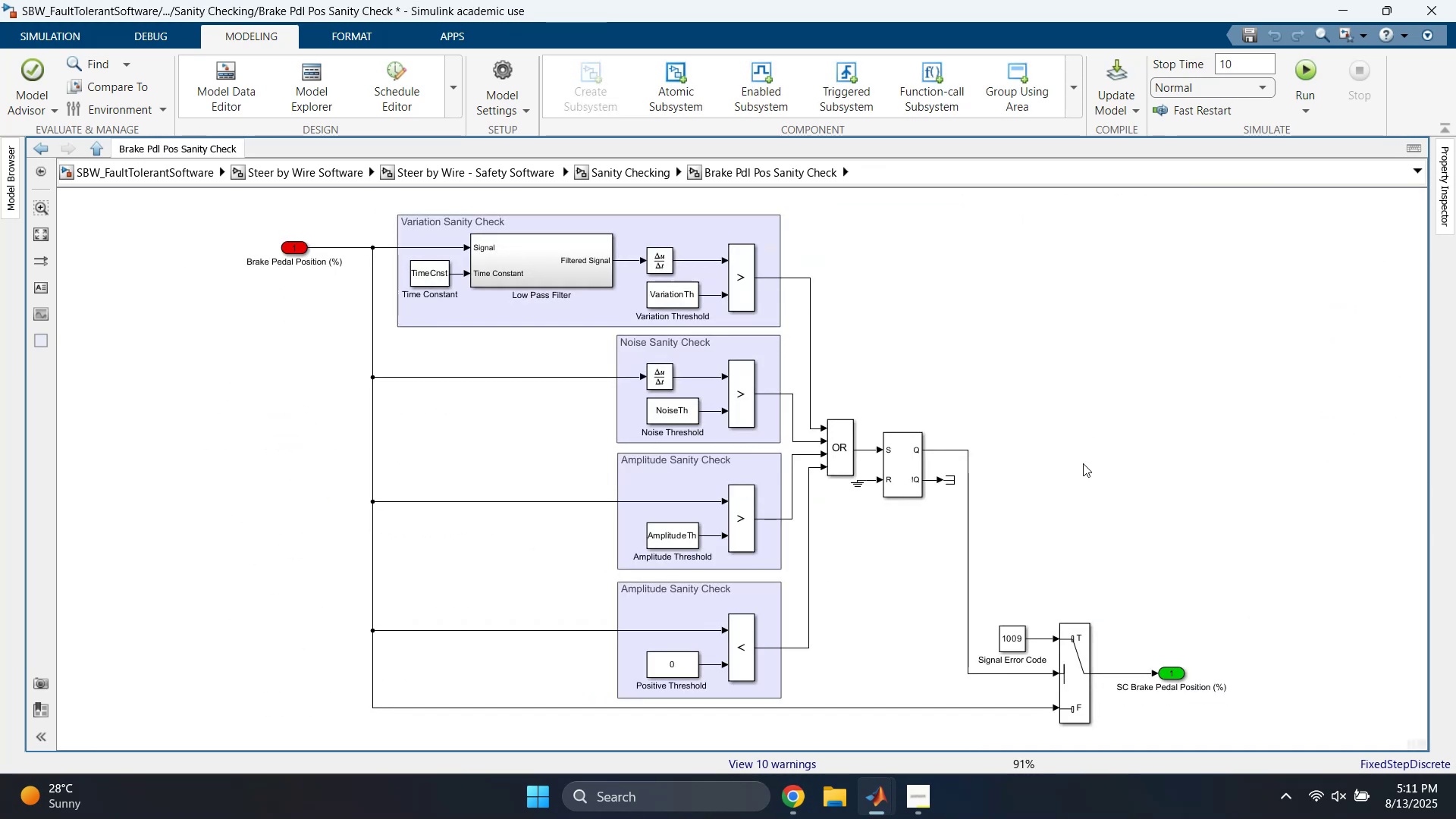 
left_click([1049, 381])
 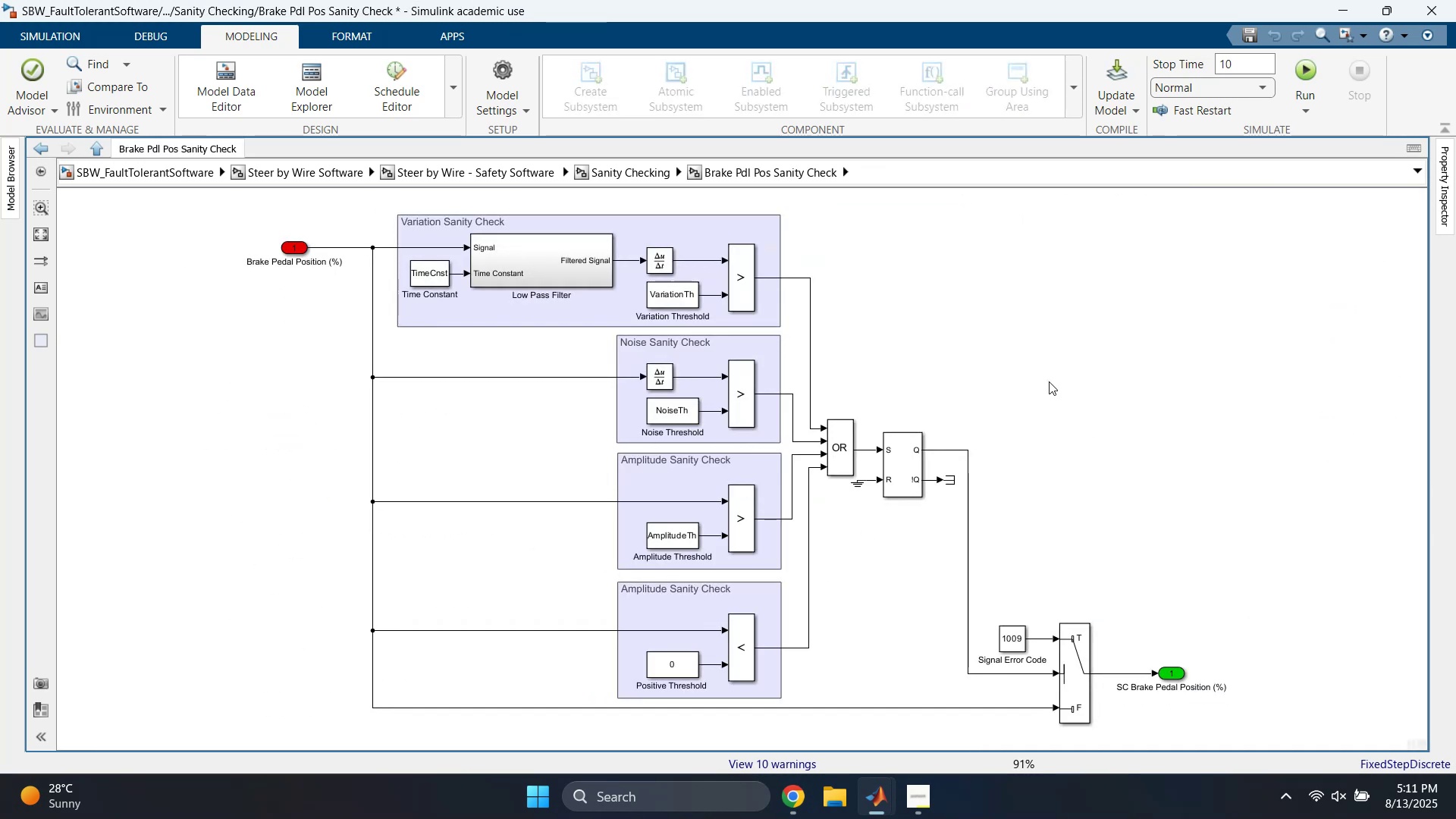 
key(Space)
 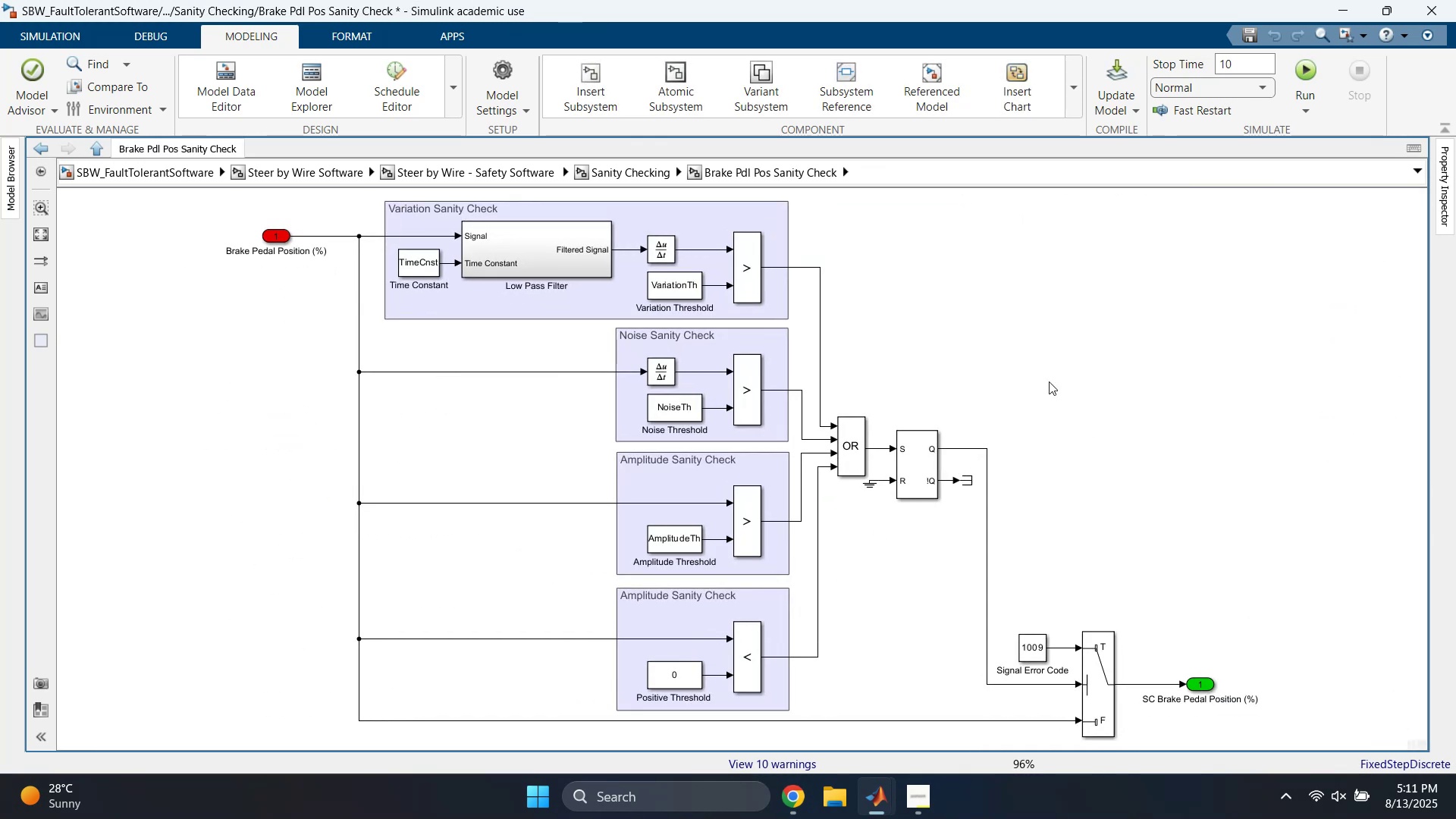 
key(Escape)
 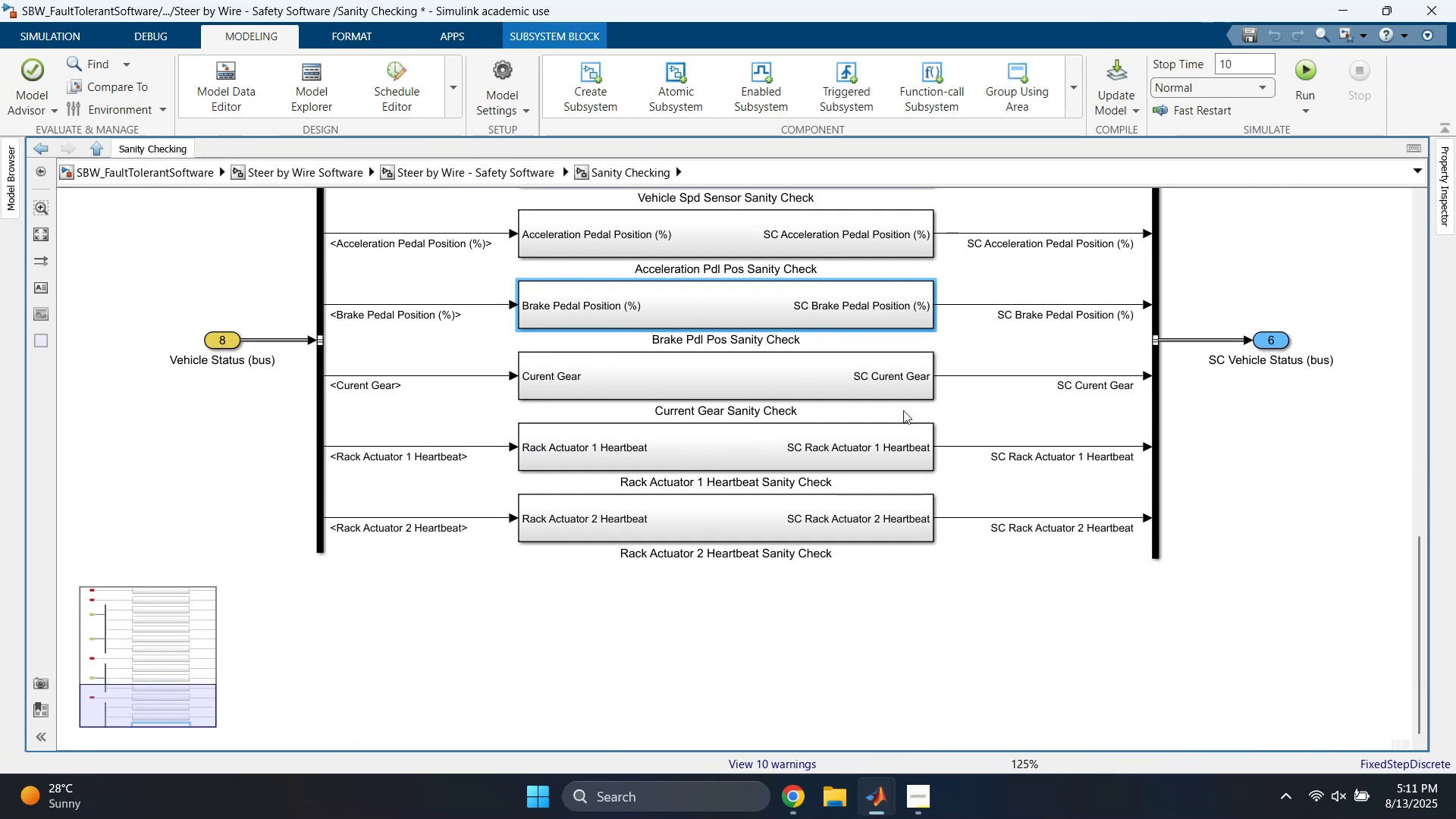 
double_click([778, 422])
 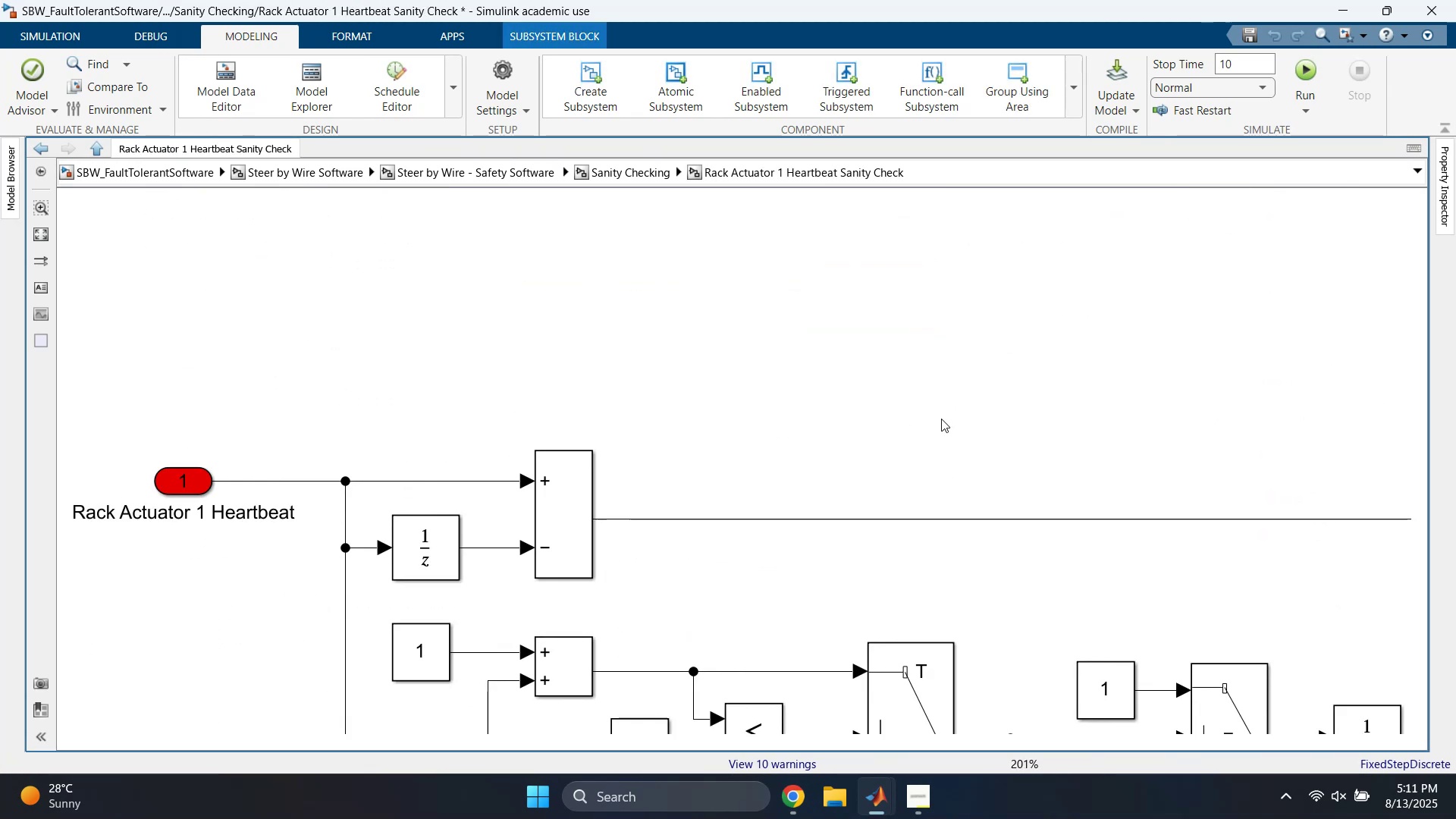 
left_click([1110, 353])
 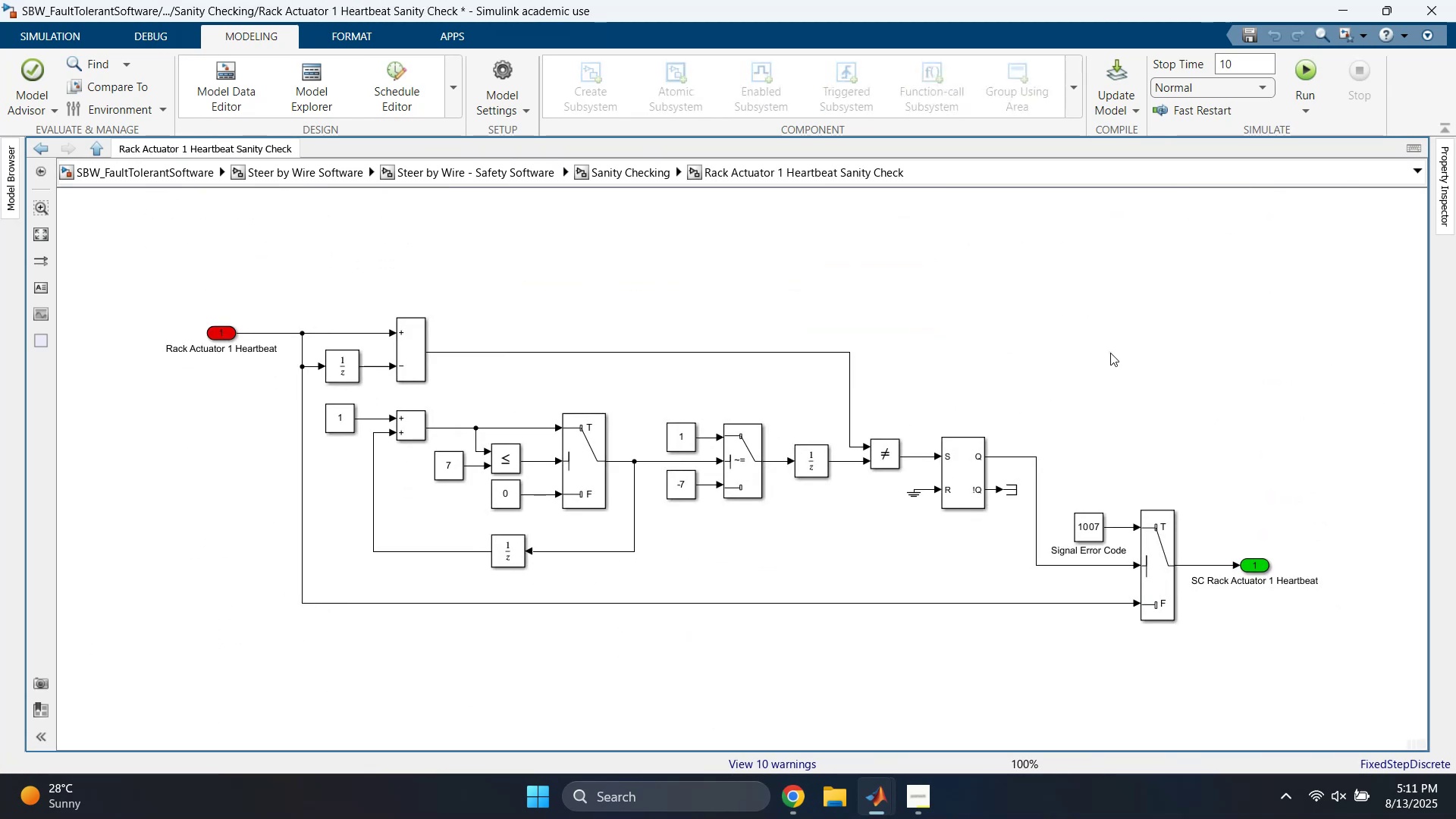 
key(Space)
 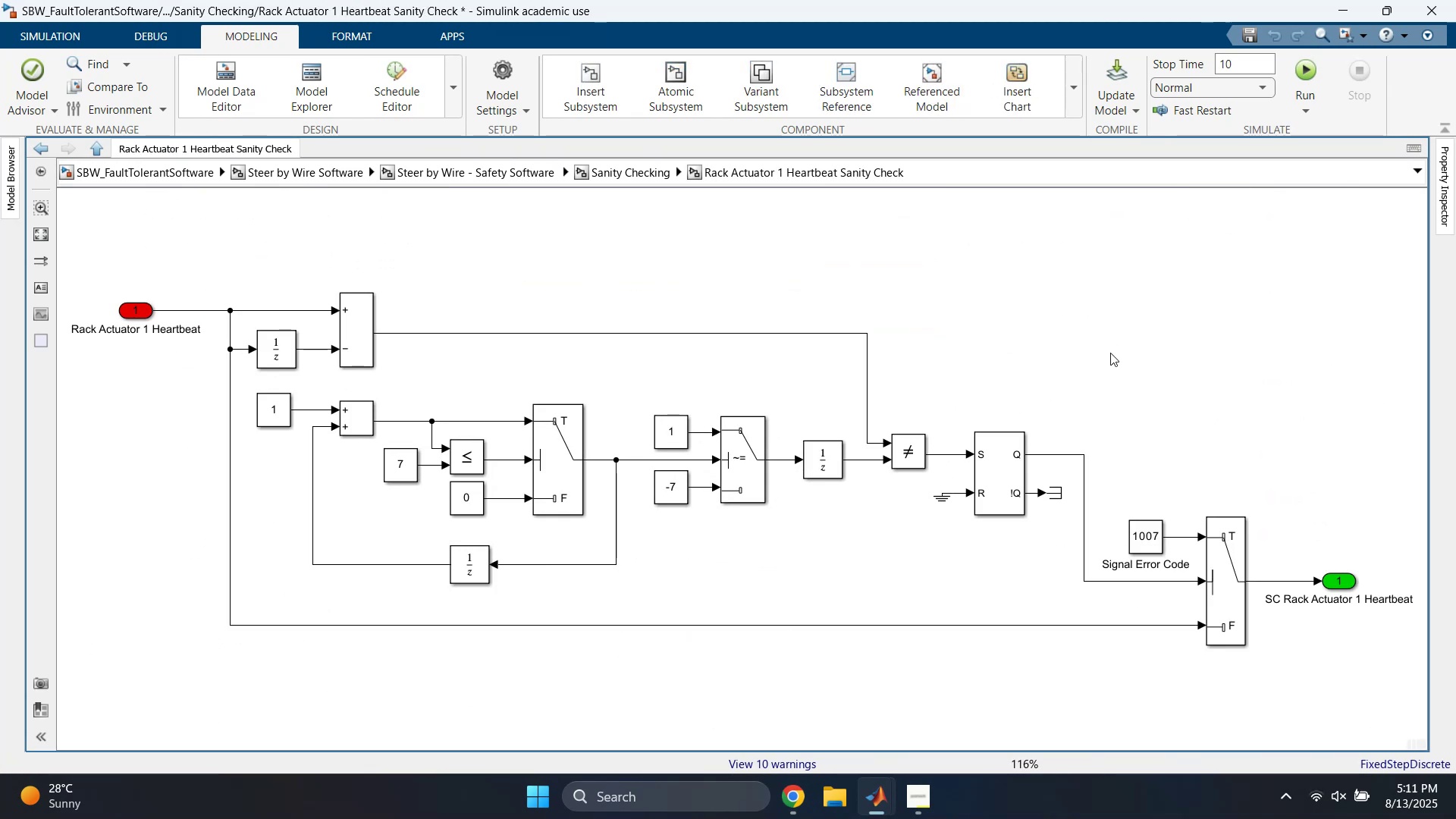 
key(Escape)
 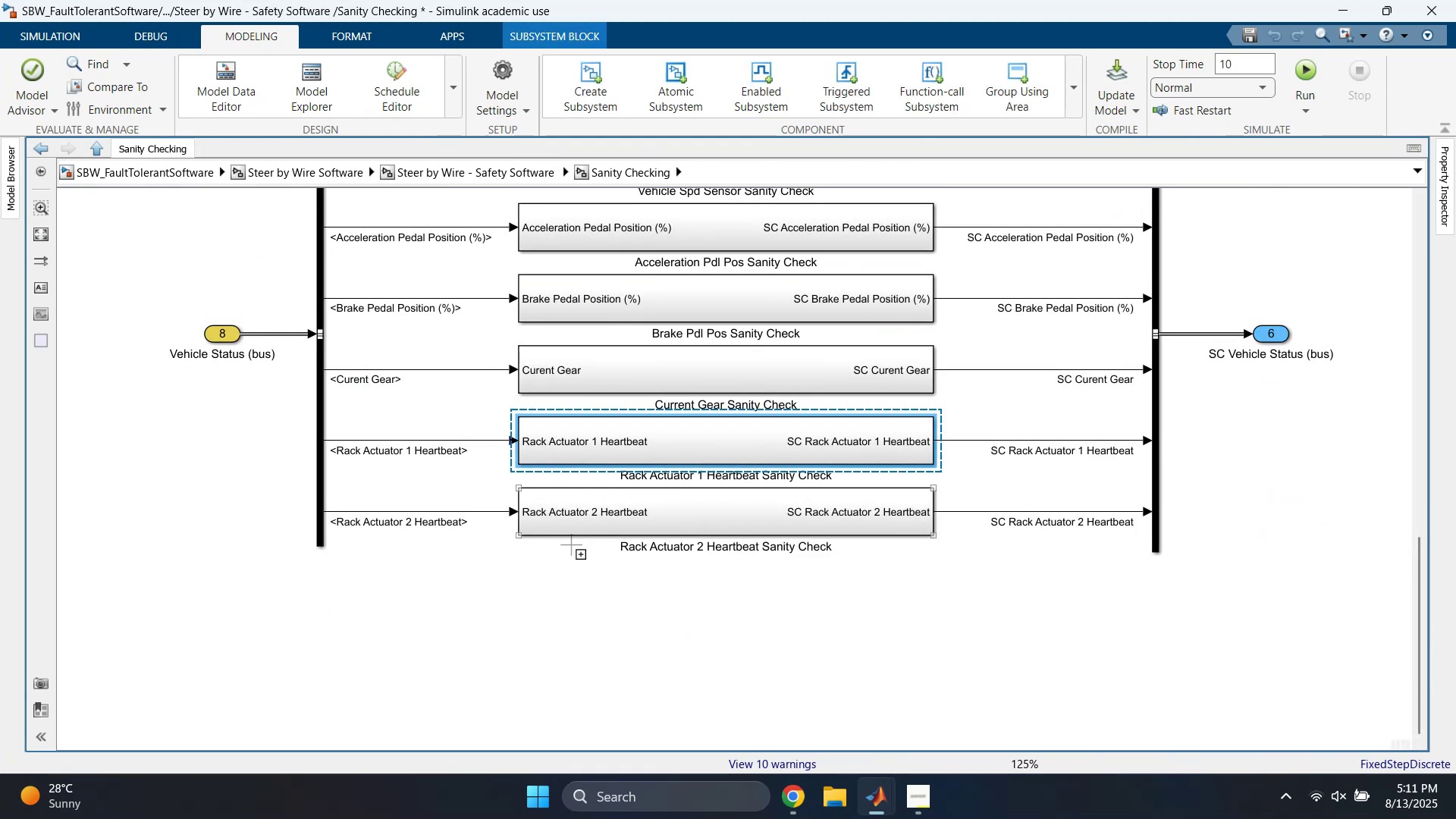 
double_click([687, 520])
 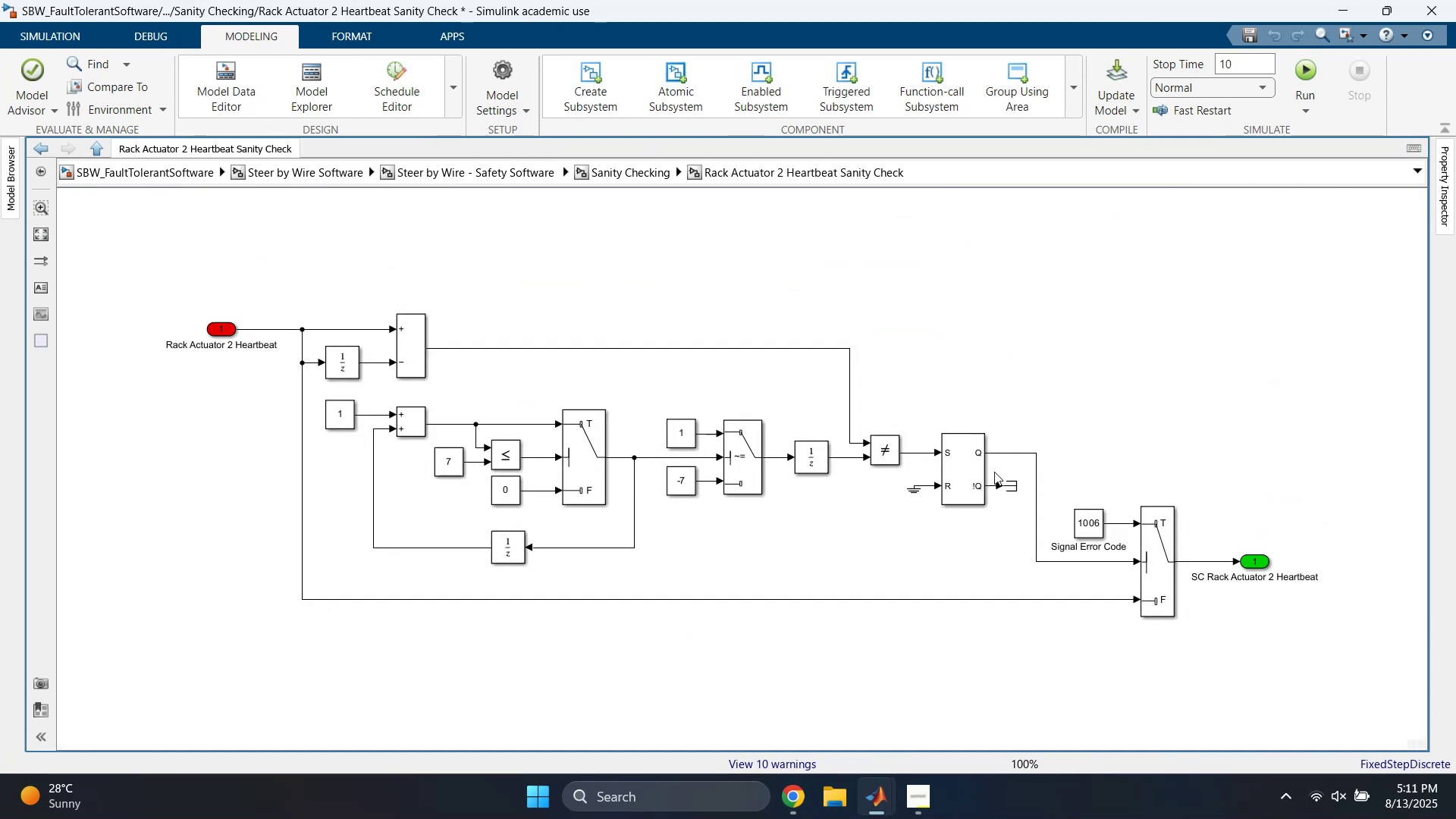 
left_click([1050, 338])
 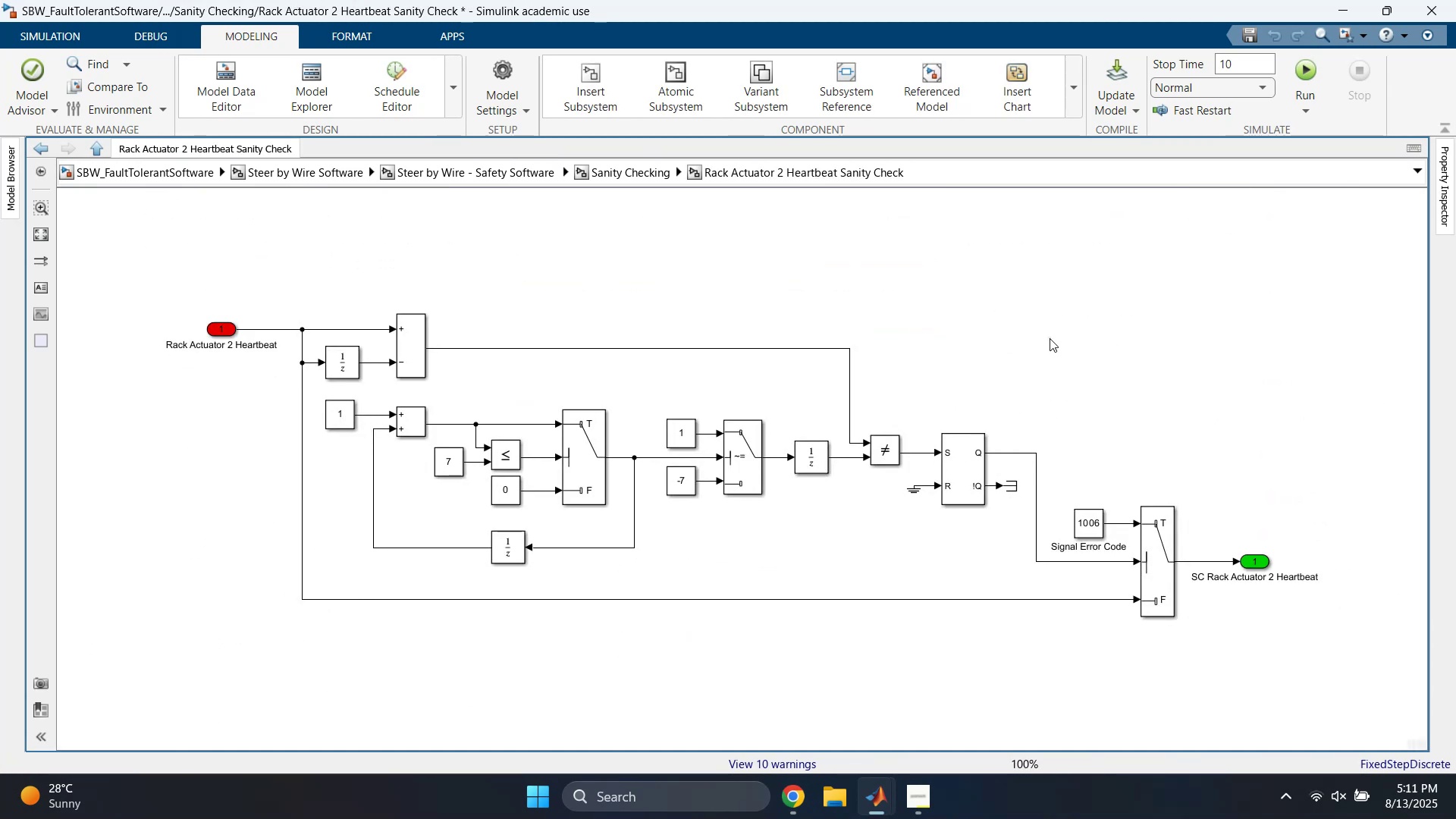 
key(Space)
 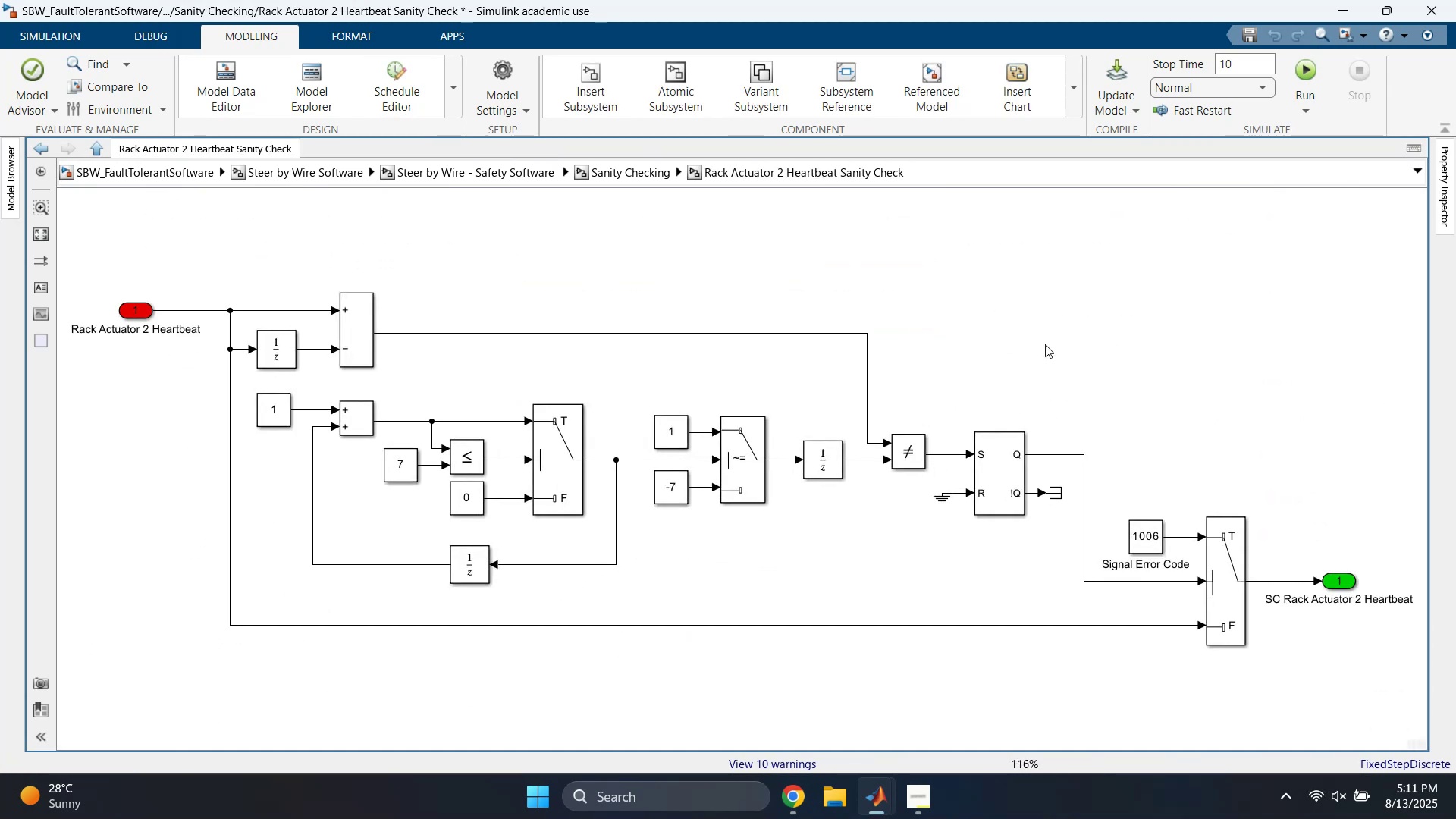 
key(Escape)
 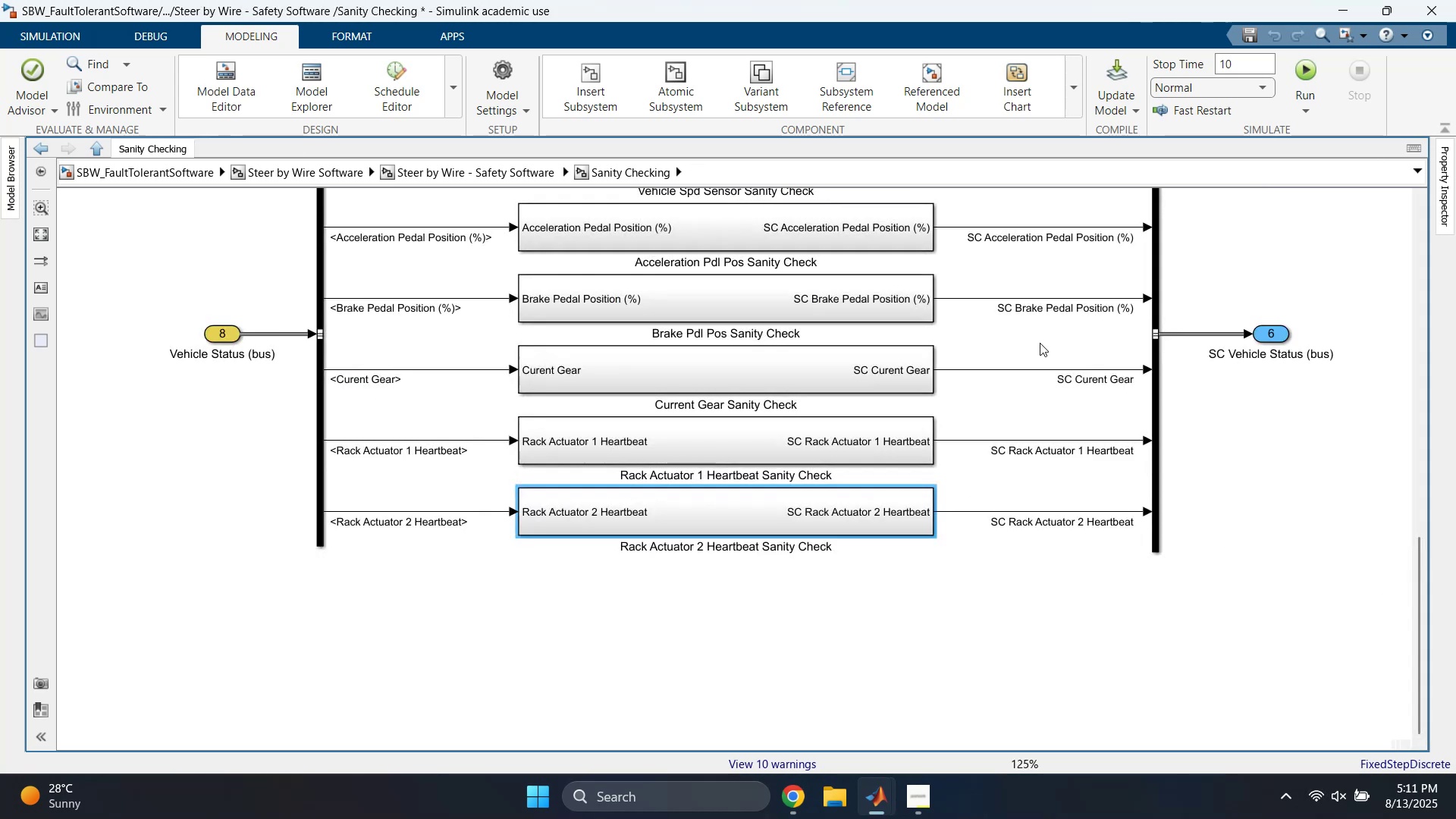 
key(Escape)
 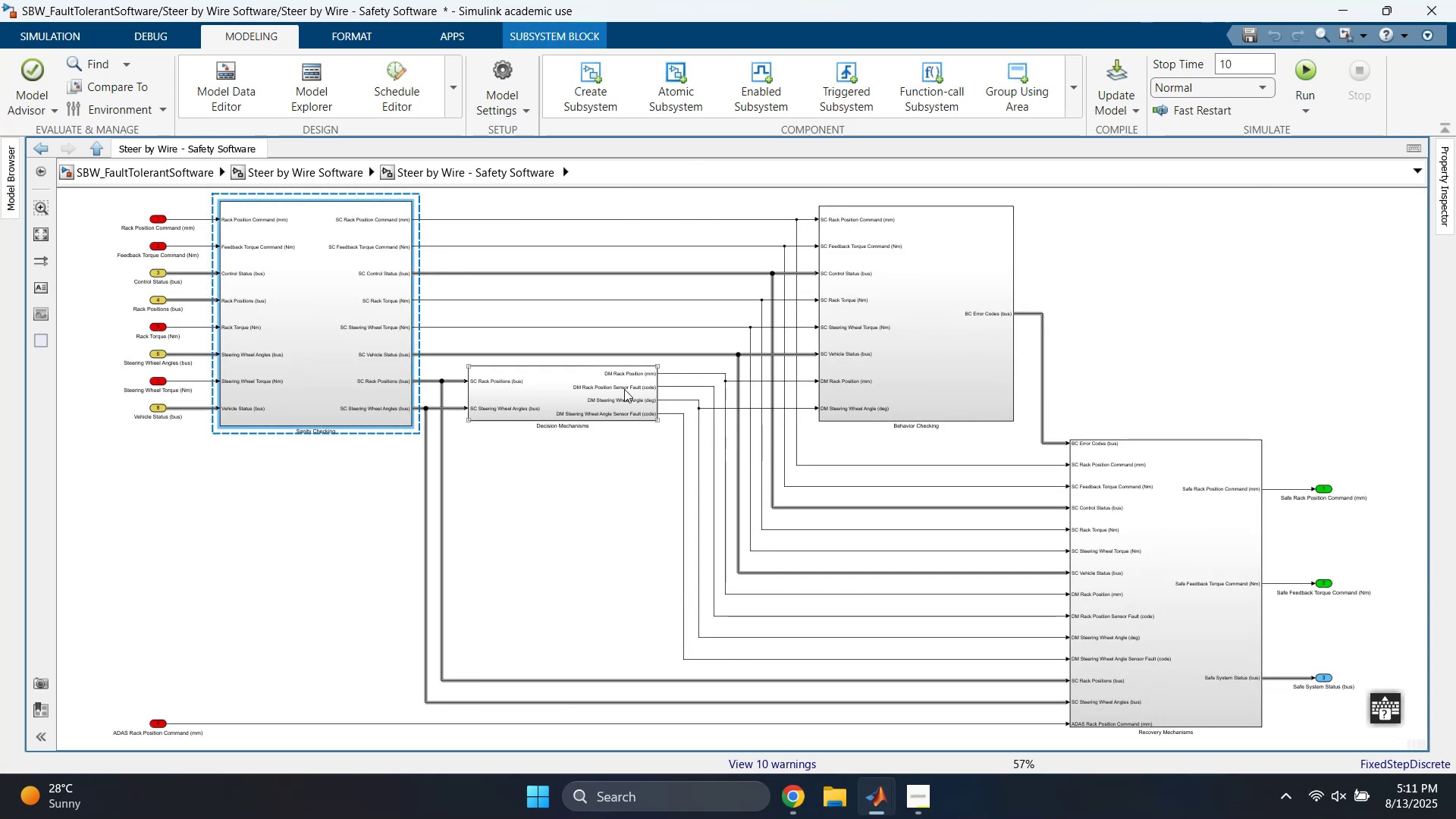 
double_click([555, 390])
 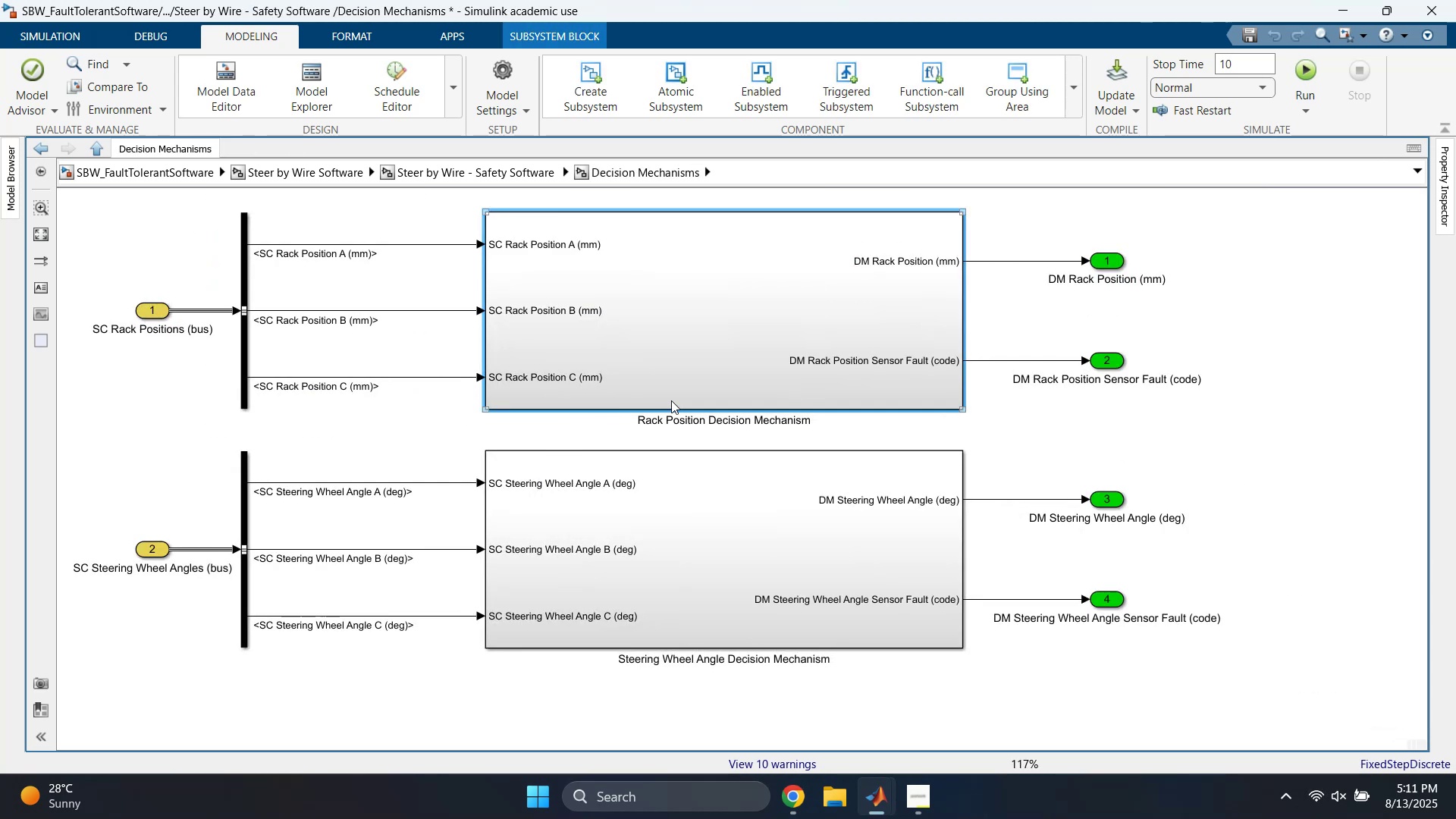 
double_click([759, 347])
 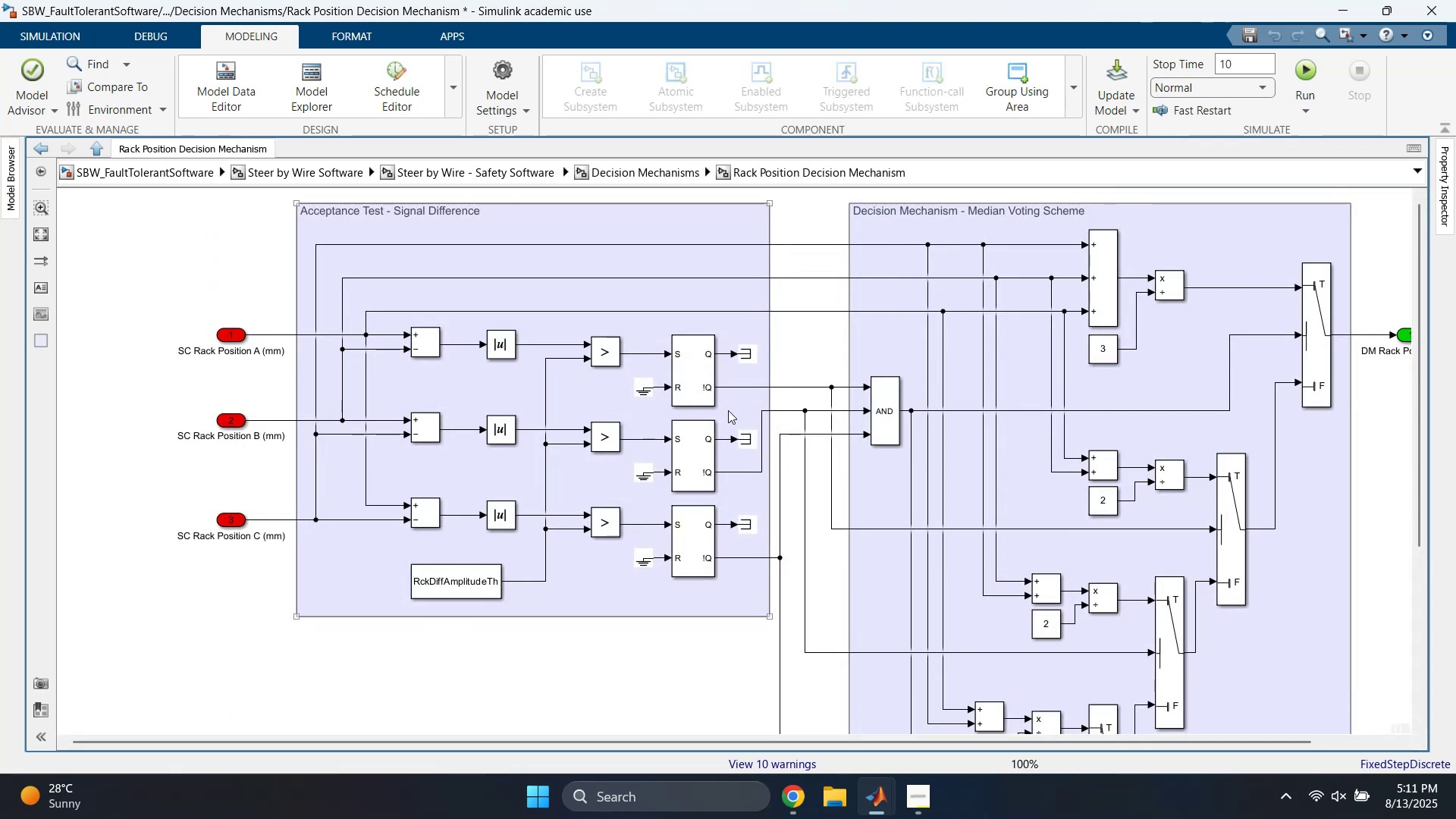 
left_click([792, 344])
 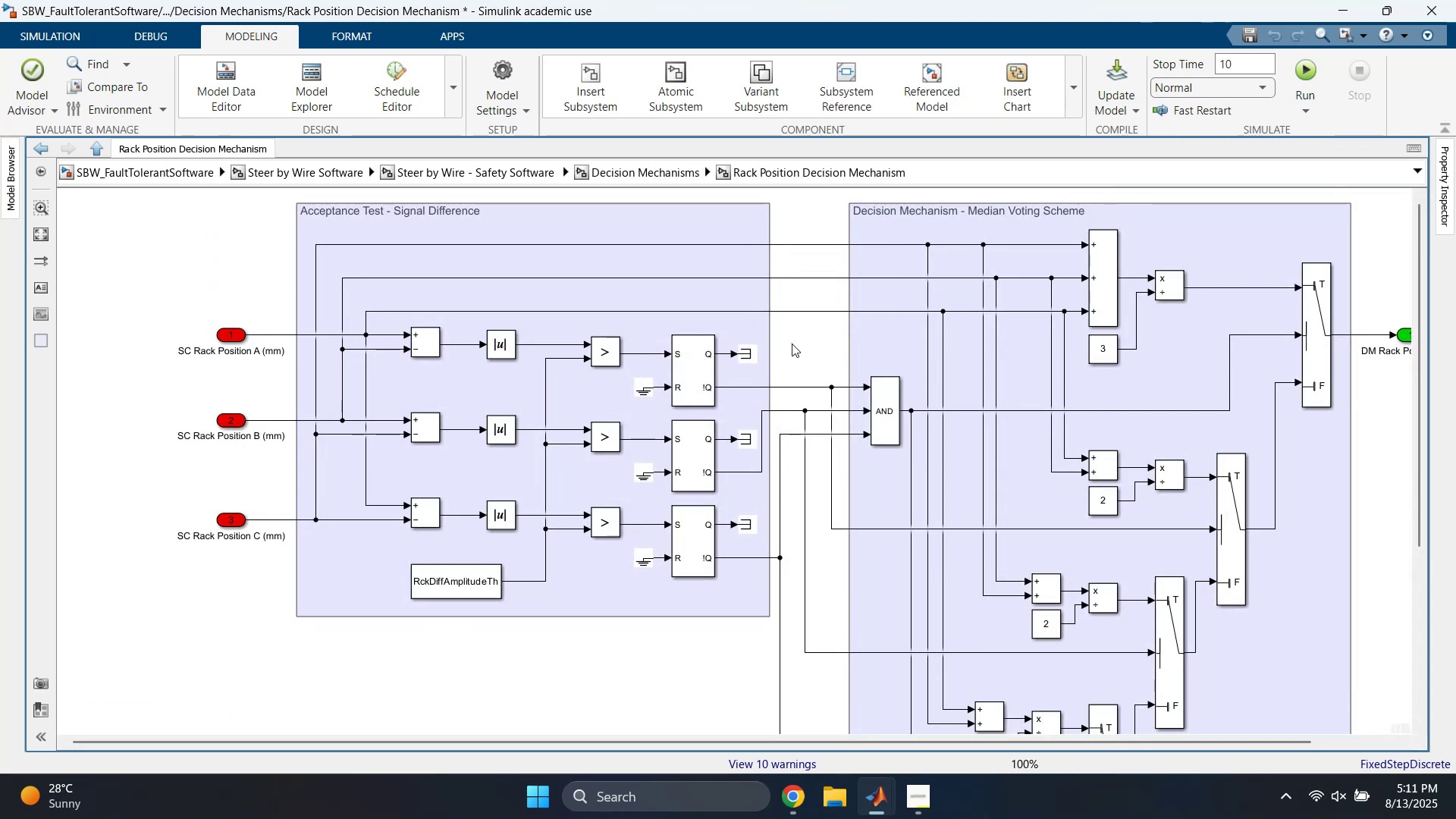 
key(Space)
 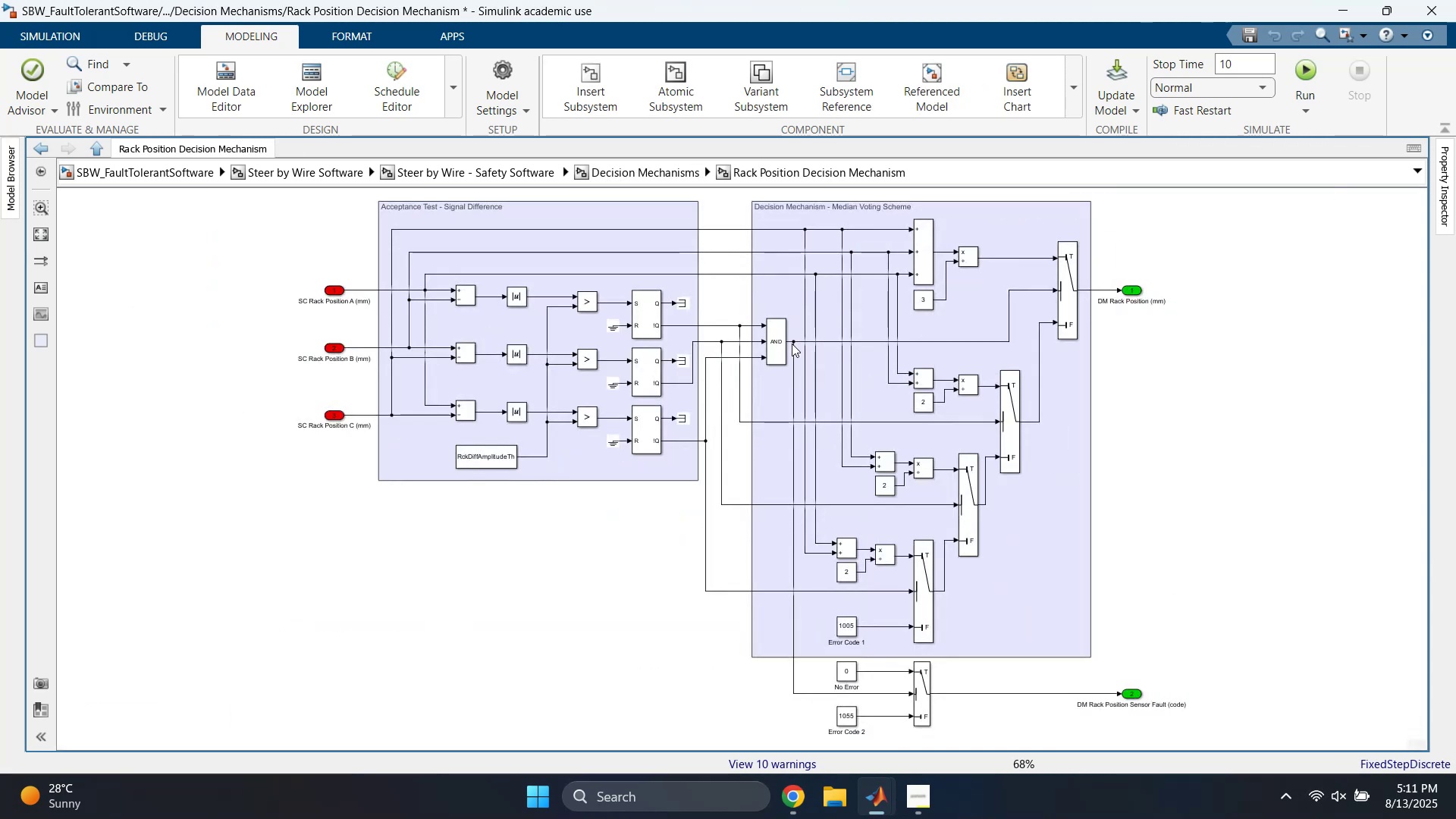 
key(Escape)
 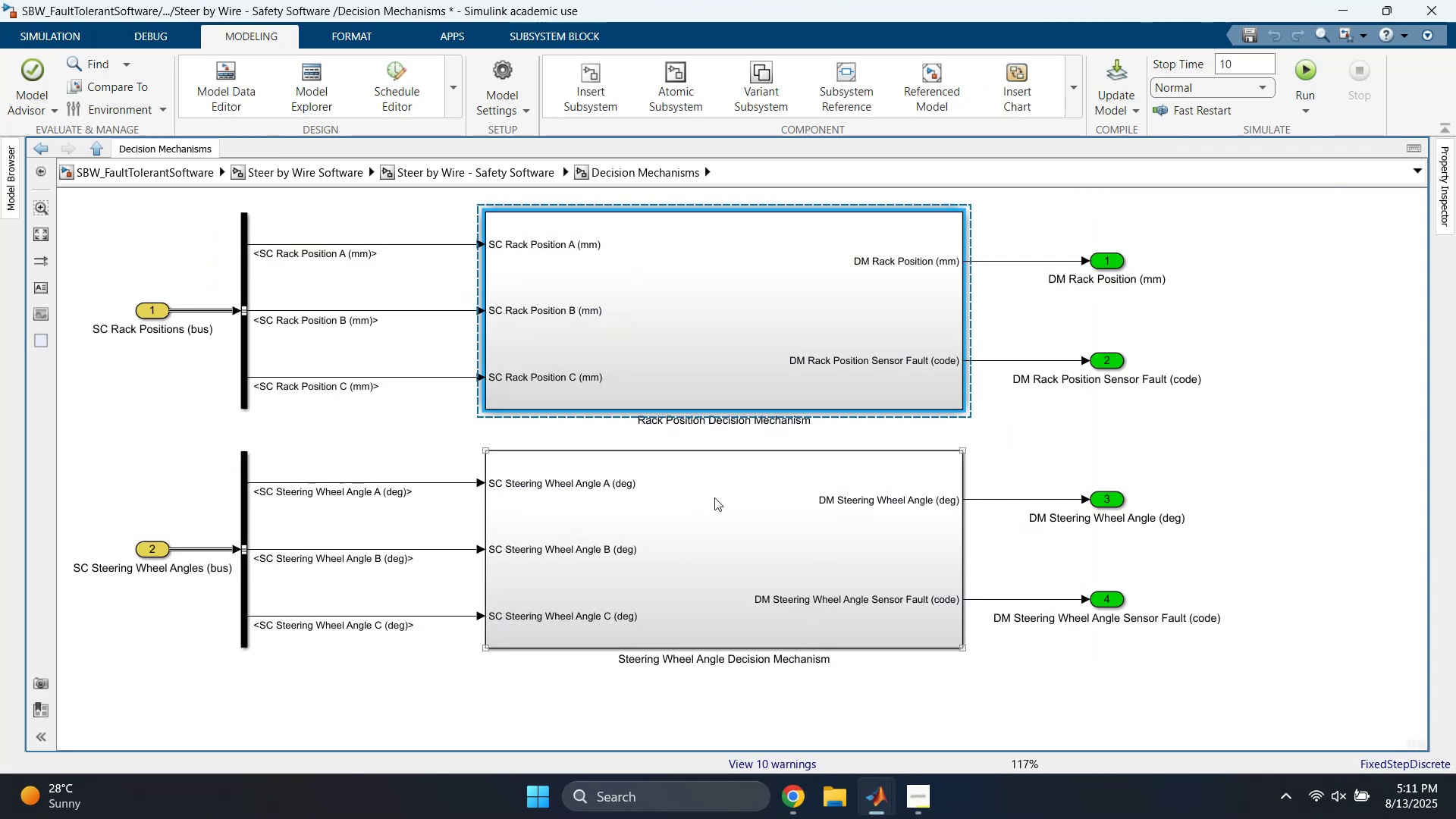 
double_click([712, 512])
 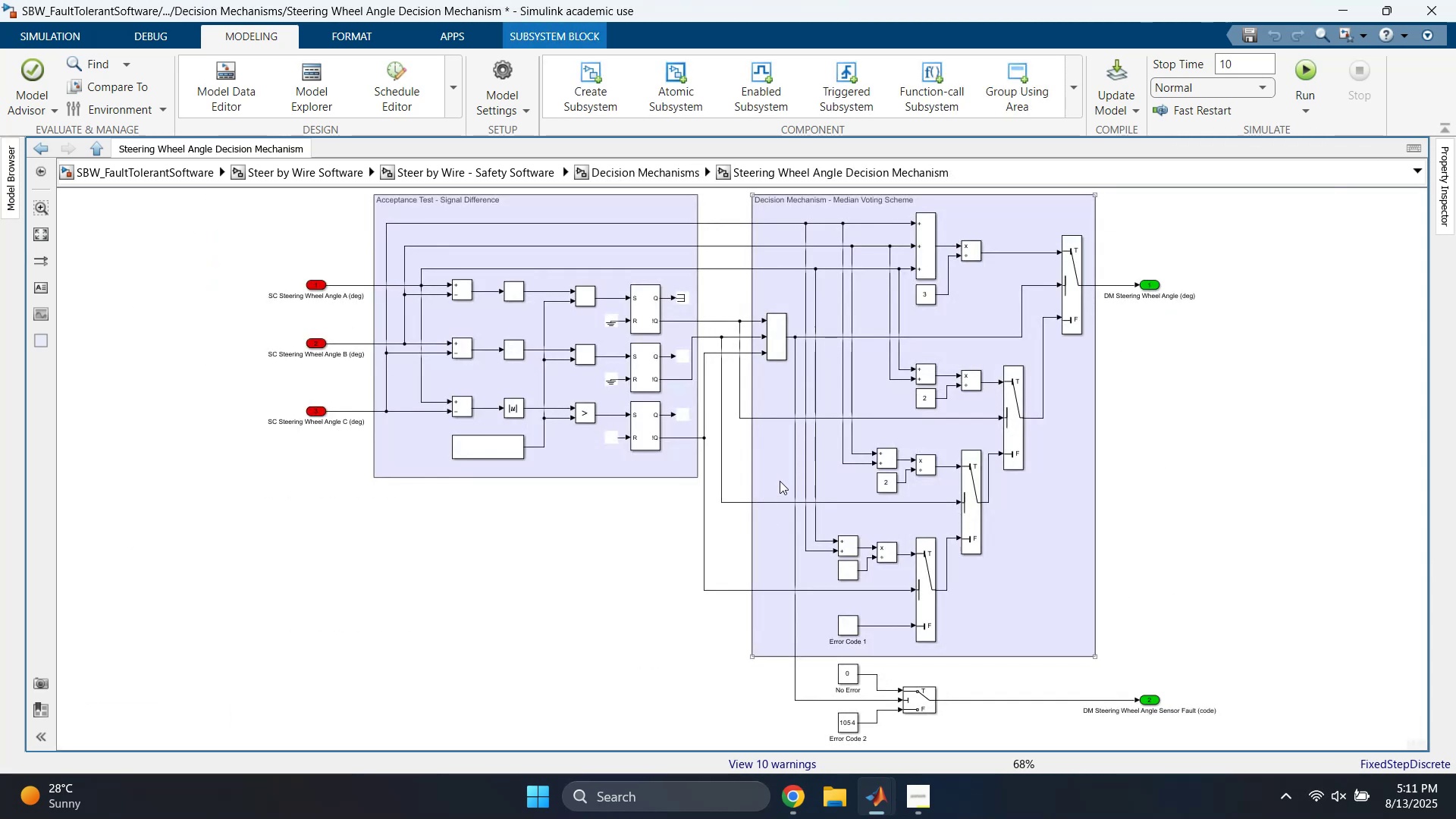 
left_click([605, 554])
 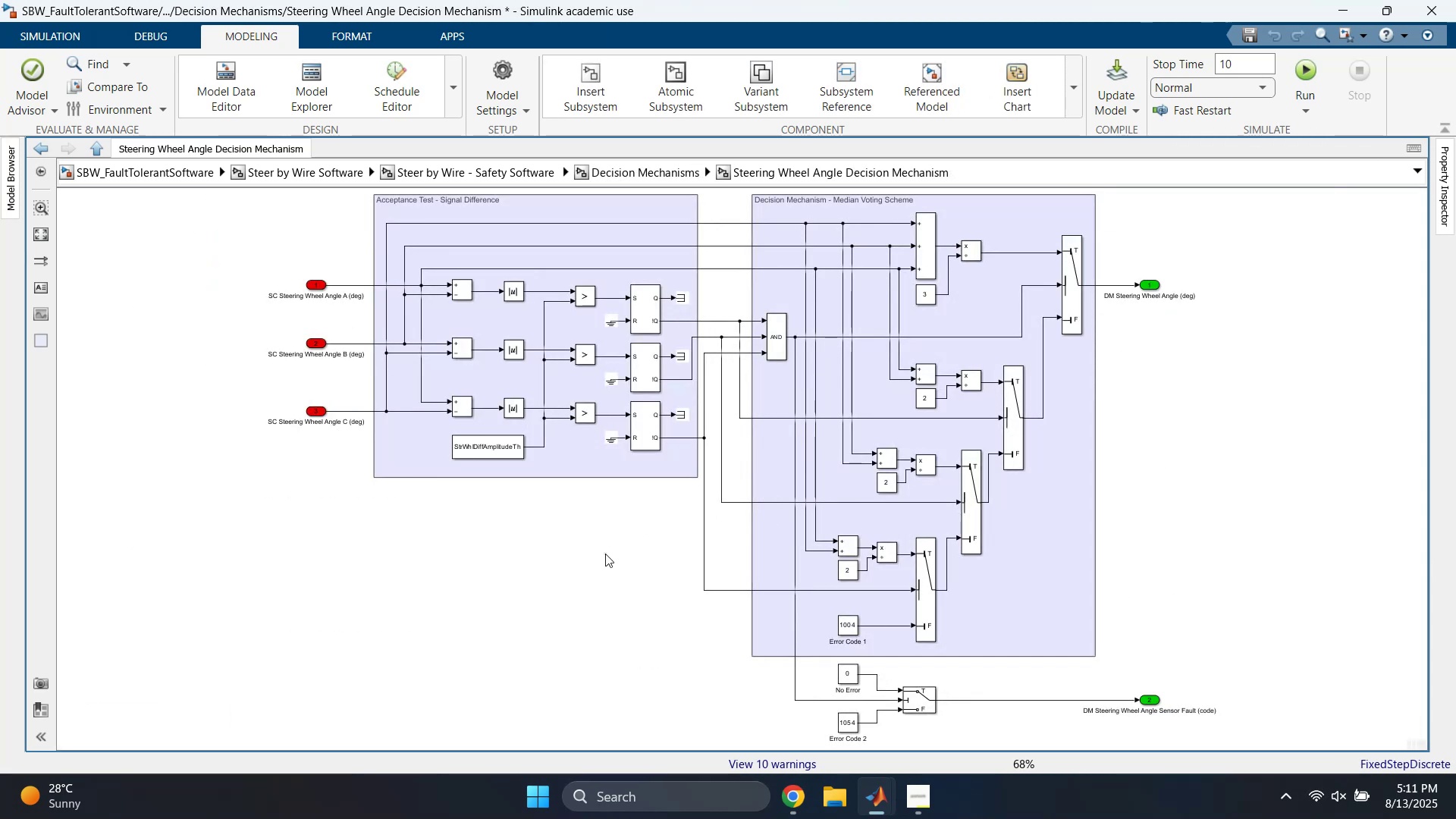 
key(Space)
 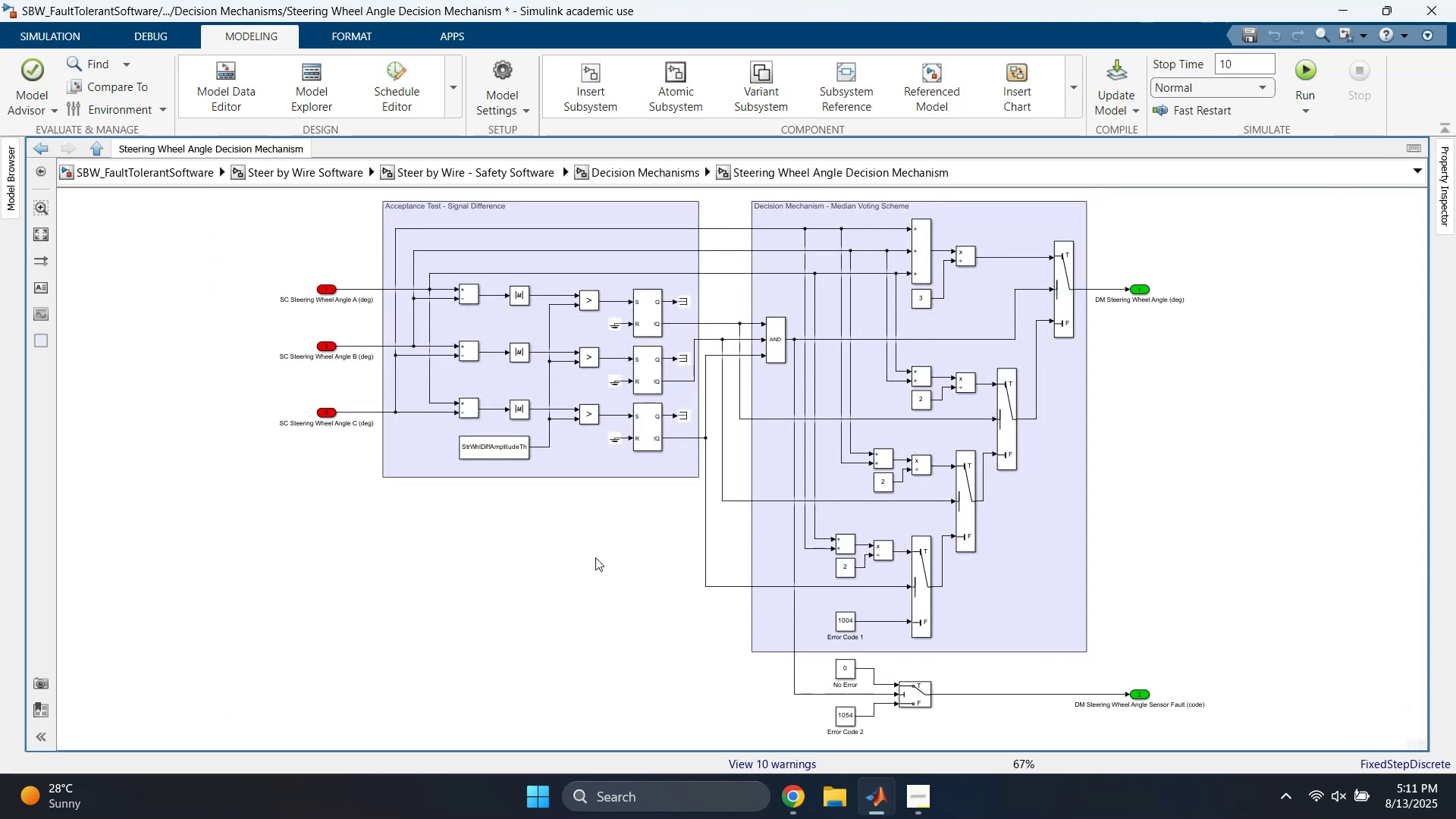 
key(Escape)
 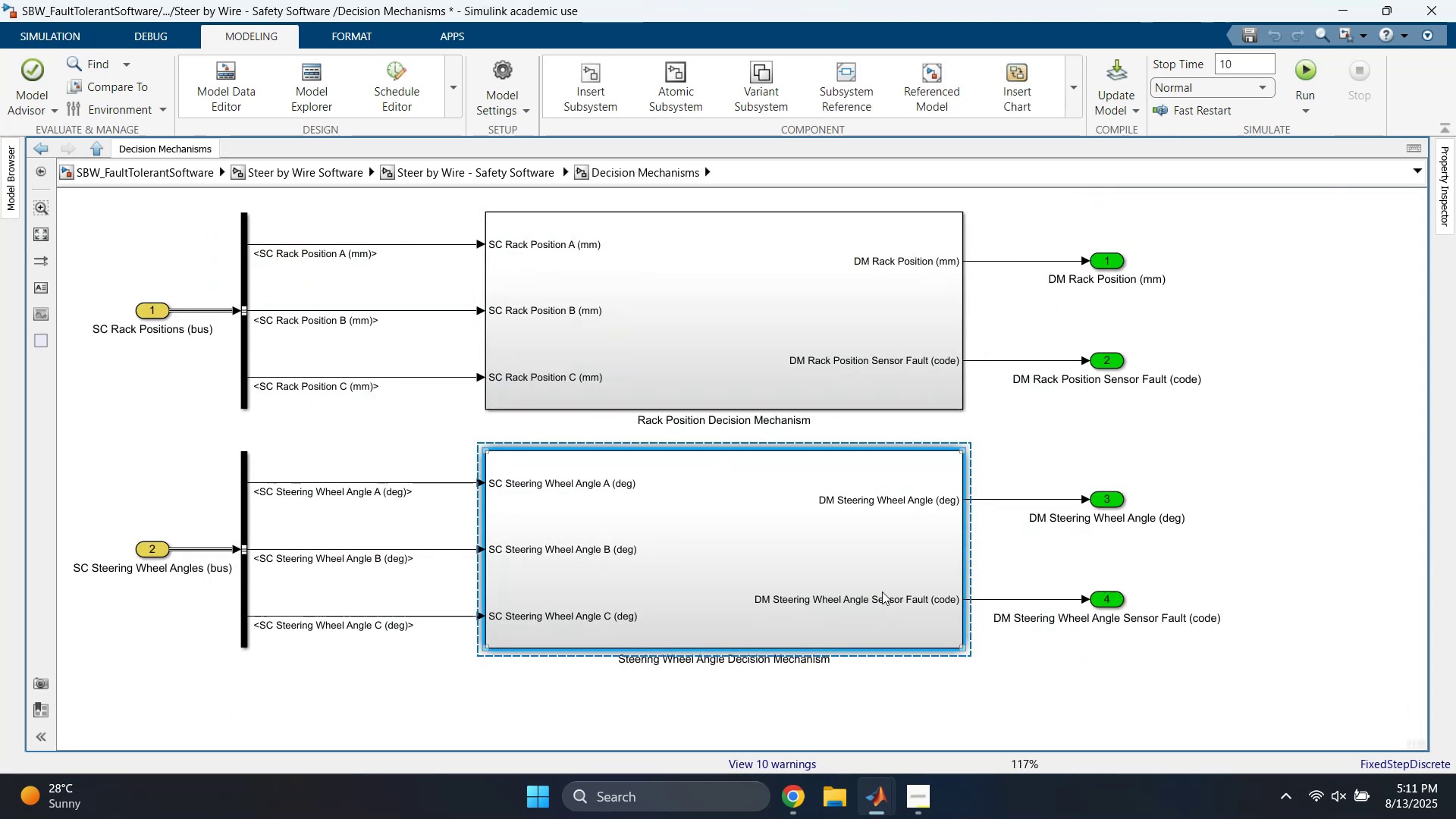 